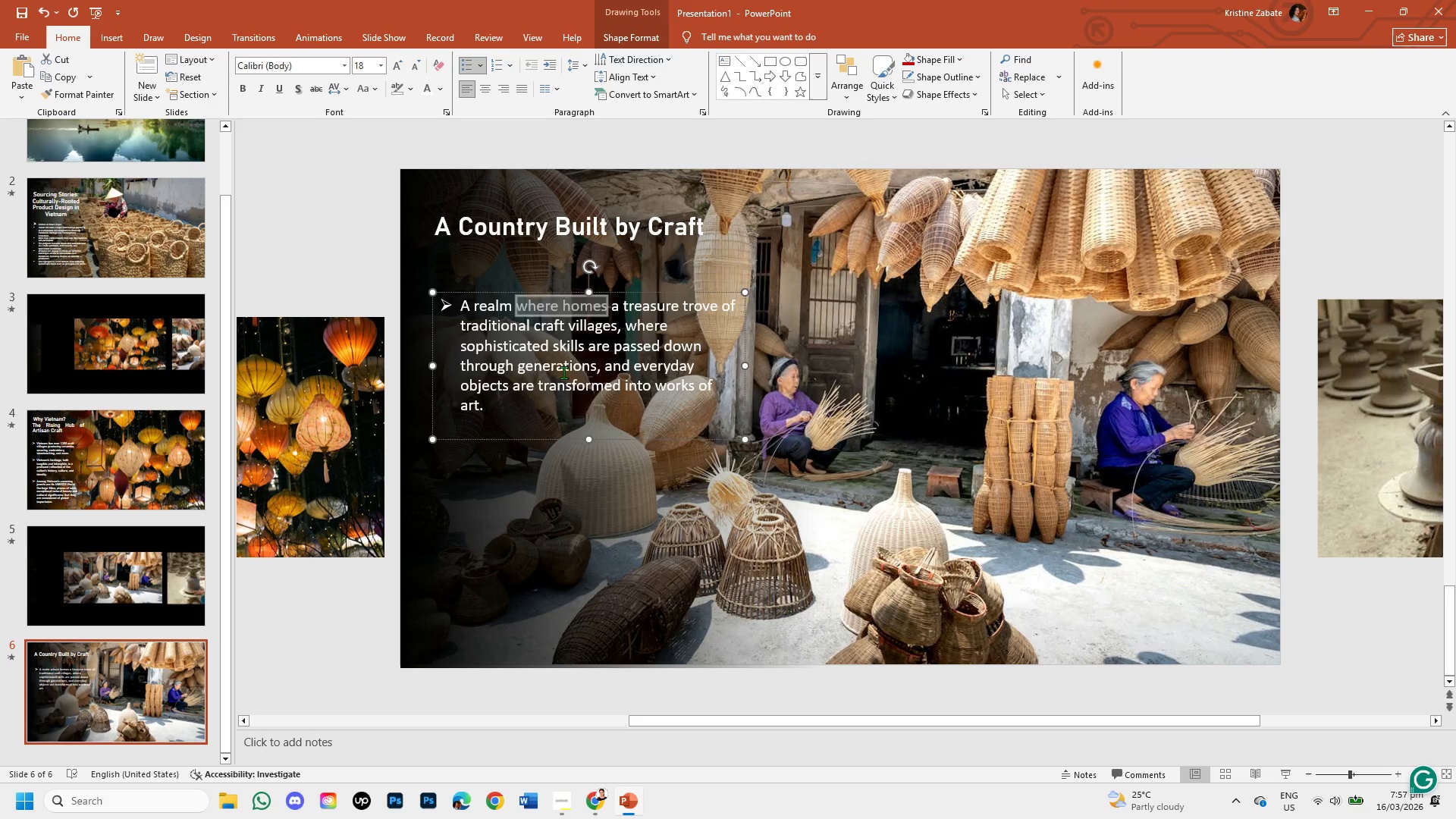 
key(Unknown)
 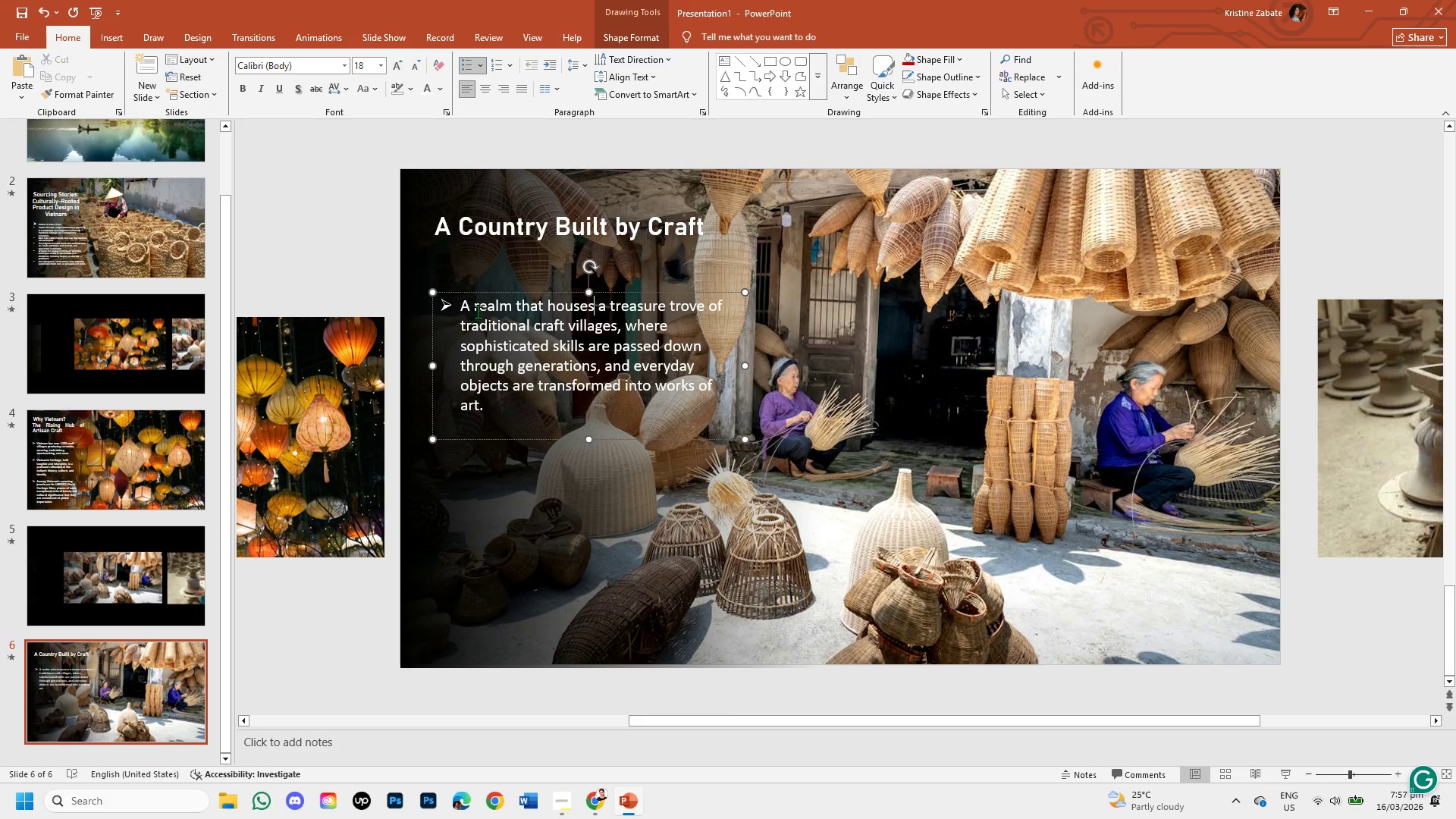 
key(Unknown)
 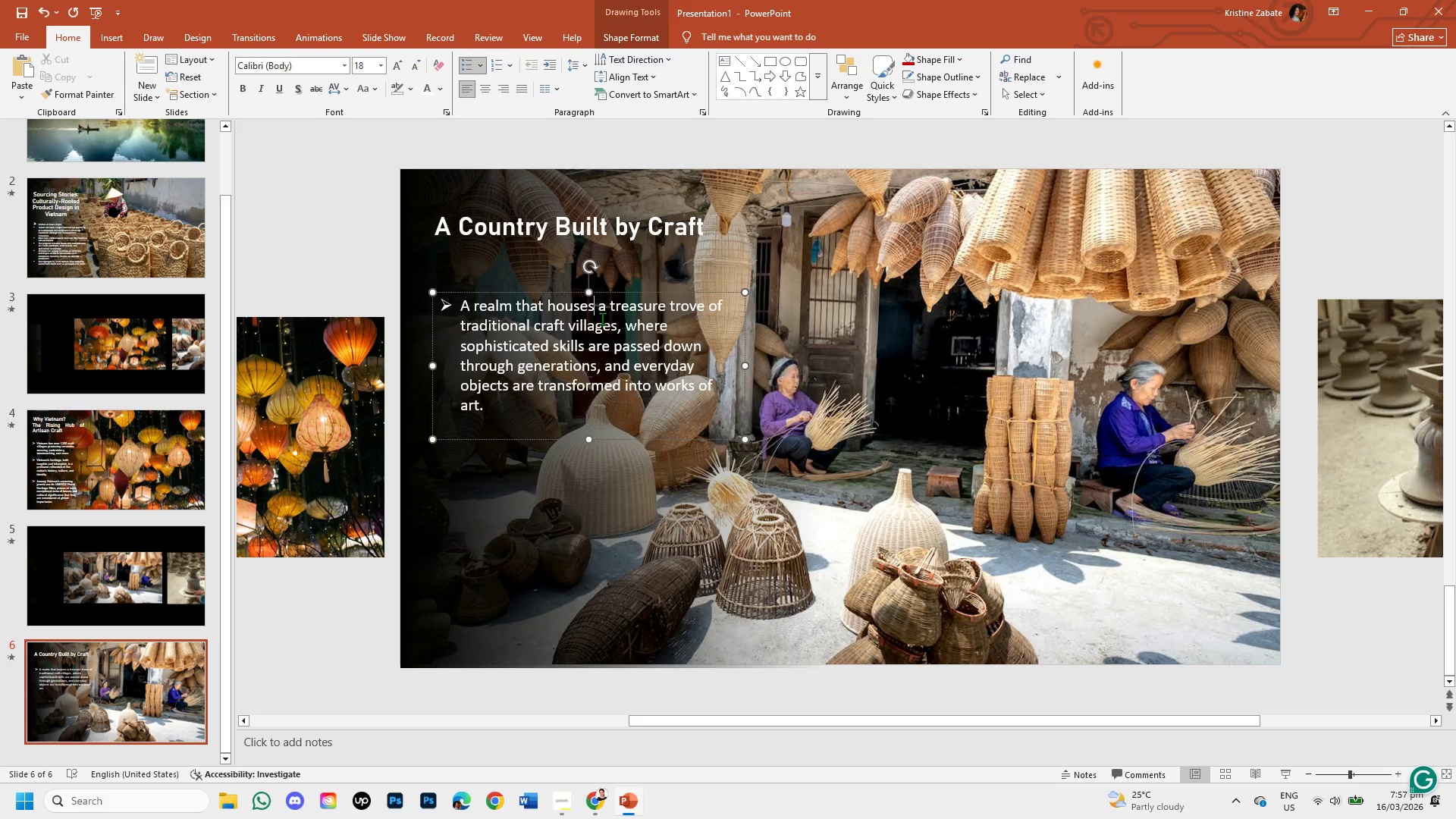 
wait(12.53)
 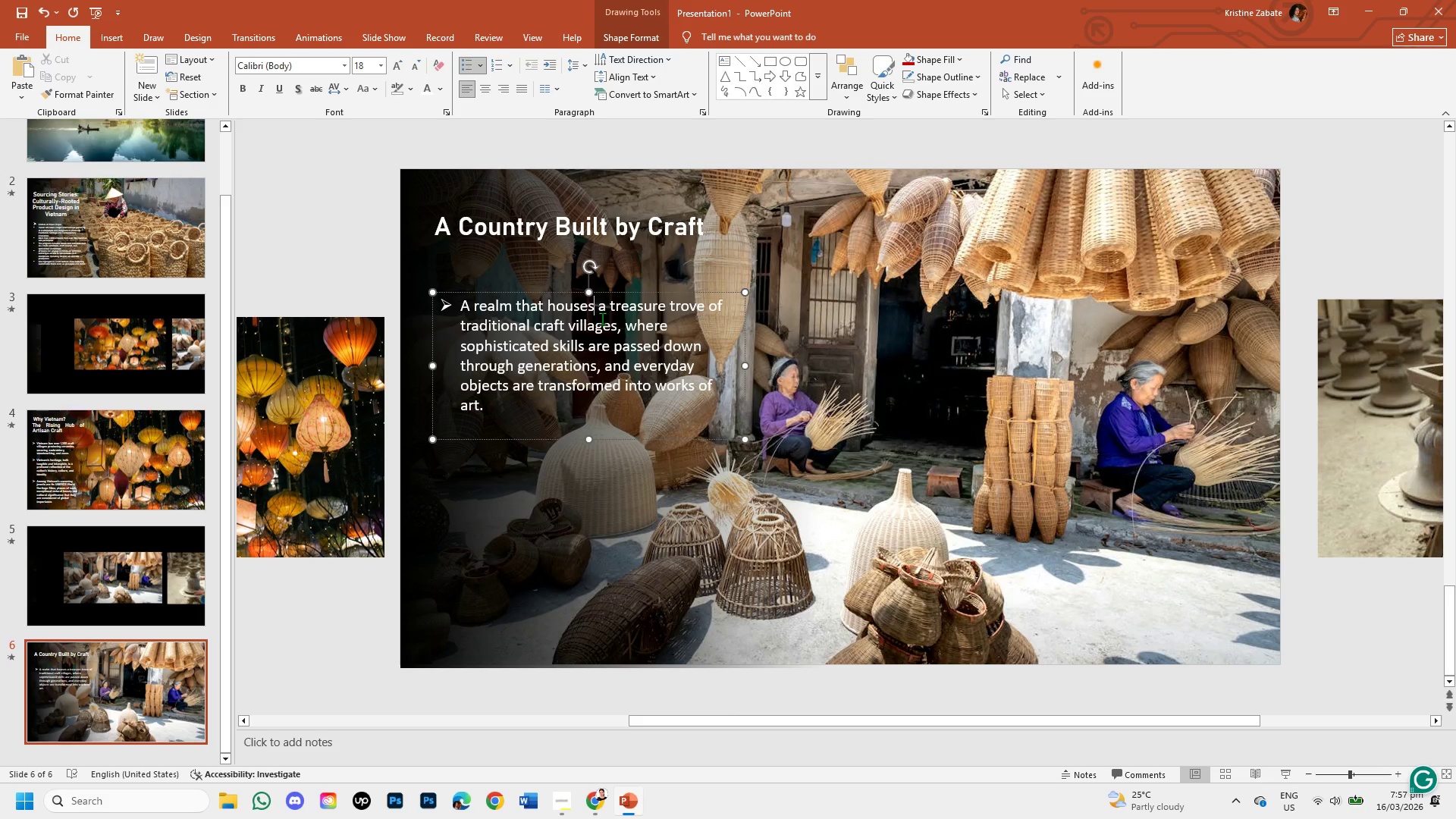 
left_click([522, 411])
 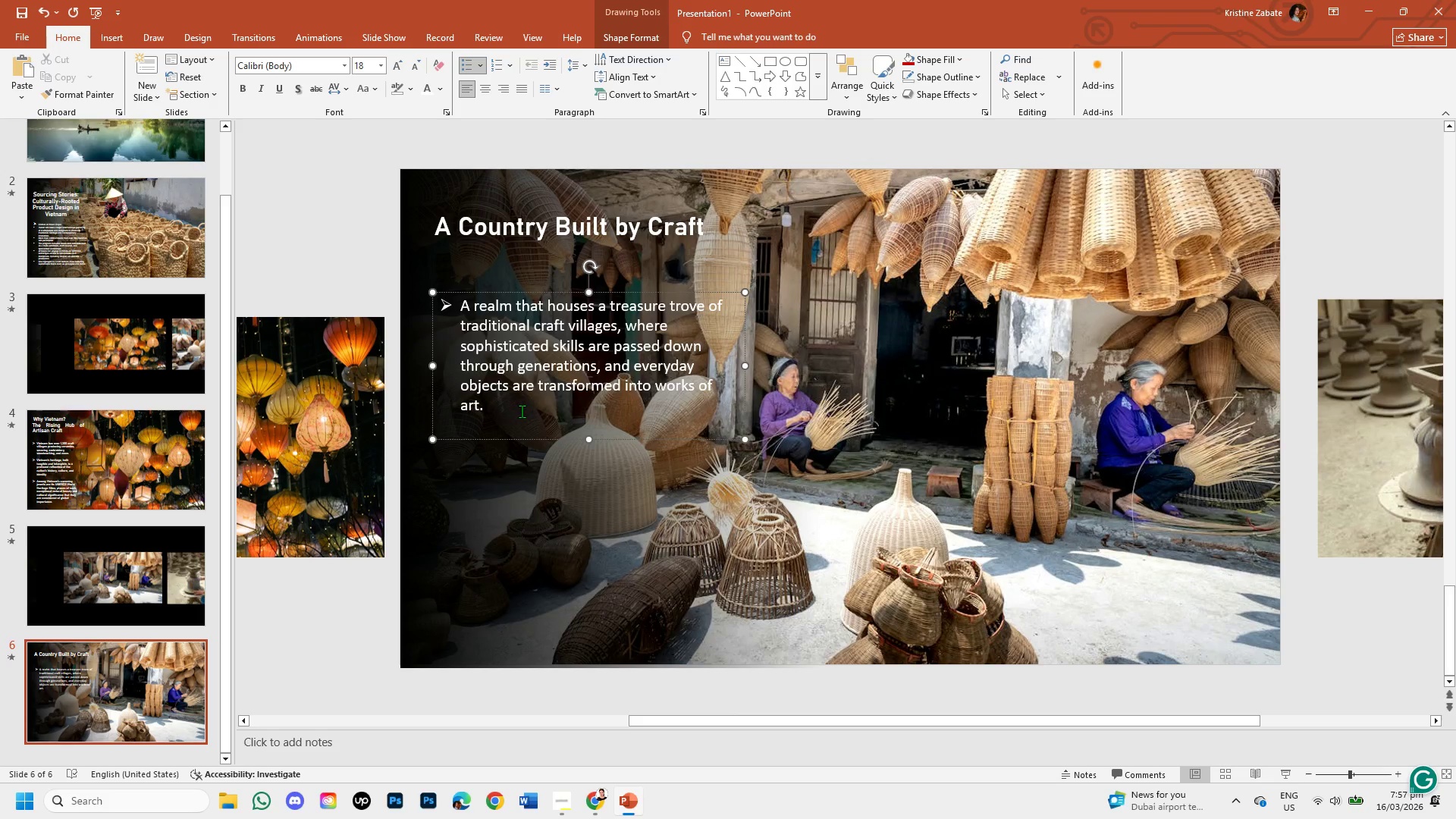 
key(Enter)
 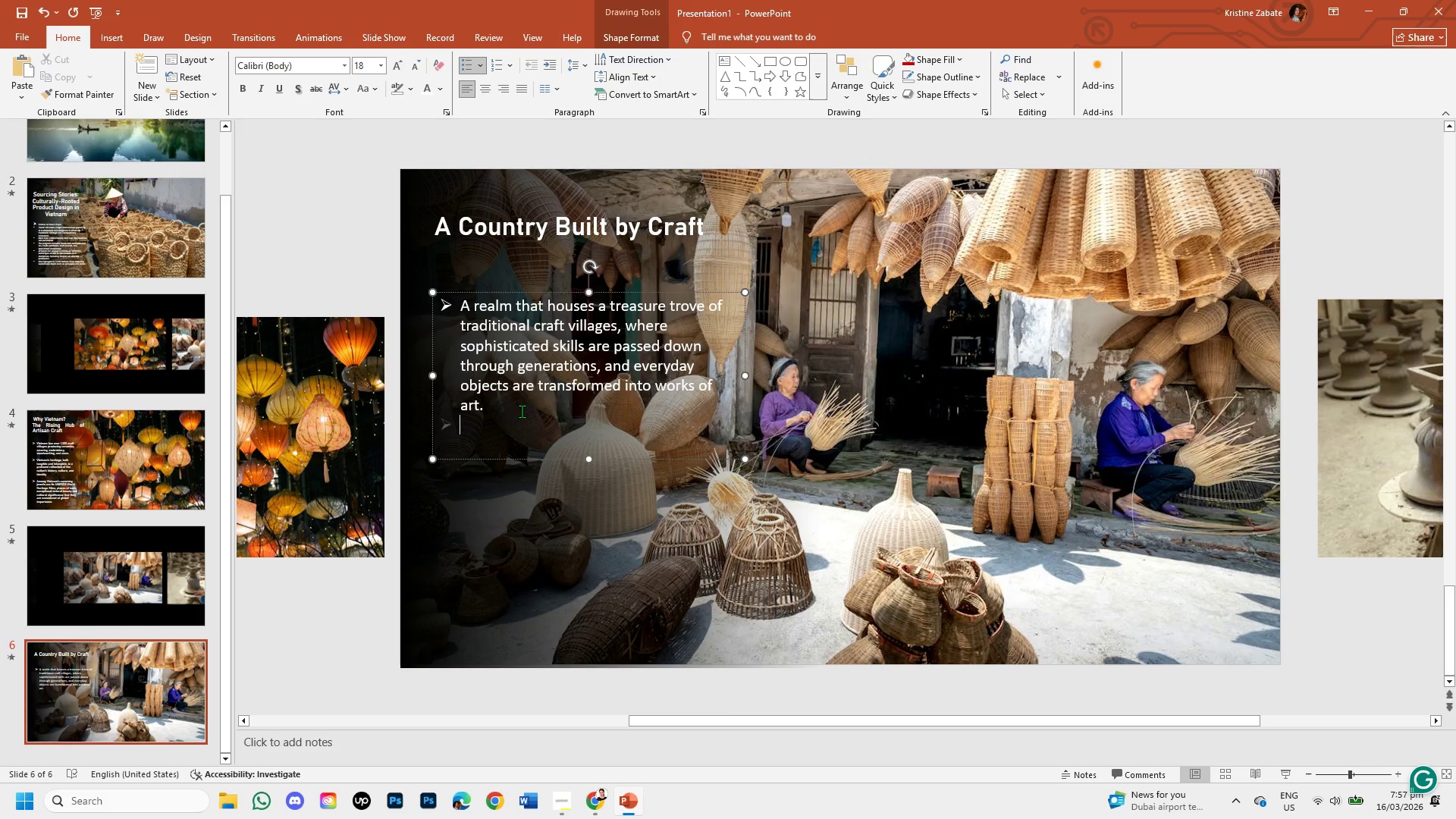 
wait(16.86)
 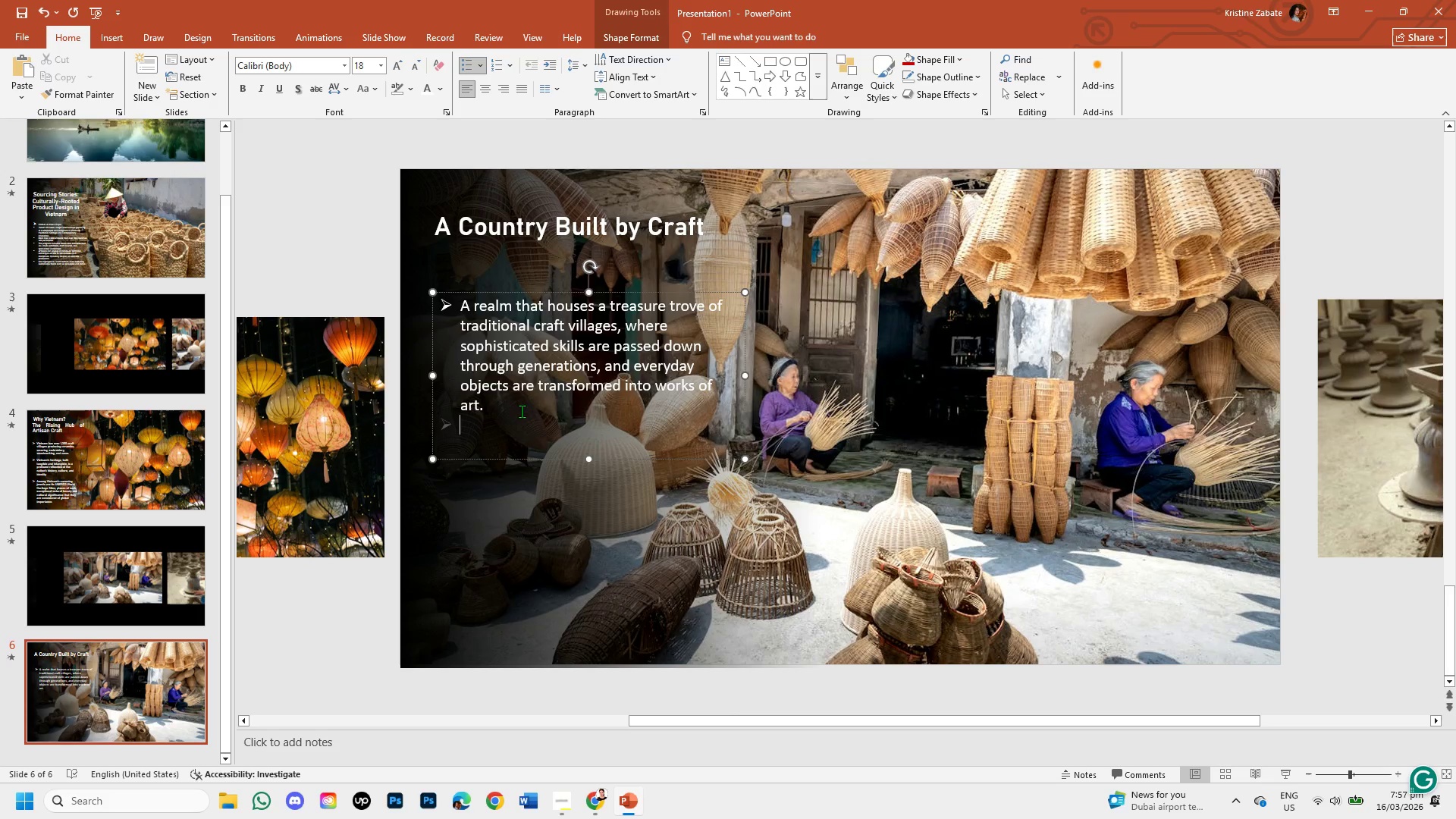 
left_click([595, 811])
 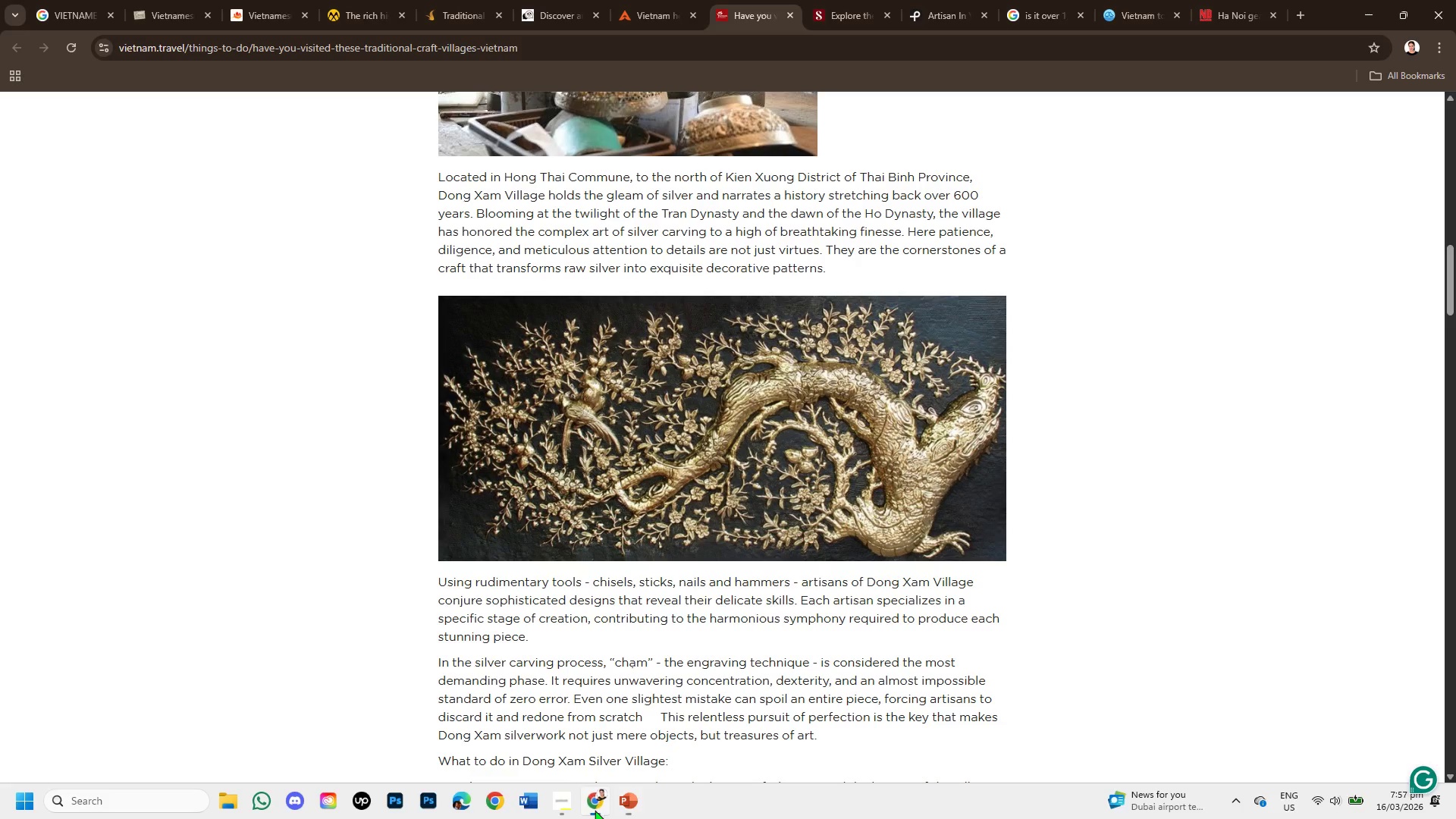 
key(Insert)
 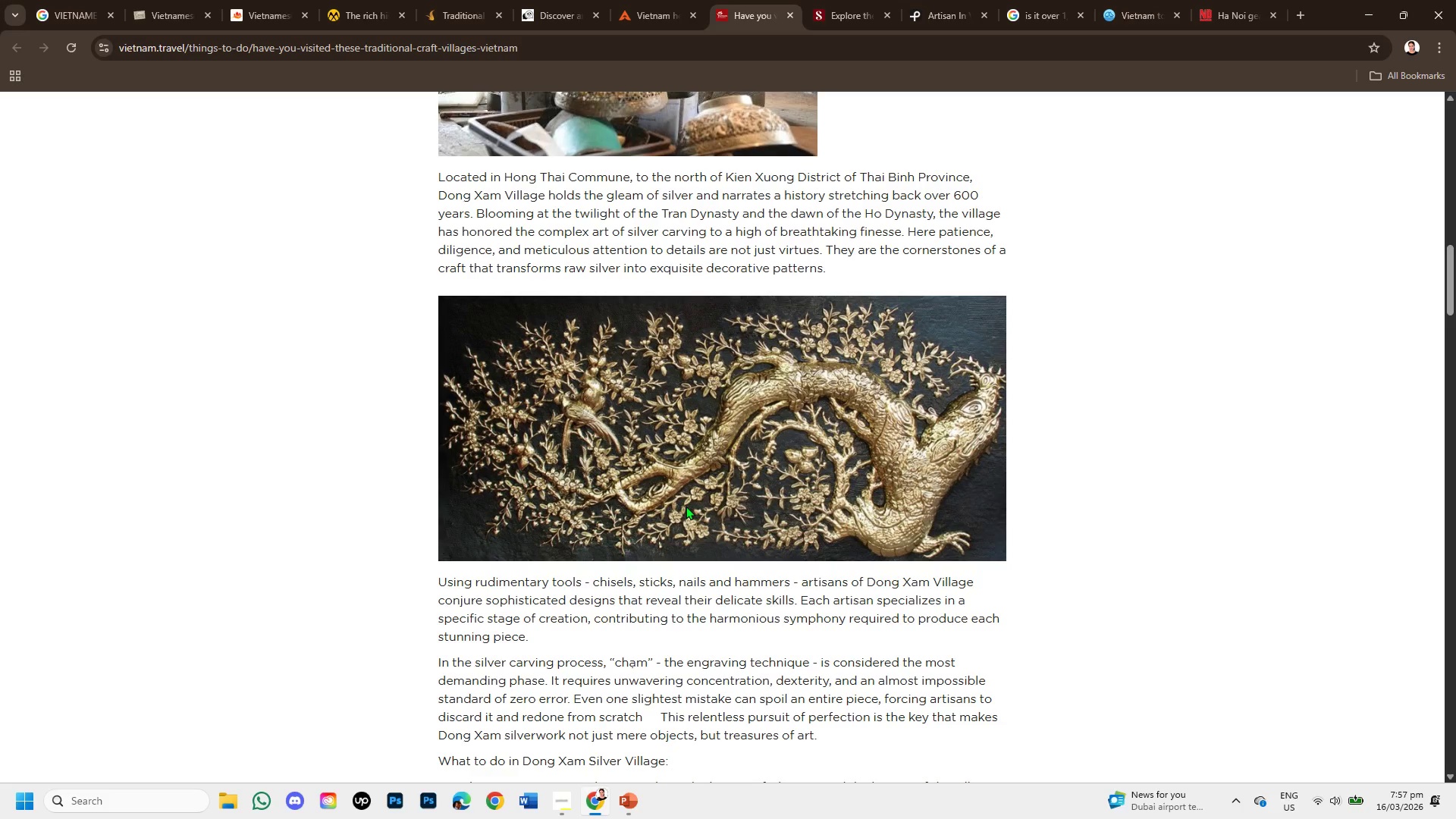 
scroll: coordinate [686, 506], scroll_direction: down, amount: 2.0
 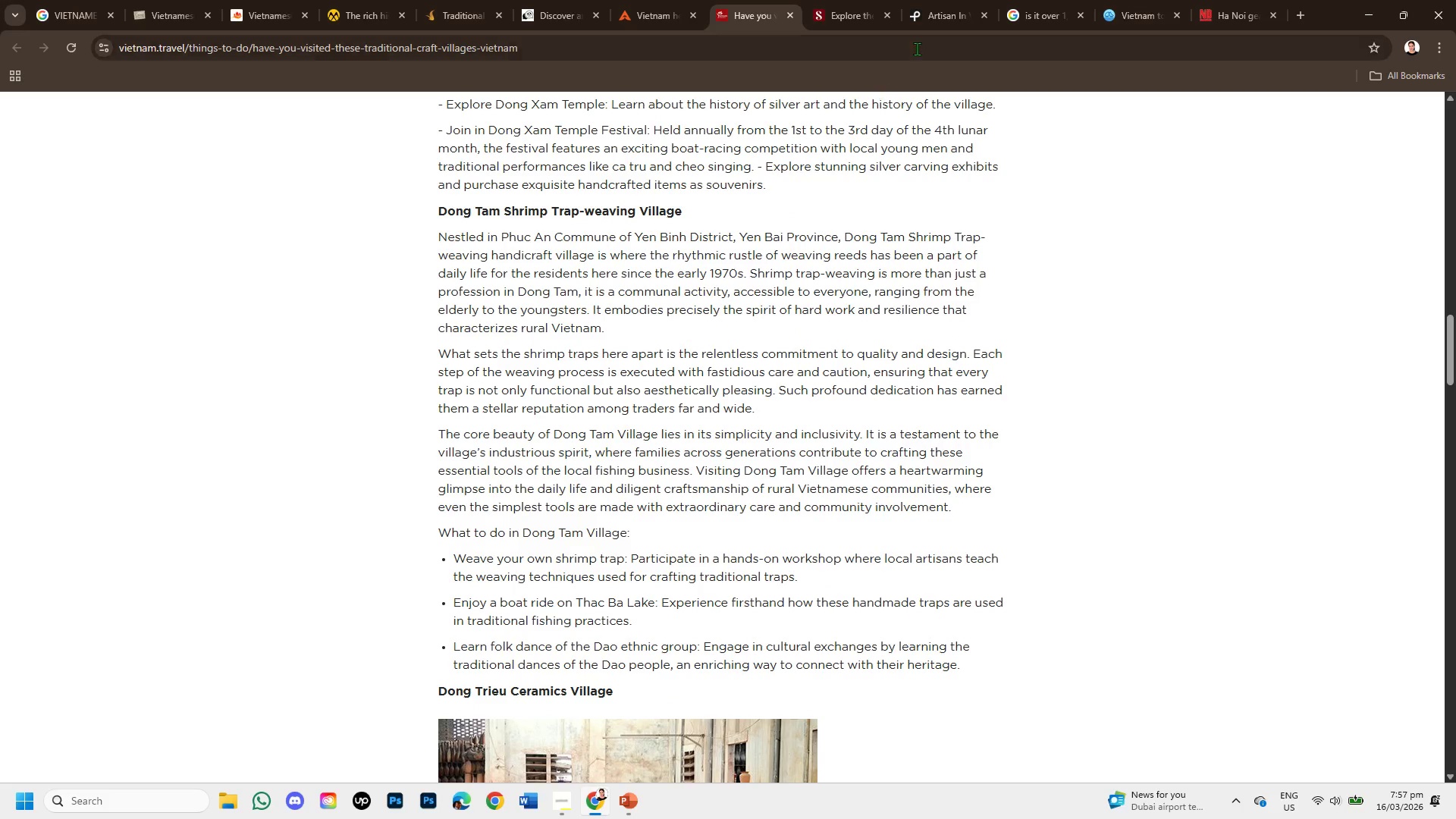 
left_click([853, 7])
 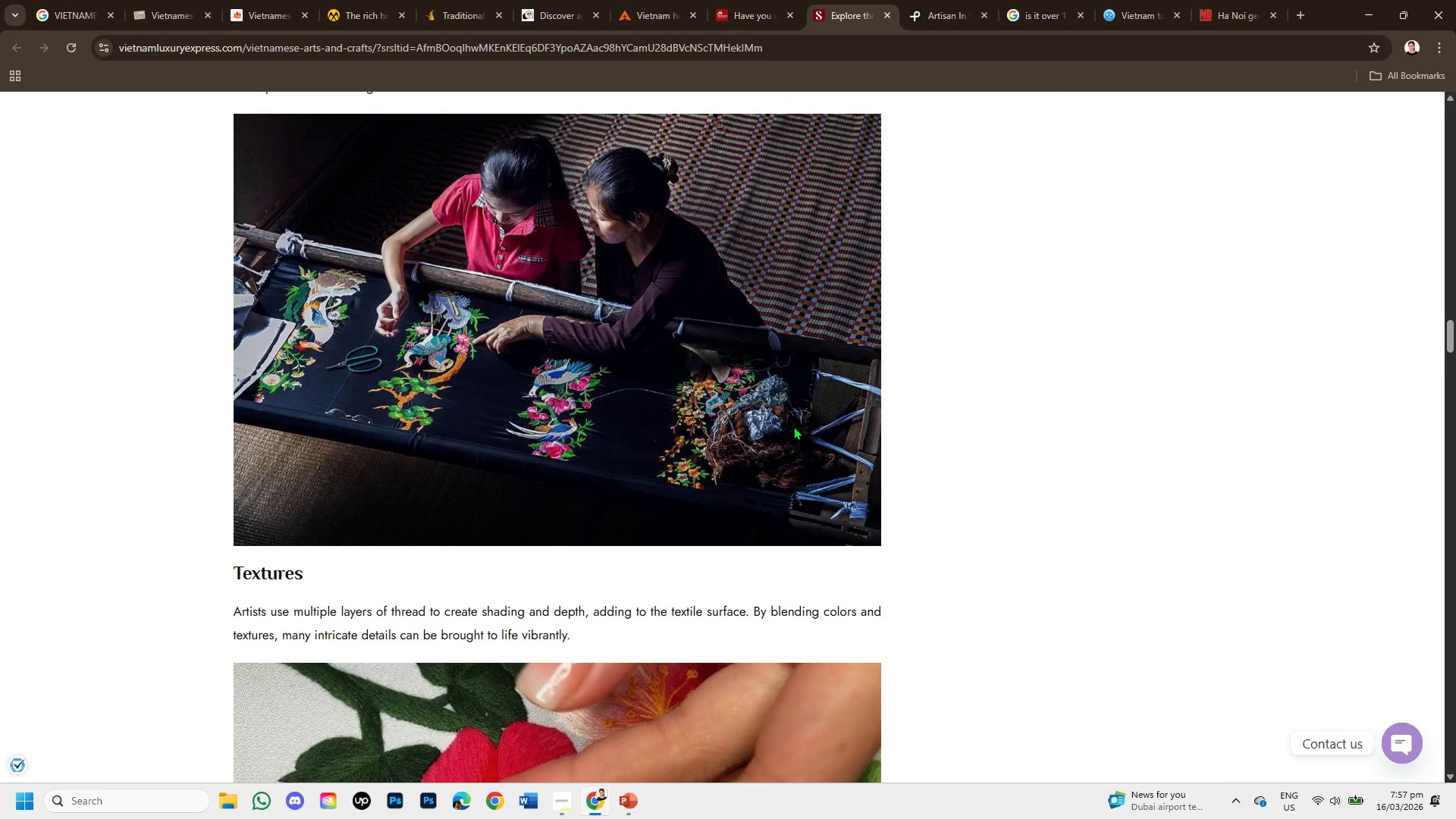 
scroll: coordinate [785, 434], scroll_direction: up, amount: 19.0
 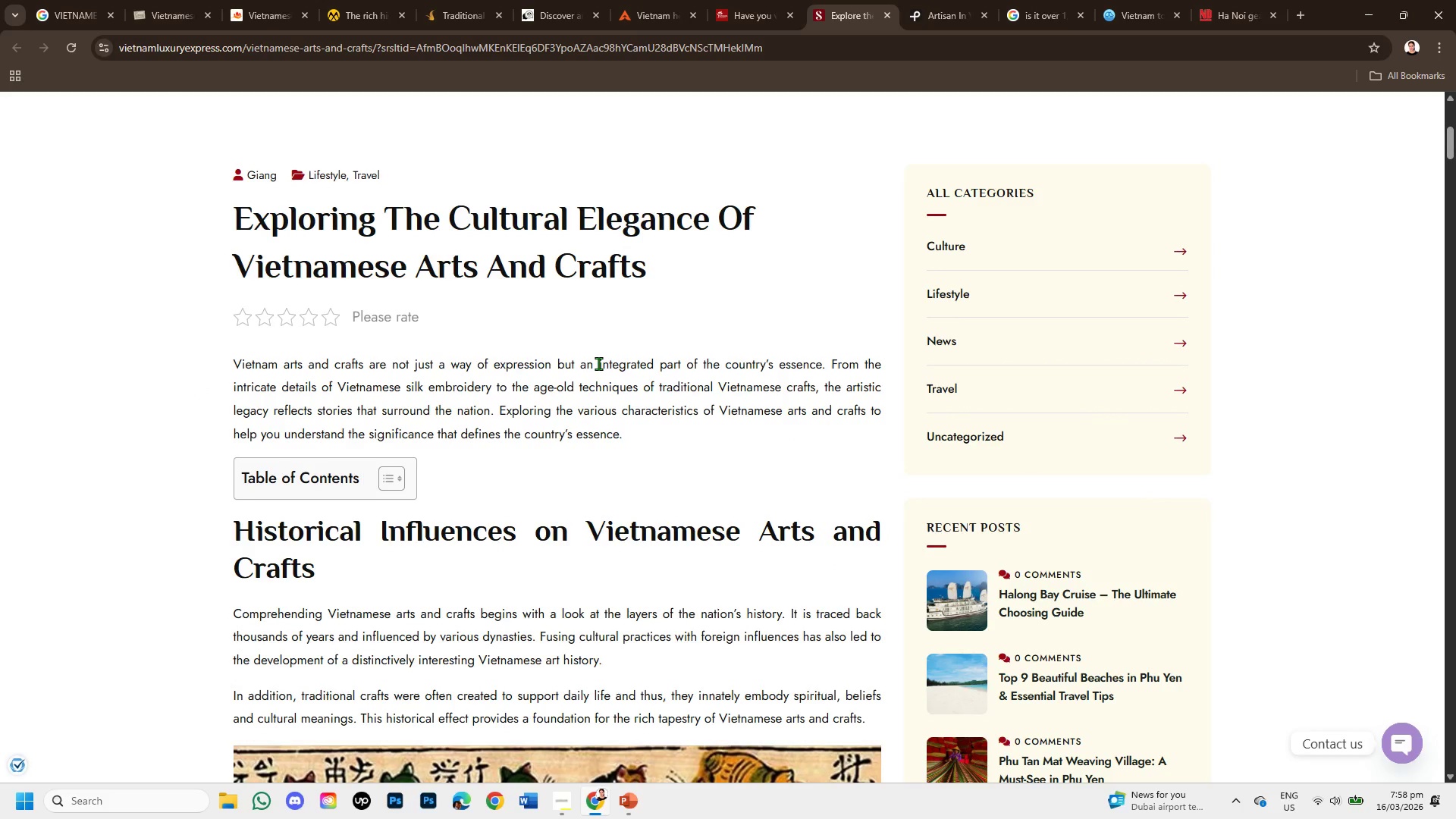 
wait(8.48)
 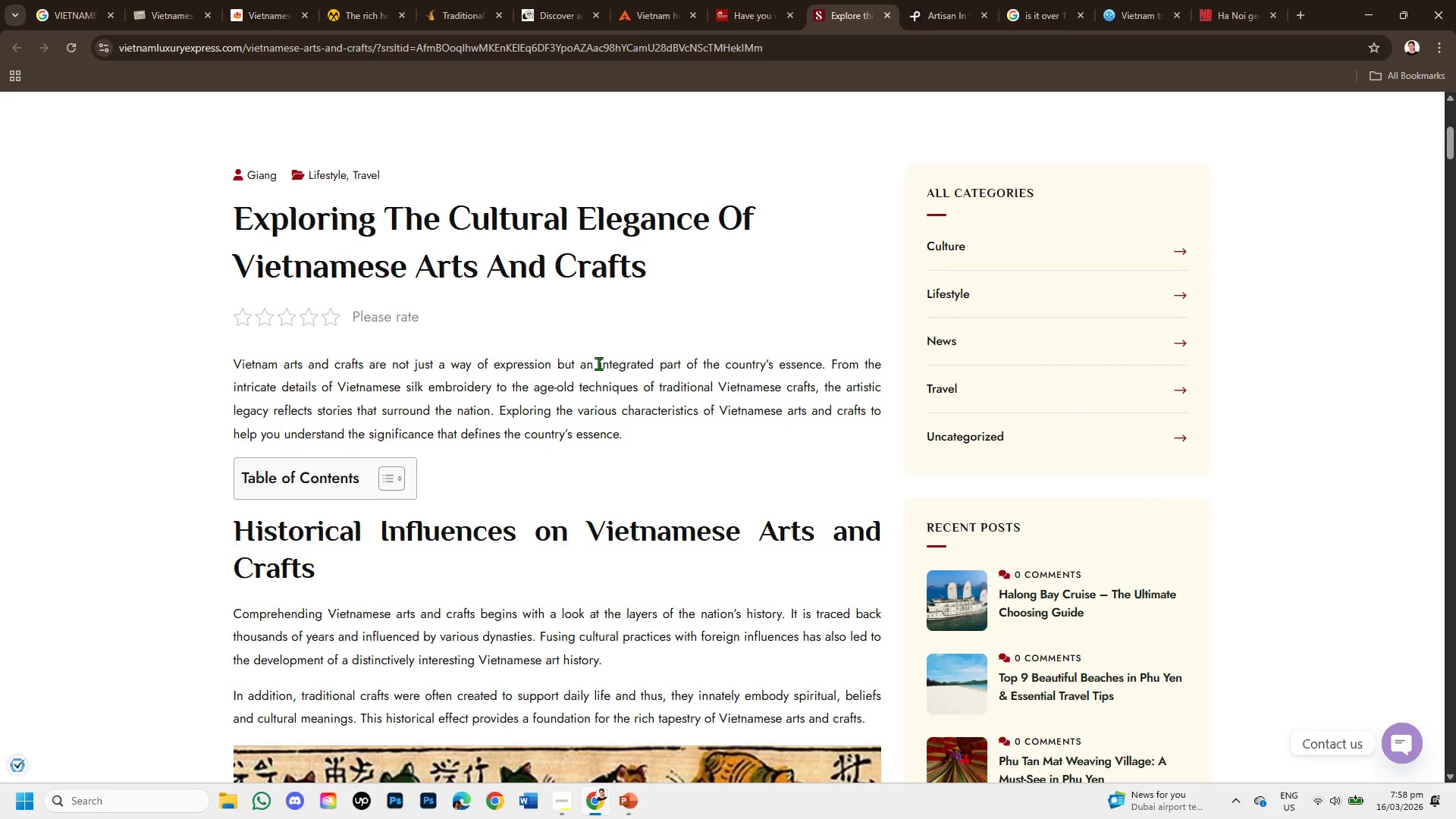 
left_click_drag(start_coordinate=[682, 389], to_coordinate=[822, 388])
 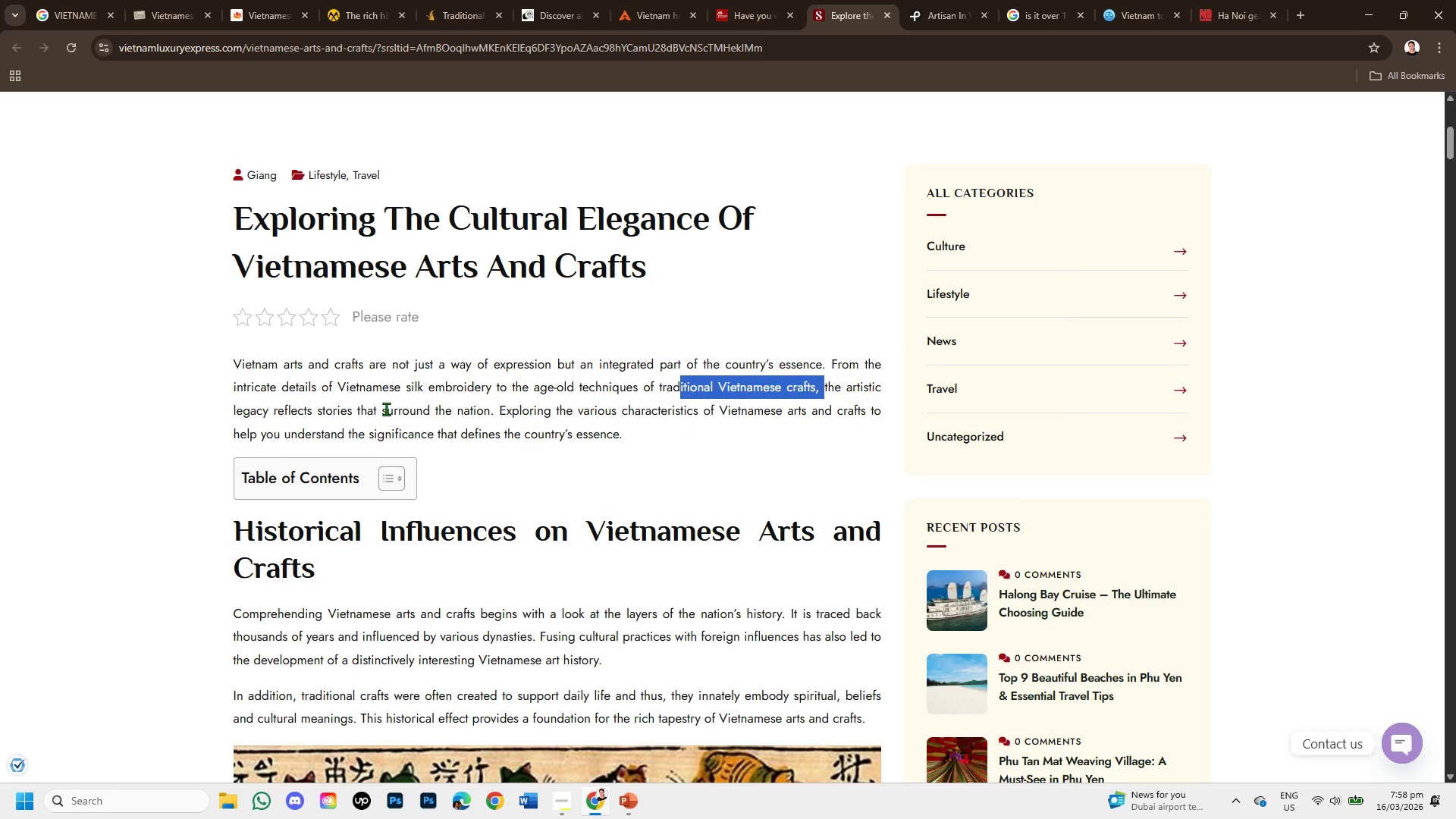 
left_click_drag(start_coordinate=[386, 409], to_coordinate=[532, 400])
 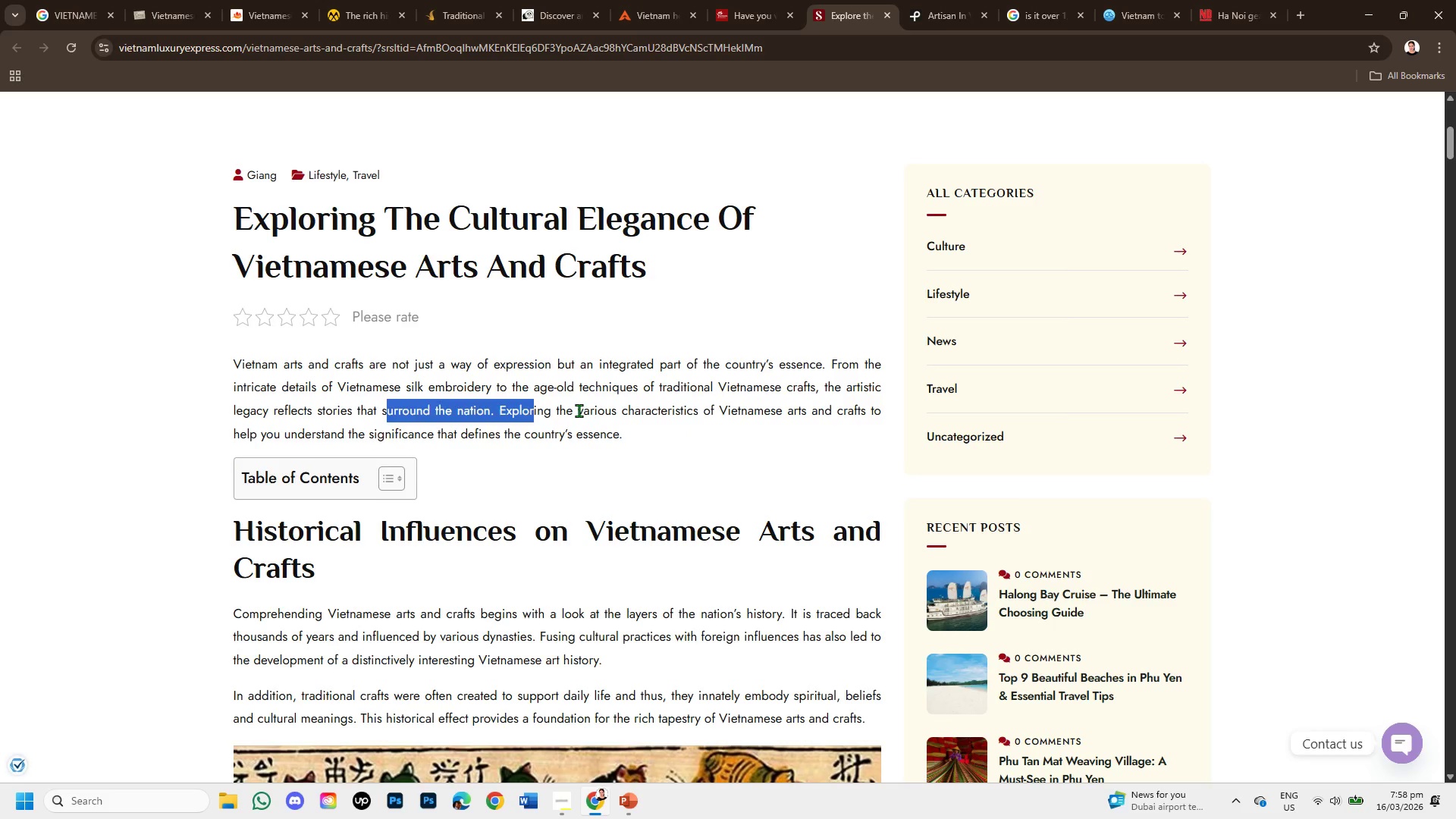 
left_click_drag(start_coordinate=[579, 410], to_coordinate=[726, 413])
 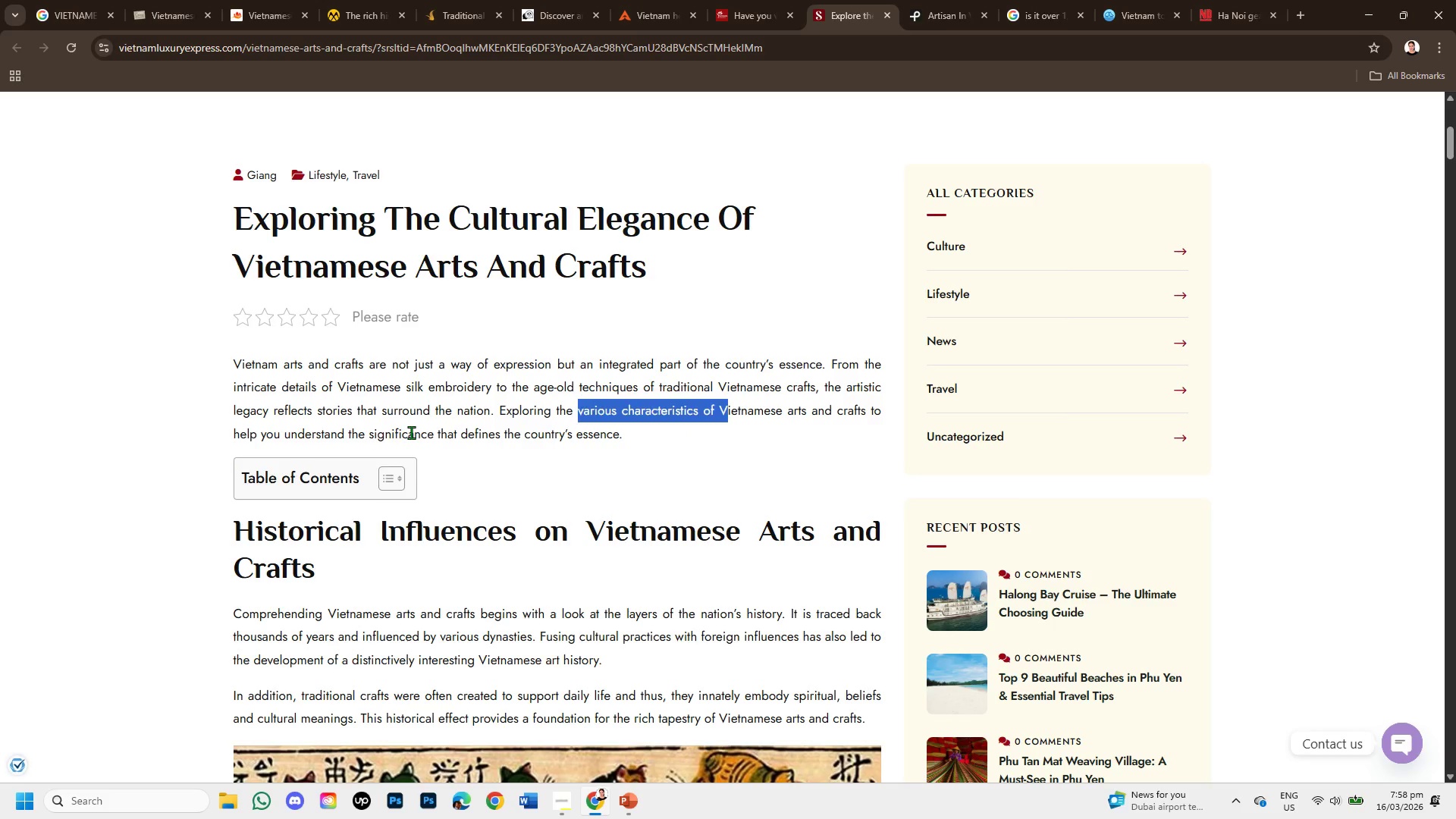 
left_click_drag(start_coordinate=[411, 432], to_coordinate=[488, 425])
 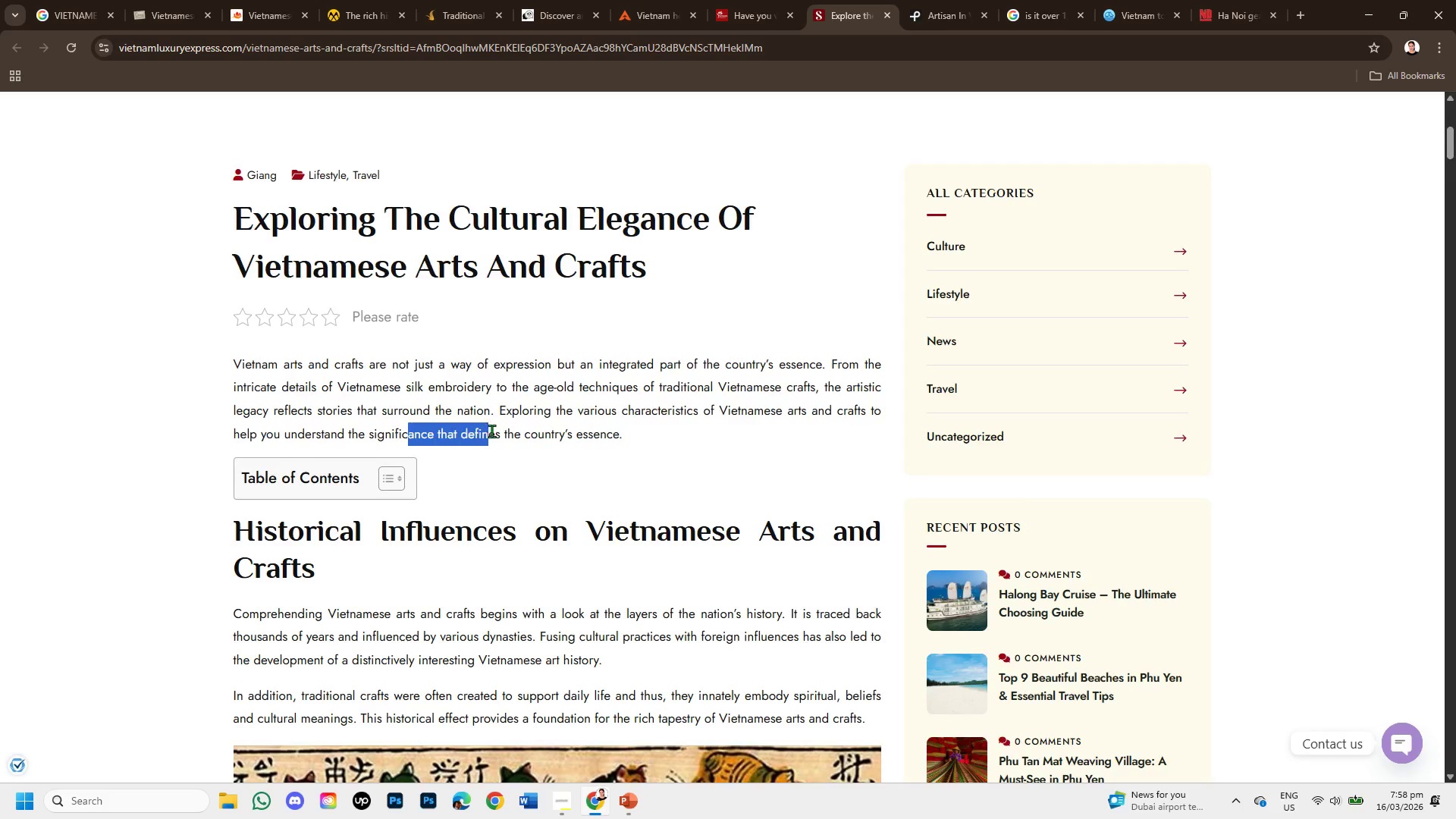 
scroll: coordinate [491, 431], scroll_direction: down, amount: 1.0
 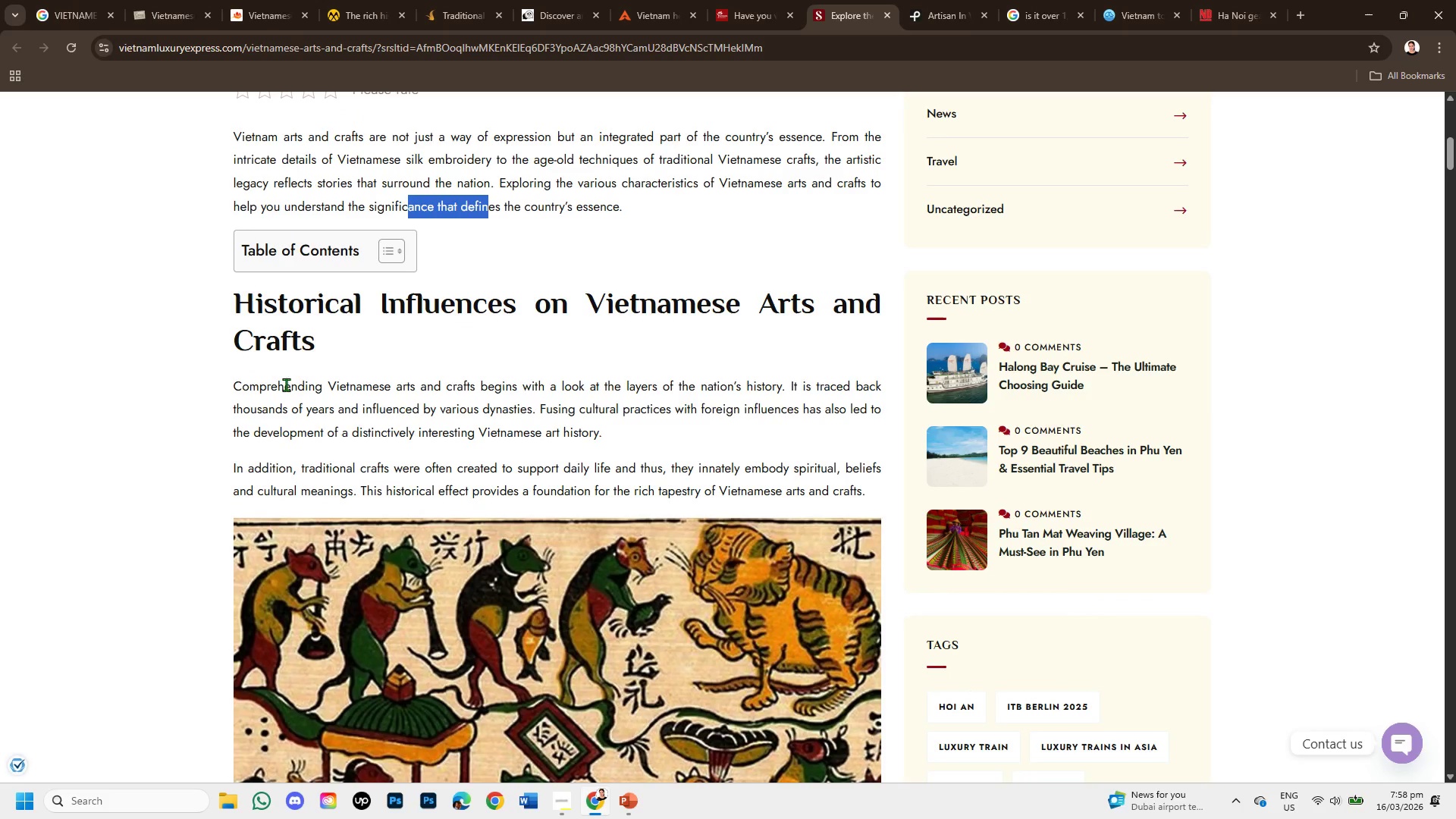 
left_click_drag(start_coordinate=[295, 385], to_coordinate=[789, 387])
 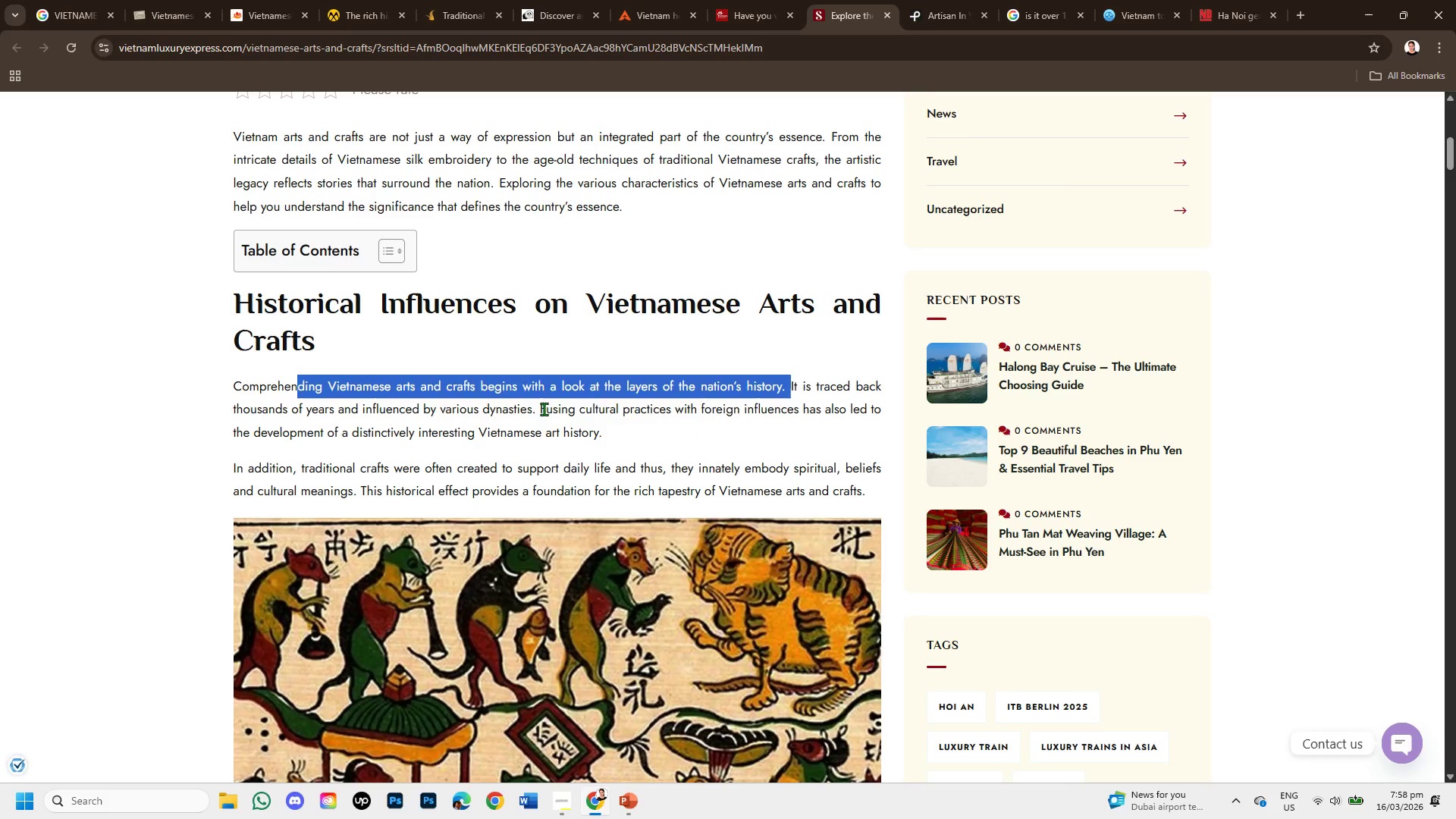 
left_click_drag(start_coordinate=[544, 409], to_coordinate=[701, 414])
 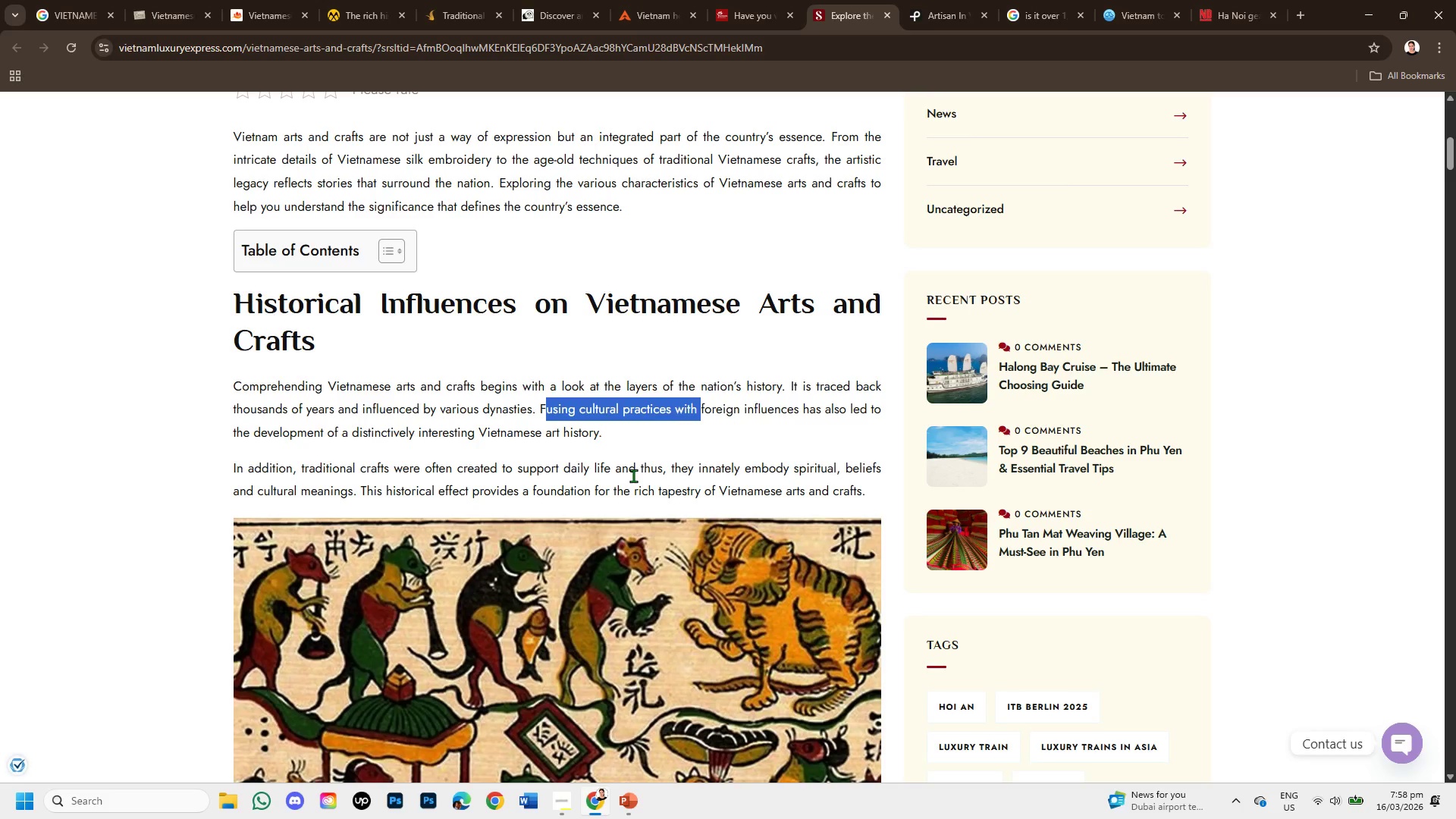 
left_click([633, 475])
 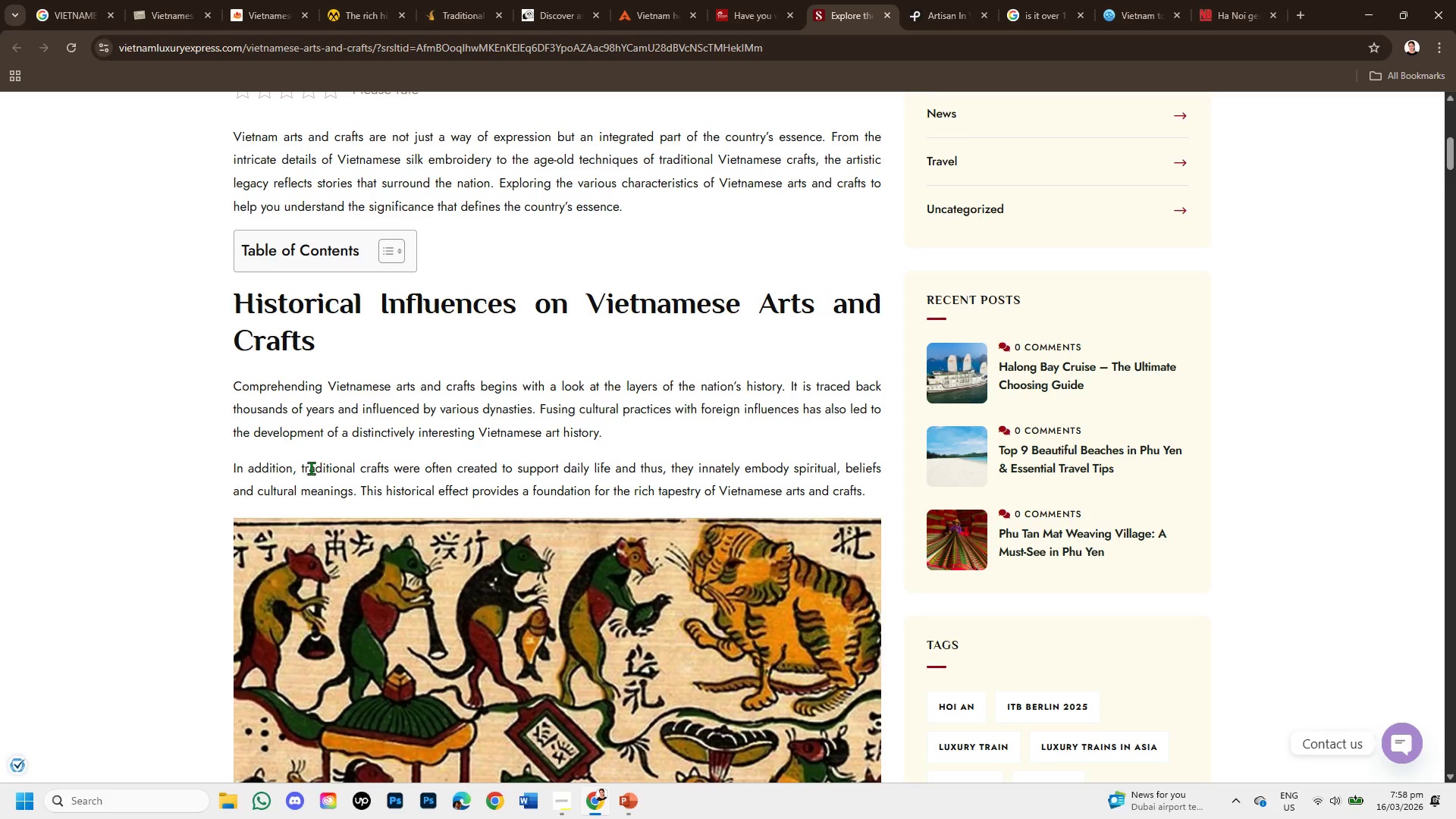 
left_click_drag(start_coordinate=[306, 472], to_coordinate=[655, 500])
 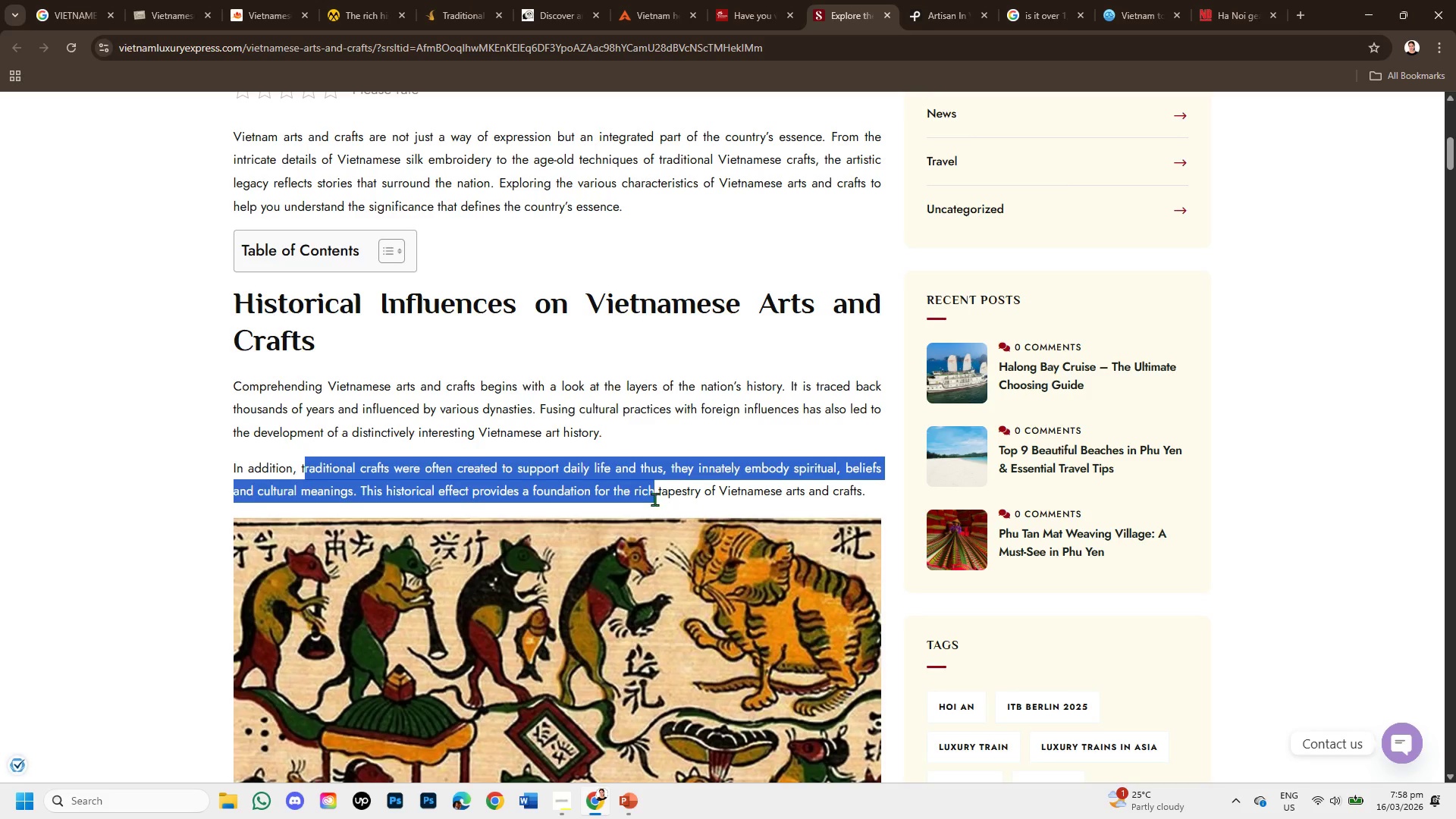 
scroll: coordinate [654, 499], scroll_direction: down, amount: 3.0
 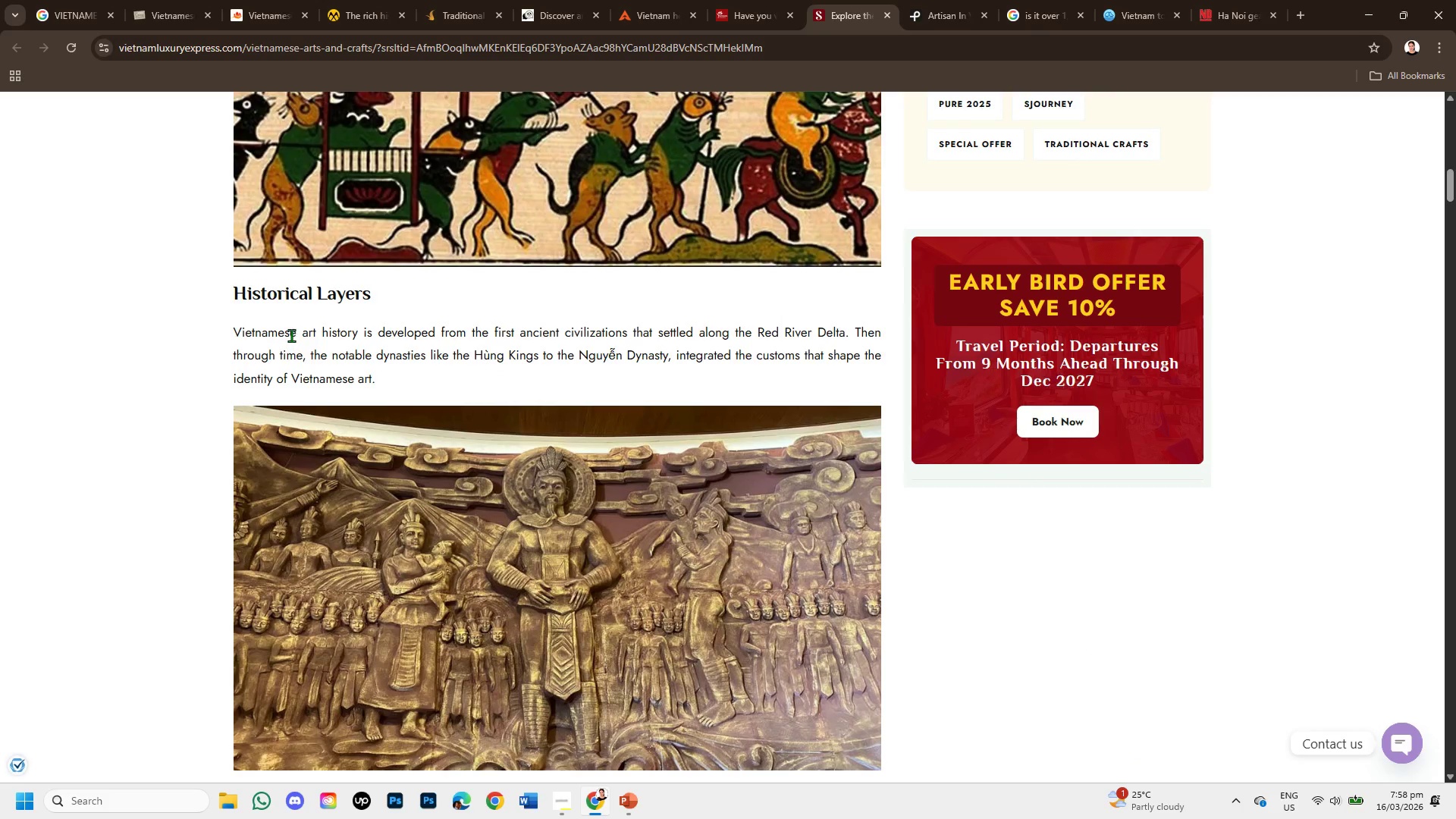 
left_click_drag(start_coordinate=[297, 334], to_coordinate=[831, 334])
 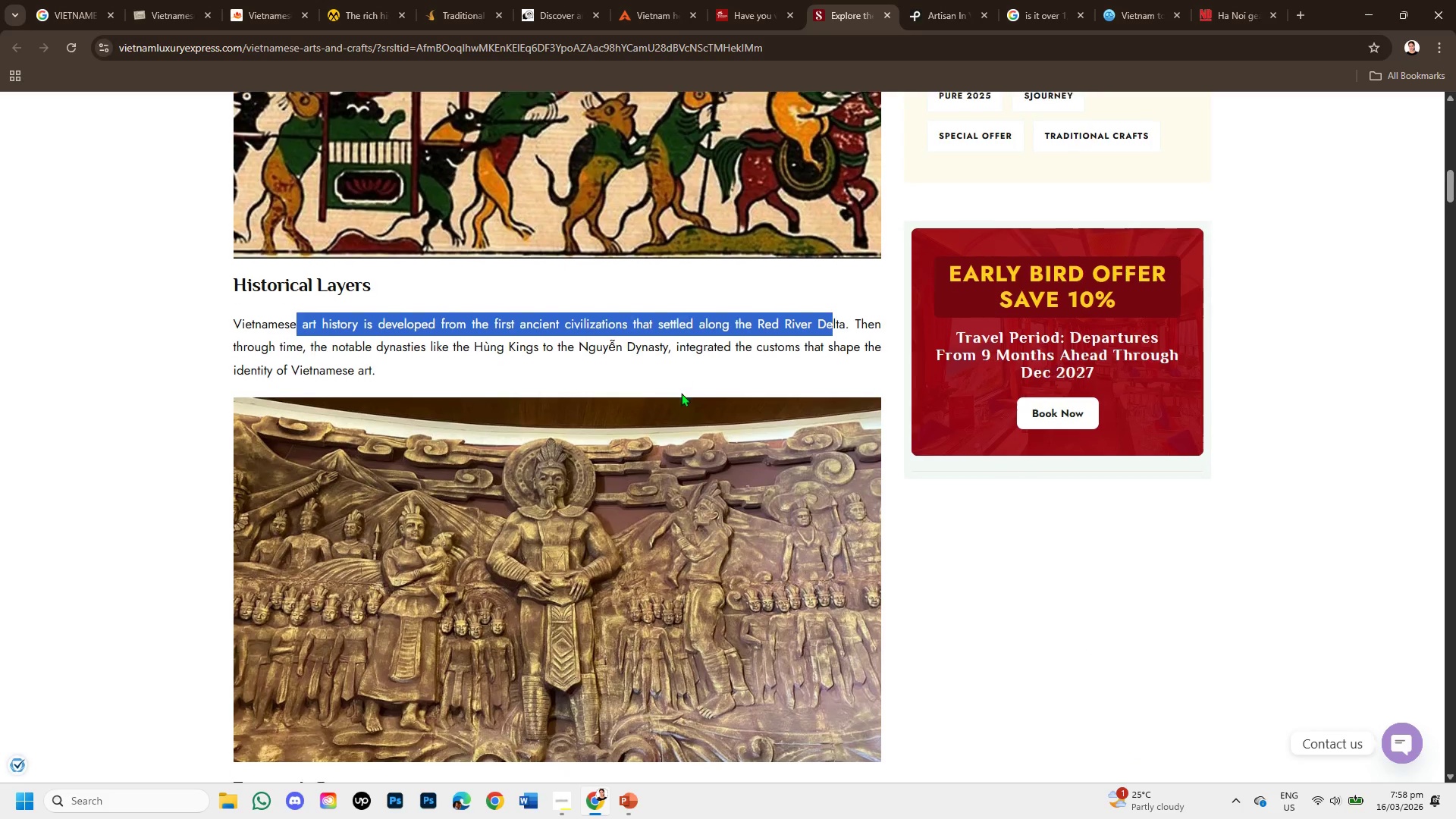 
scroll: coordinate [681, 393], scroll_direction: down, amount: 2.0
 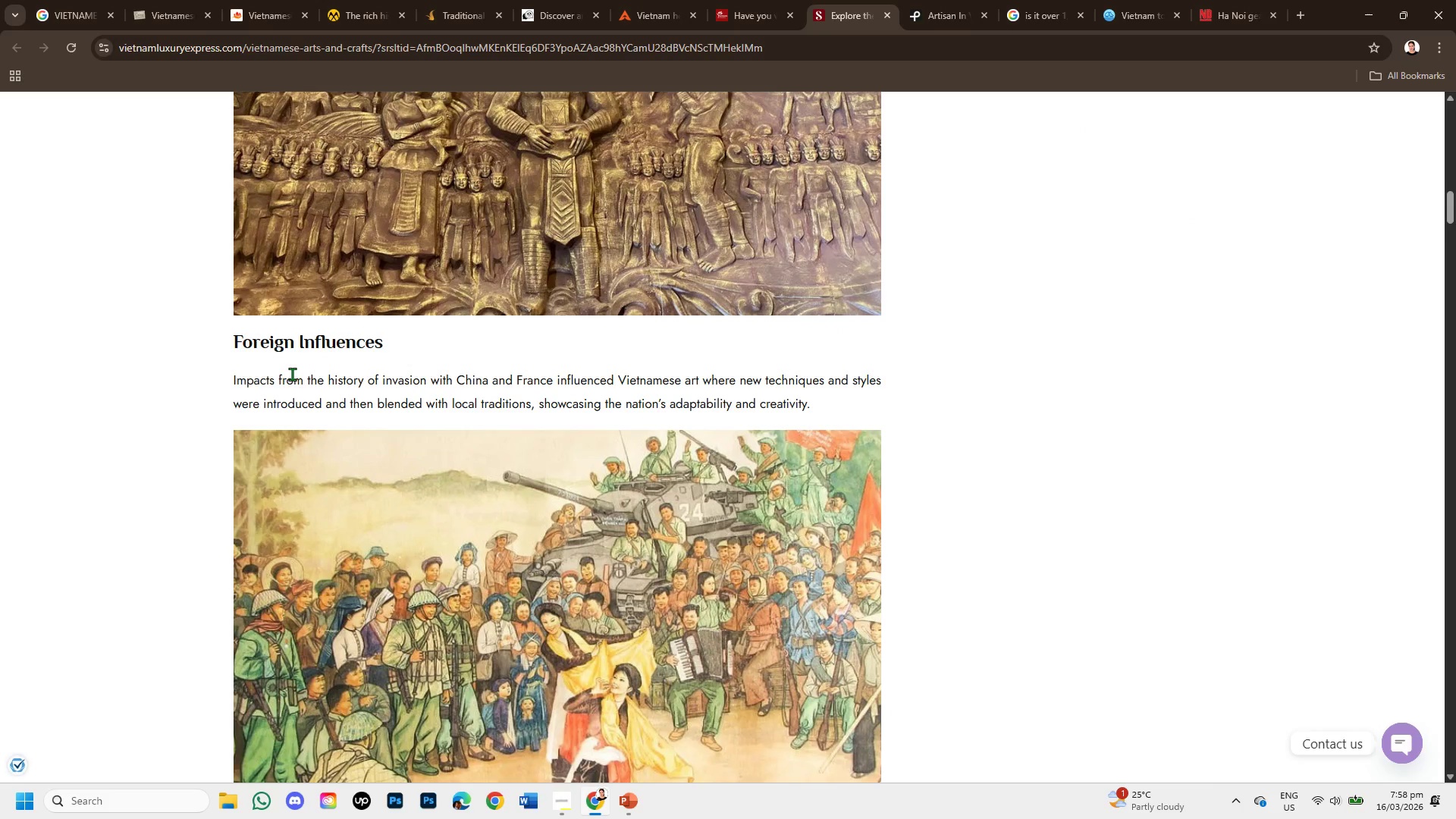 
left_click_drag(start_coordinate=[305, 380], to_coordinate=[668, 392])
 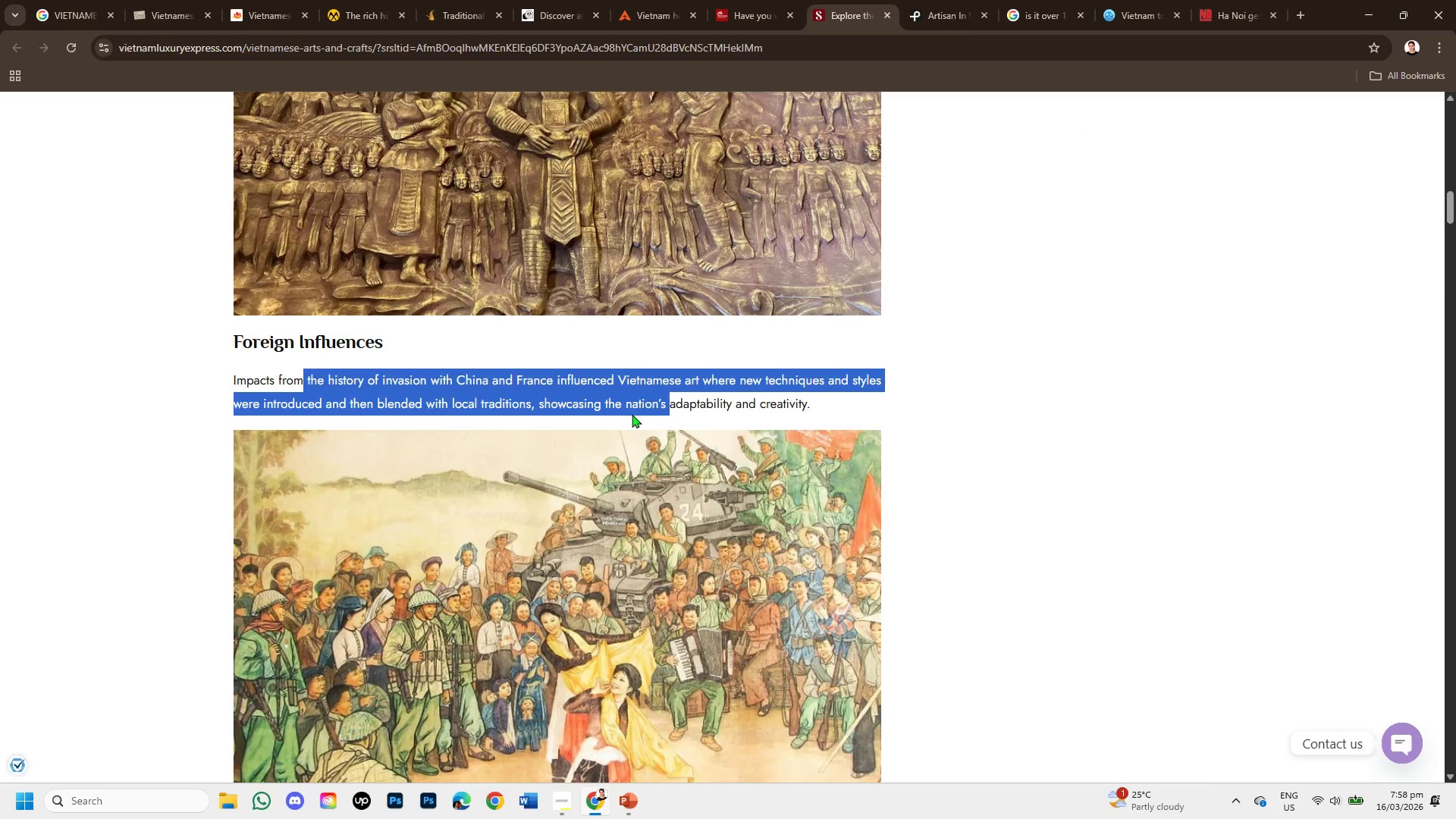 
scroll: coordinate [622, 424], scroll_direction: down, amount: 2.0
 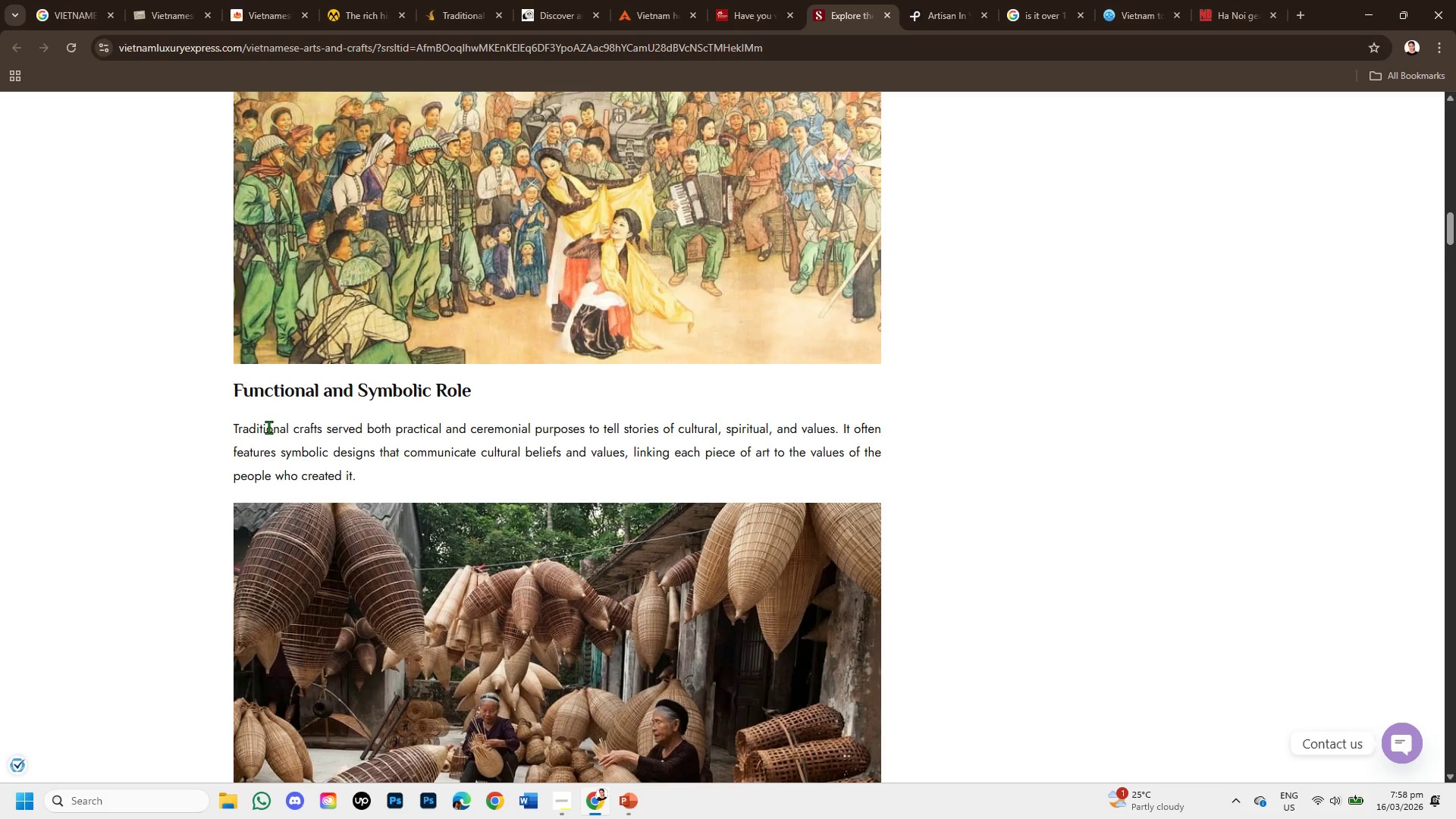 
left_click_drag(start_coordinate=[268, 427], to_coordinate=[679, 415])
 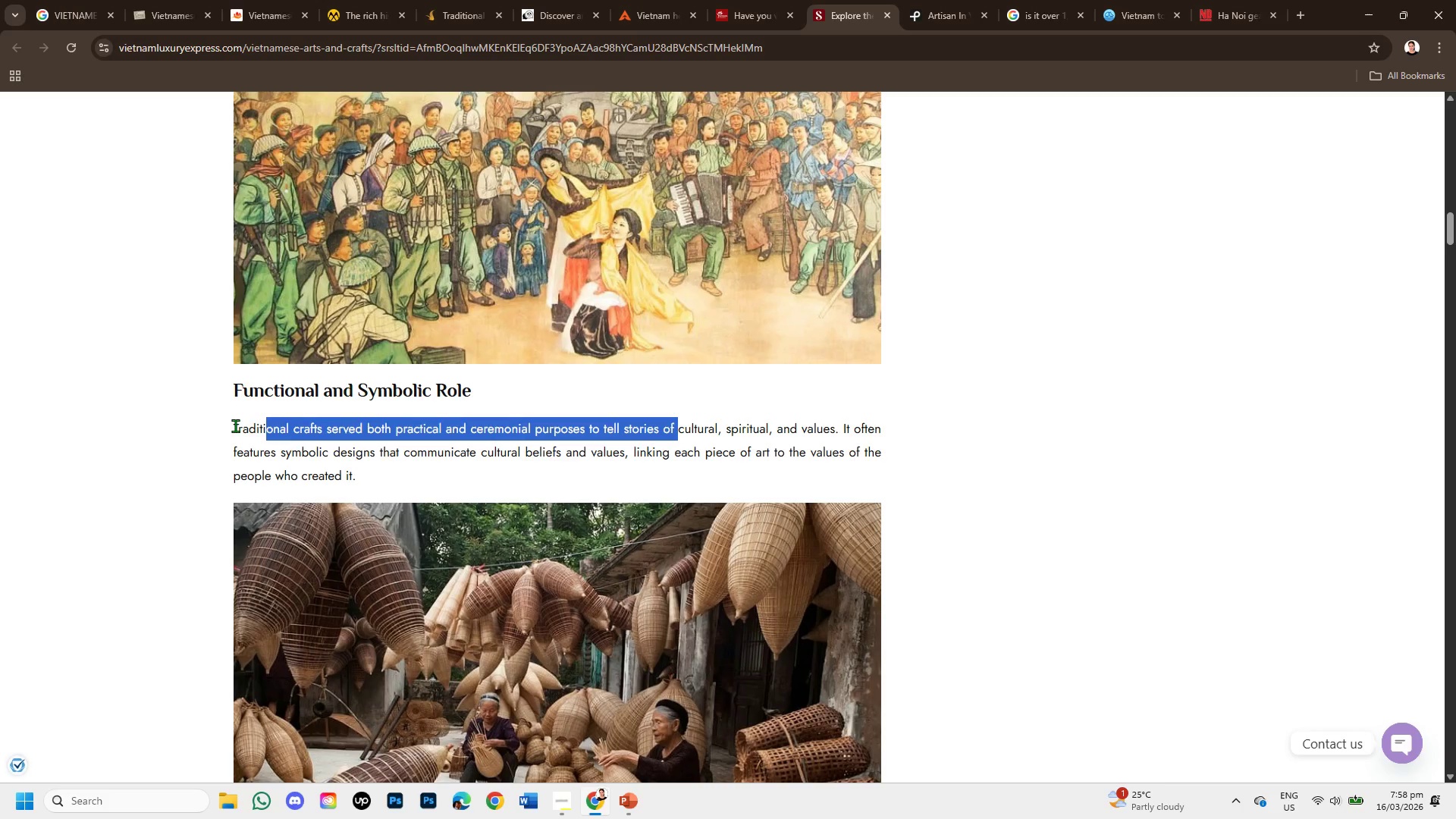 
left_click_drag(start_coordinate=[234, 425], to_coordinate=[836, 430])
 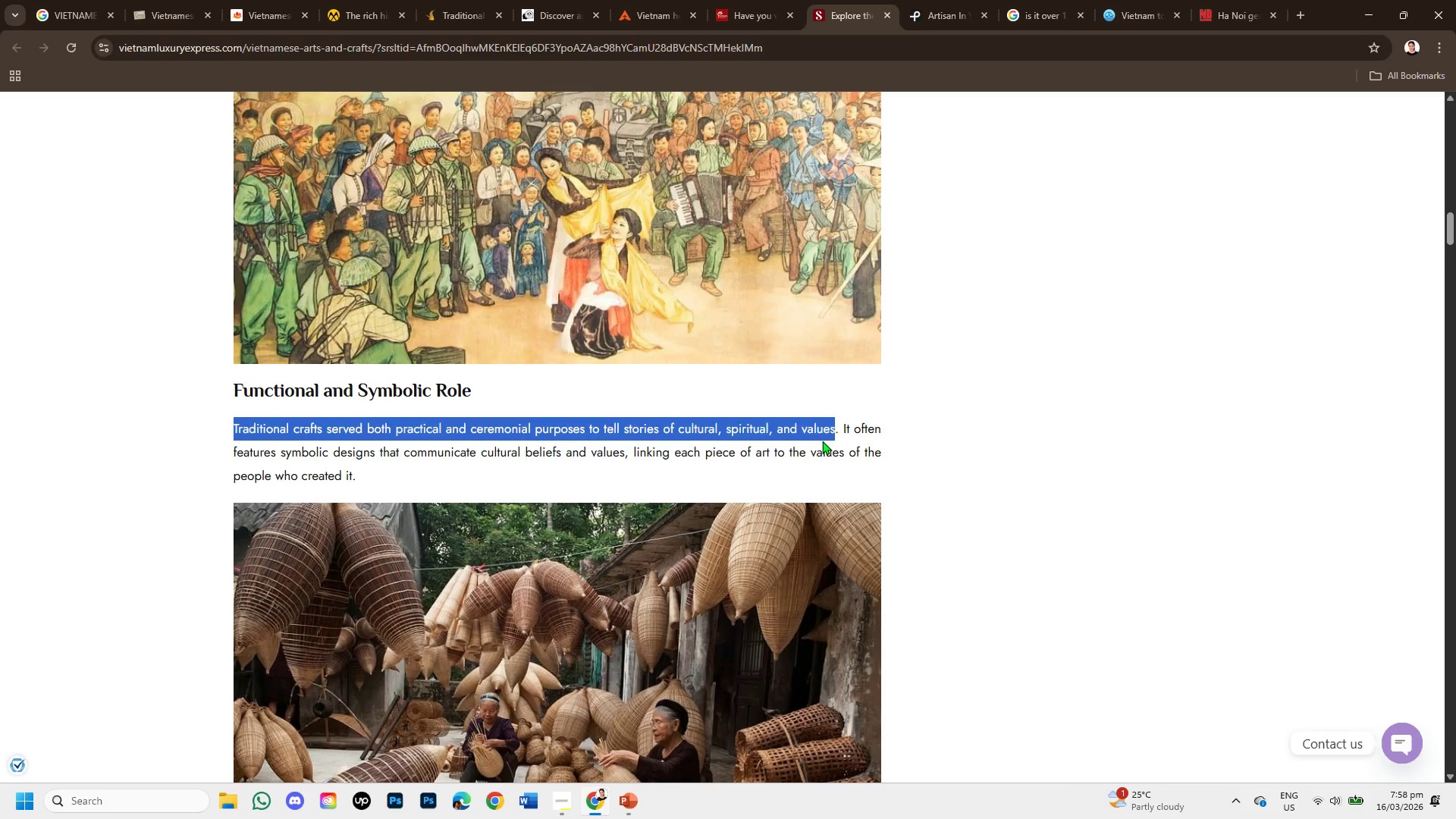 
key(Control+C)
 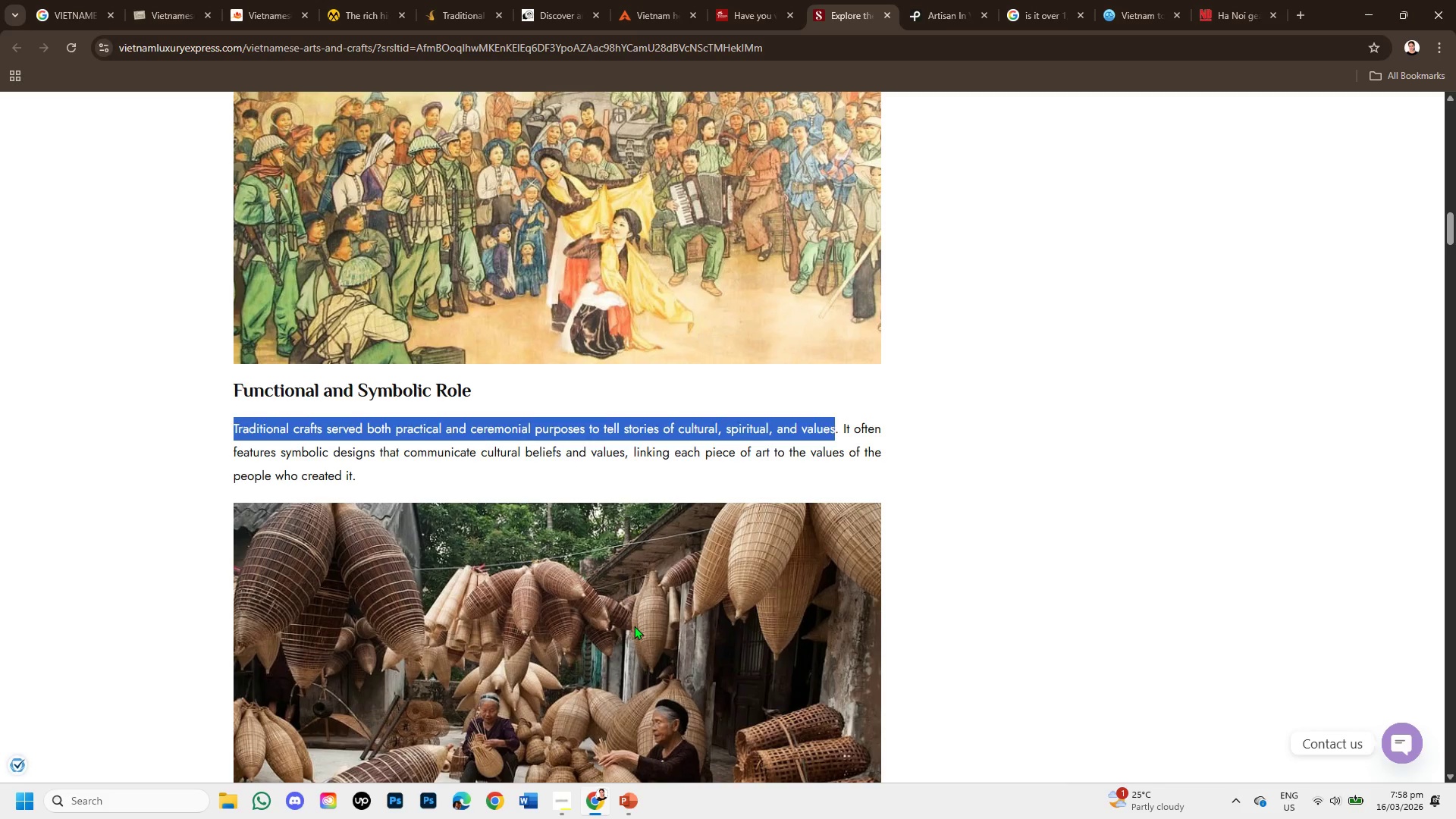 
scroll: coordinate [634, 626], scroll_direction: down, amount: 2.0
 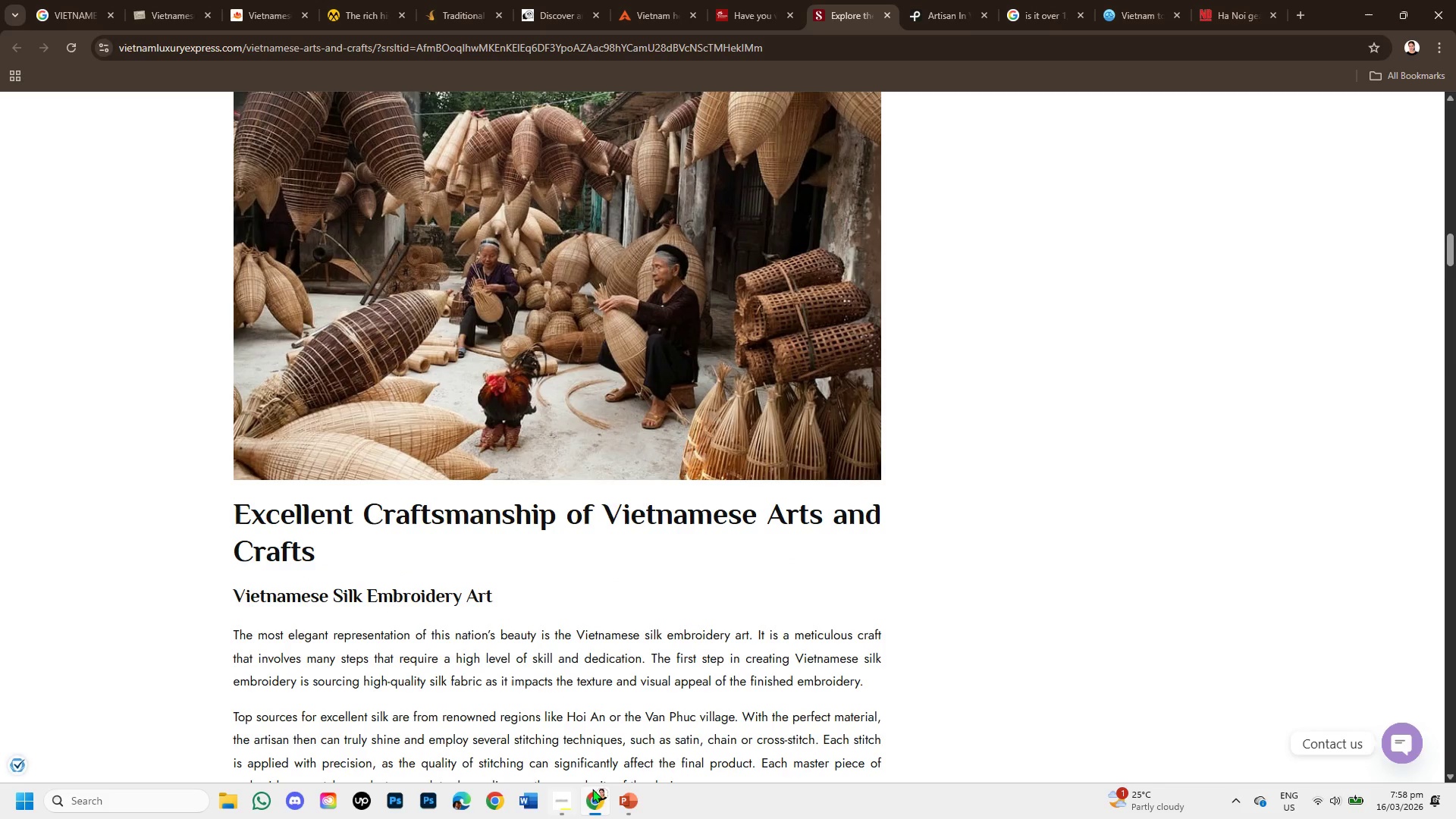 
left_click([629, 806])
 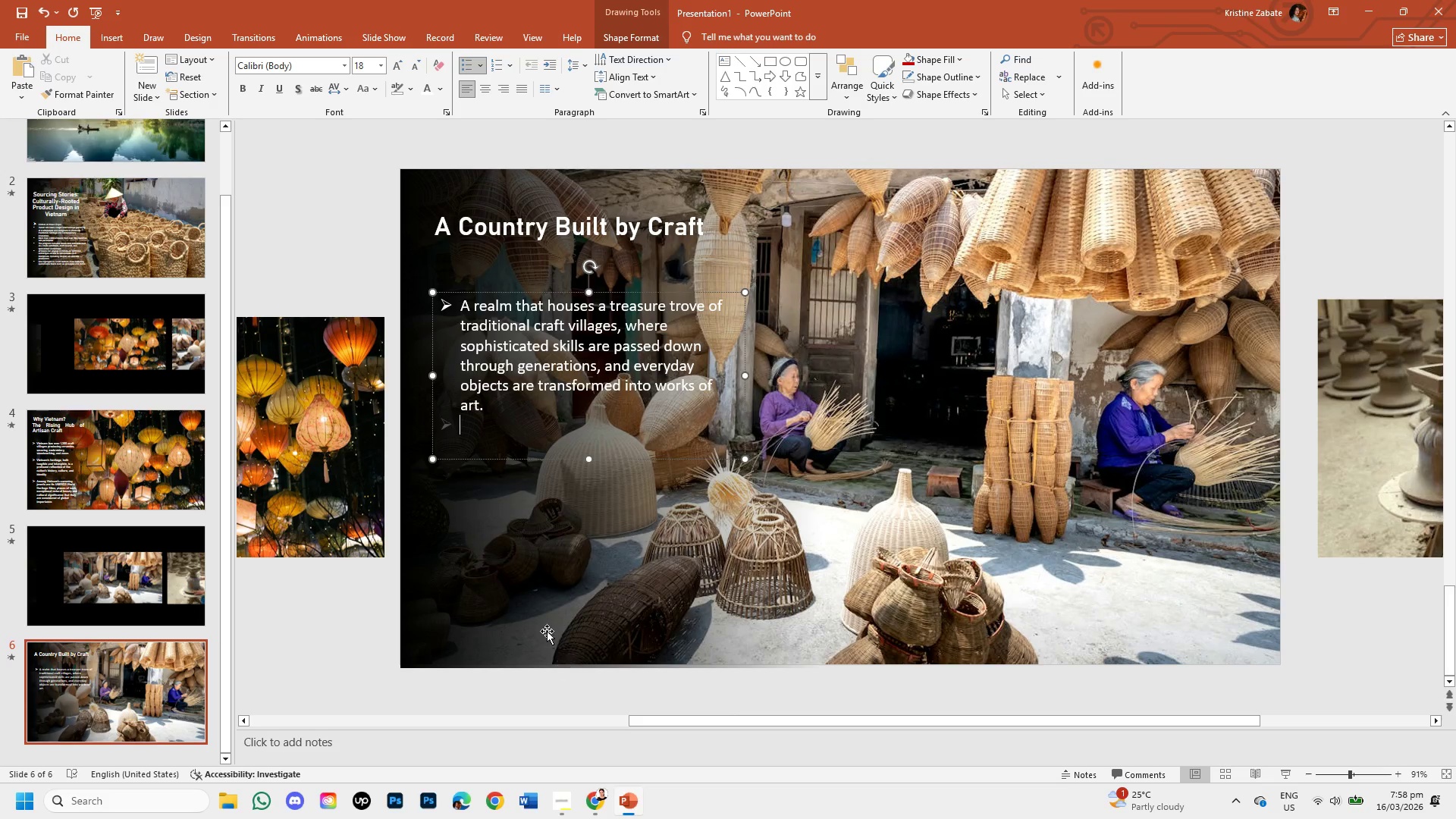 
key(Control+V)
 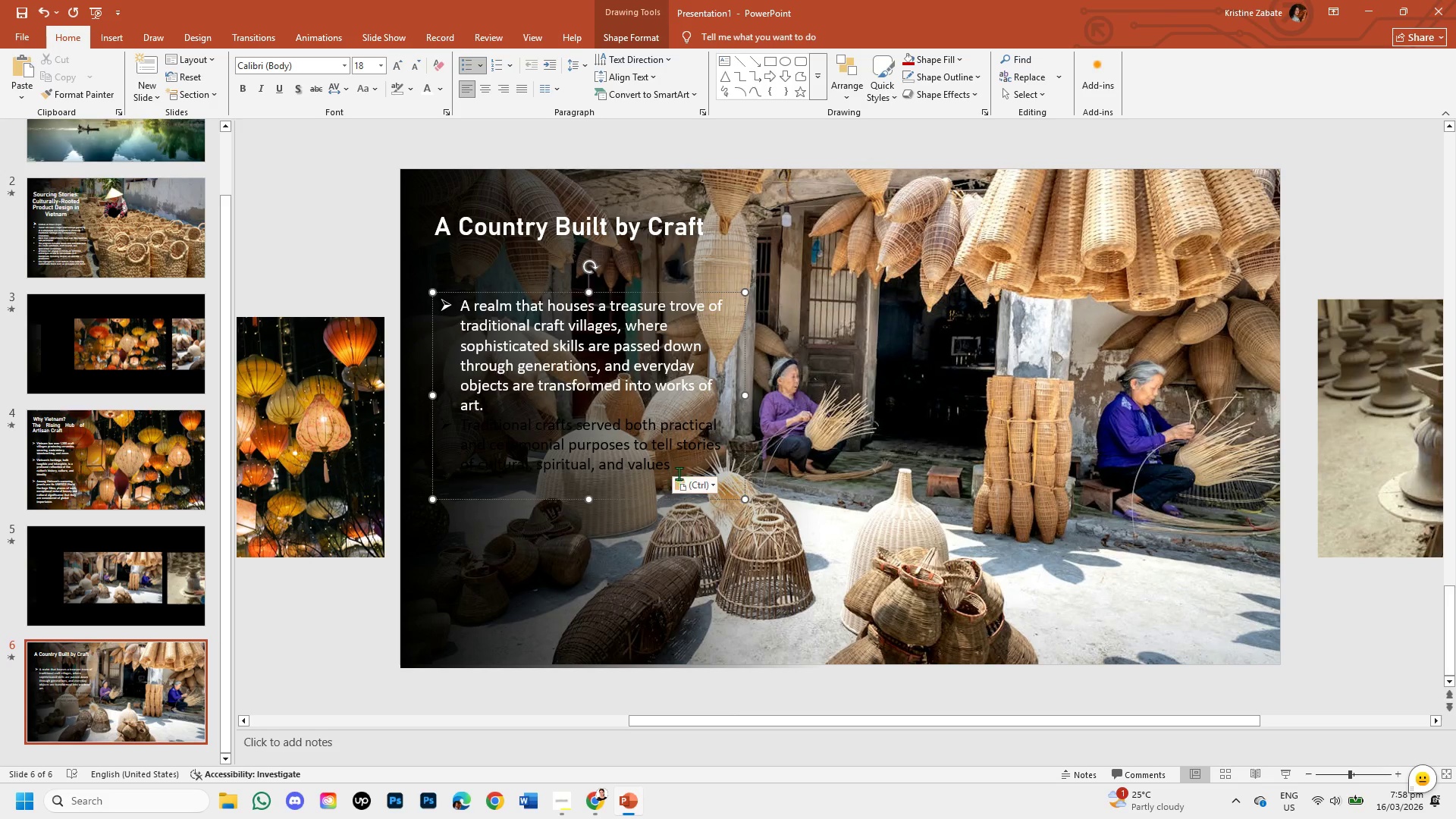 
left_click_drag(start_coordinate=[682, 469], to_coordinate=[438, 420])
 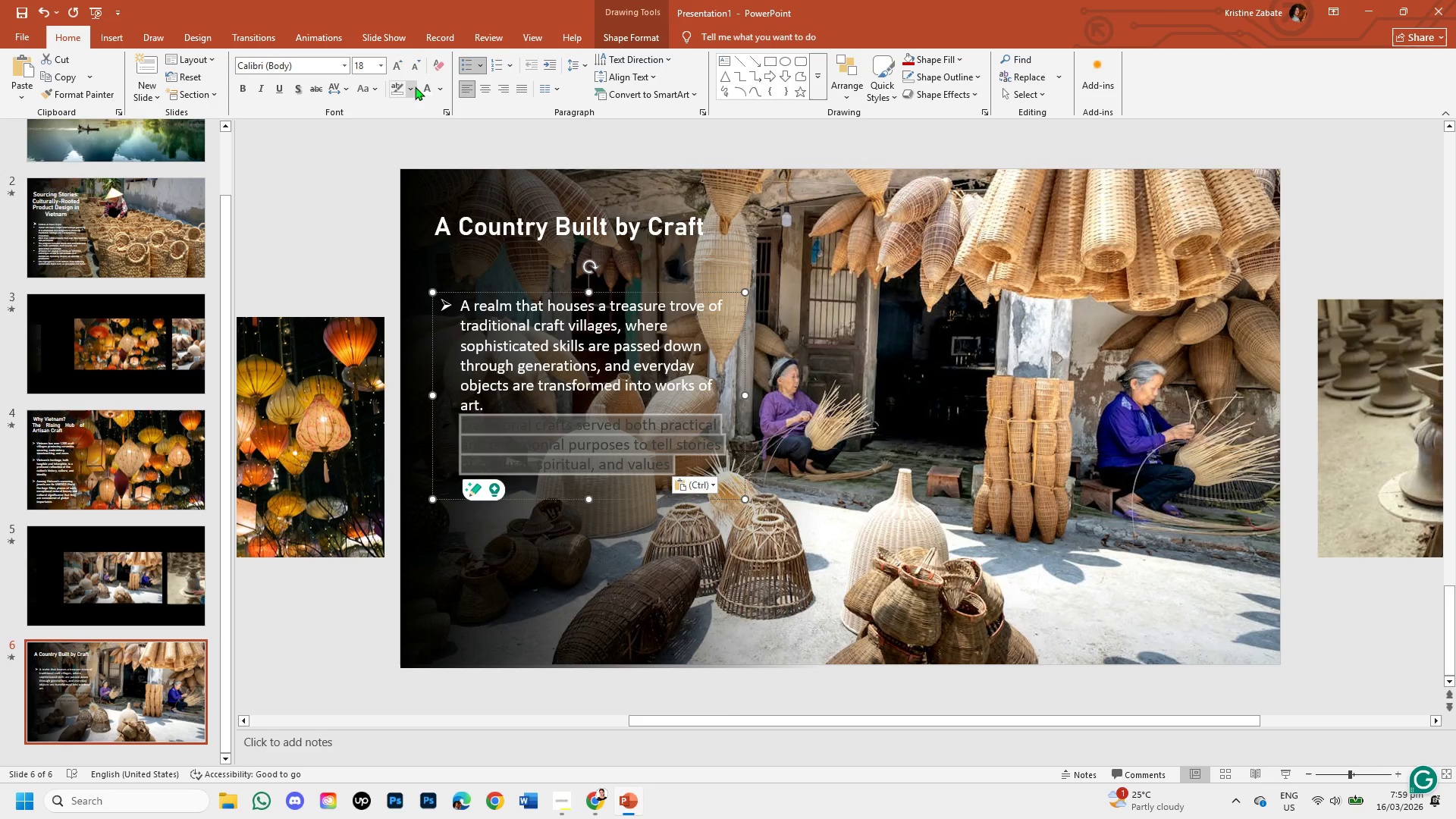 
left_click([422, 86])
 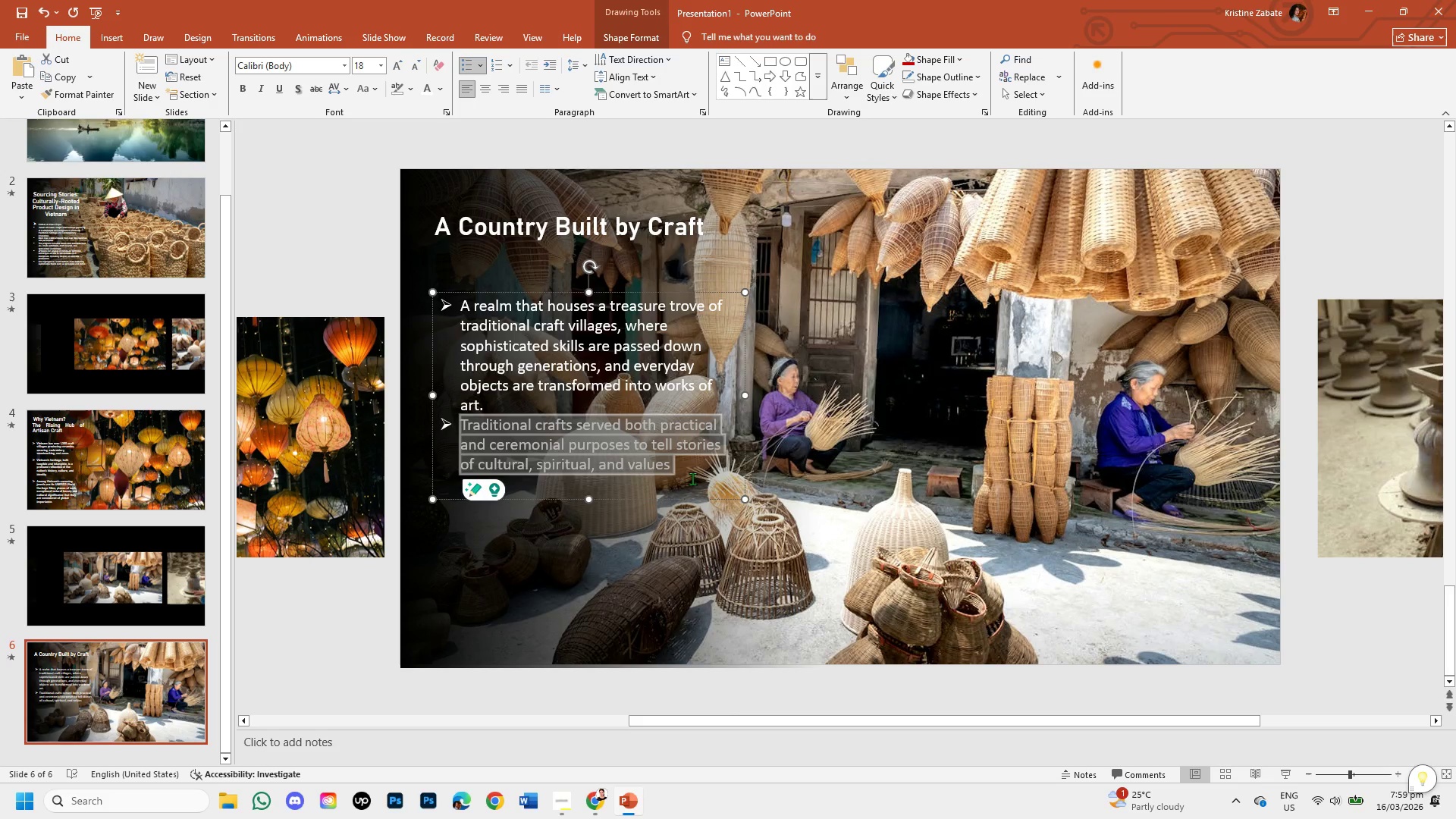 
left_click([679, 469])
 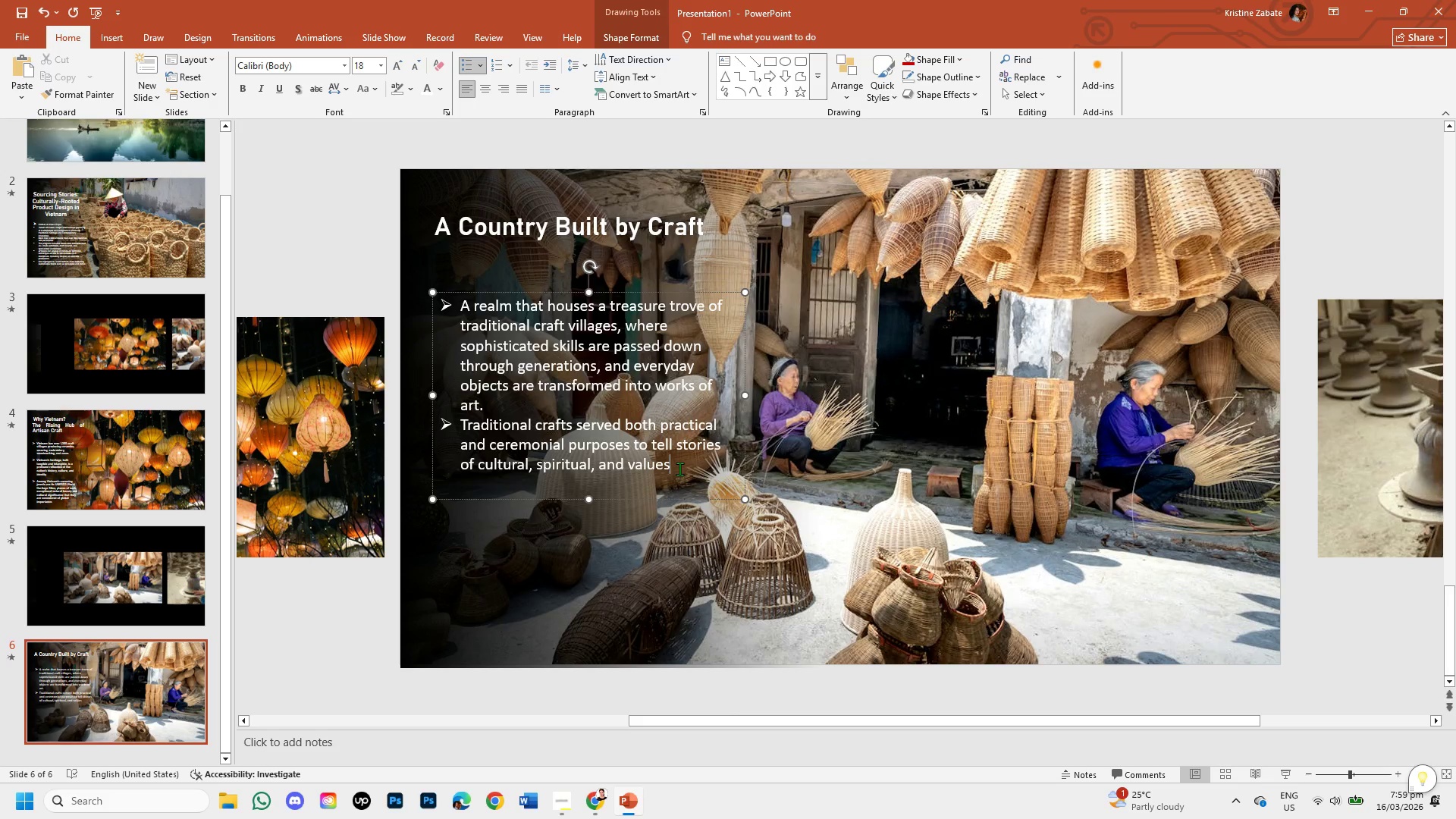 
key(Period)
 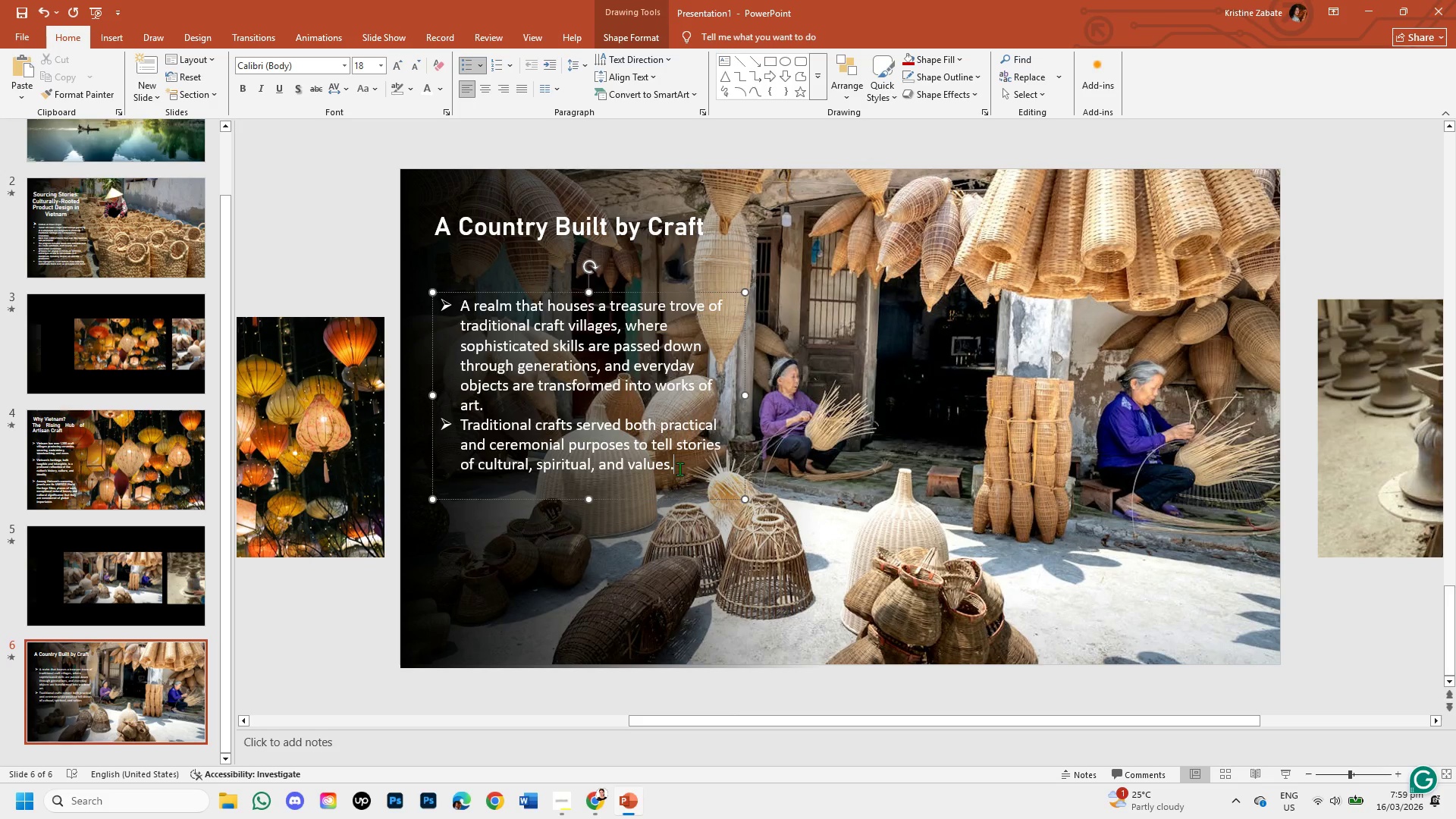 
key(Enter)
 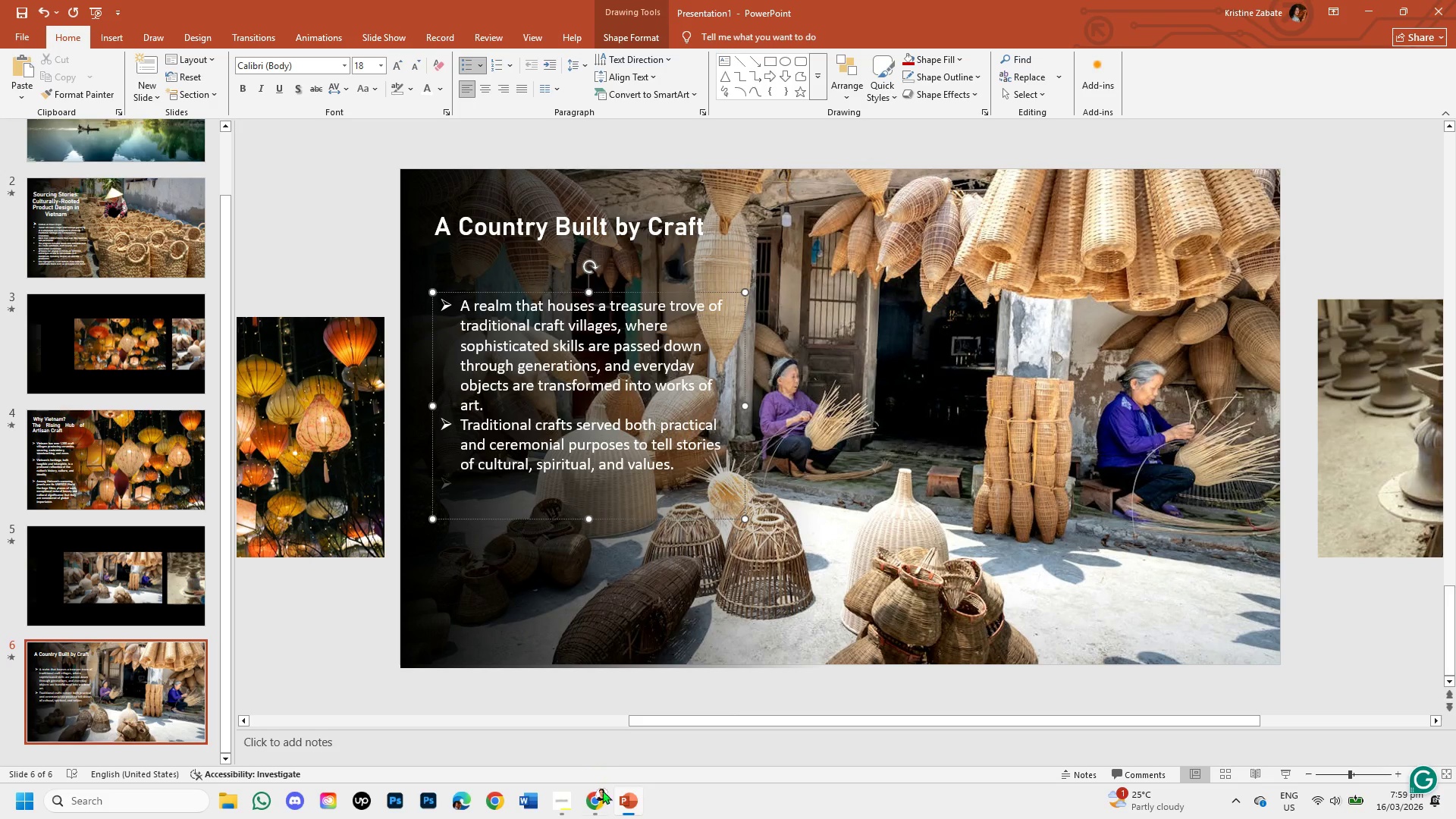 
left_click([590, 800])
 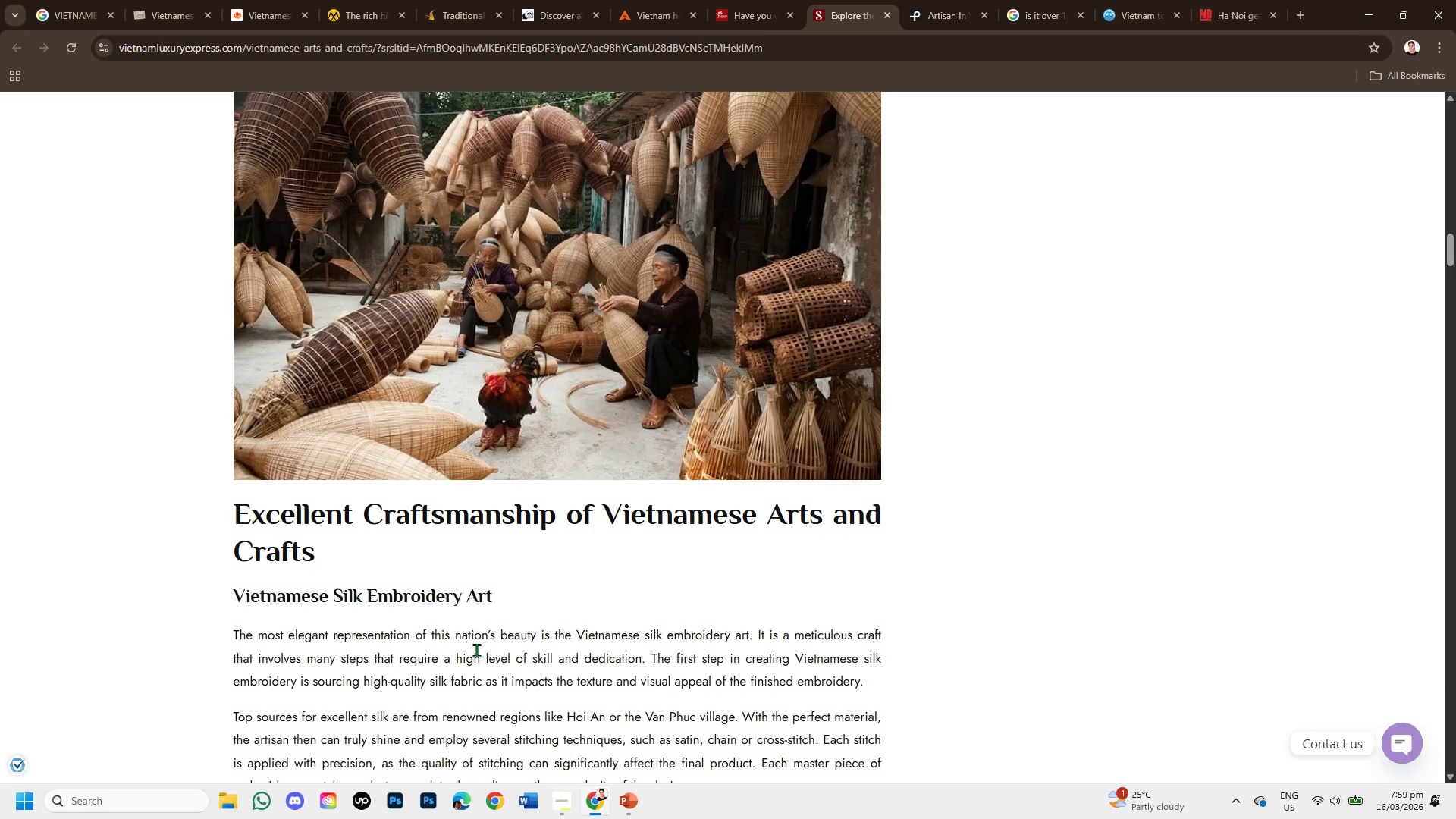 
scroll: coordinate [475, 648], scroll_direction: down, amount: 1.0
 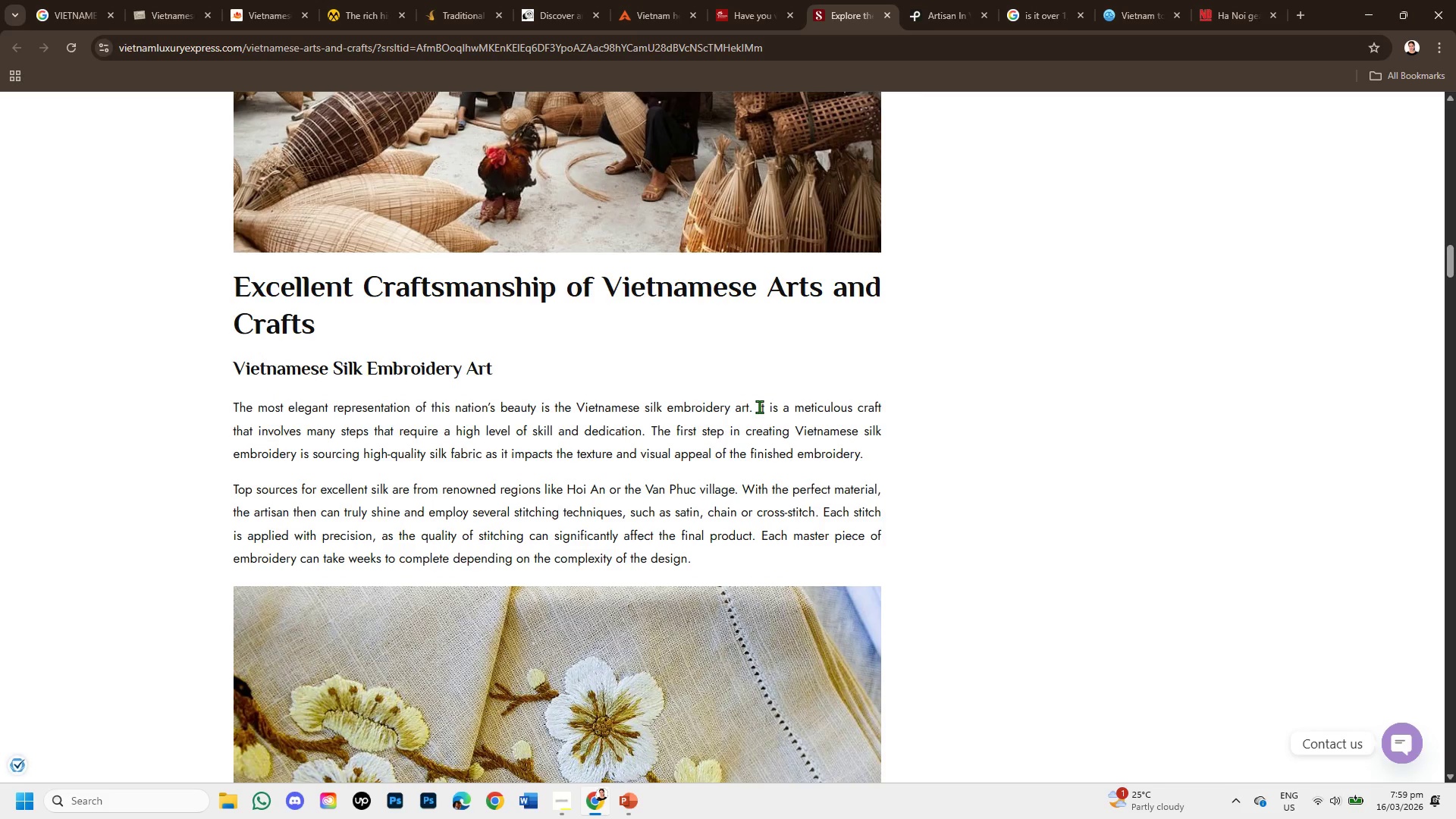 
wait(6.48)
 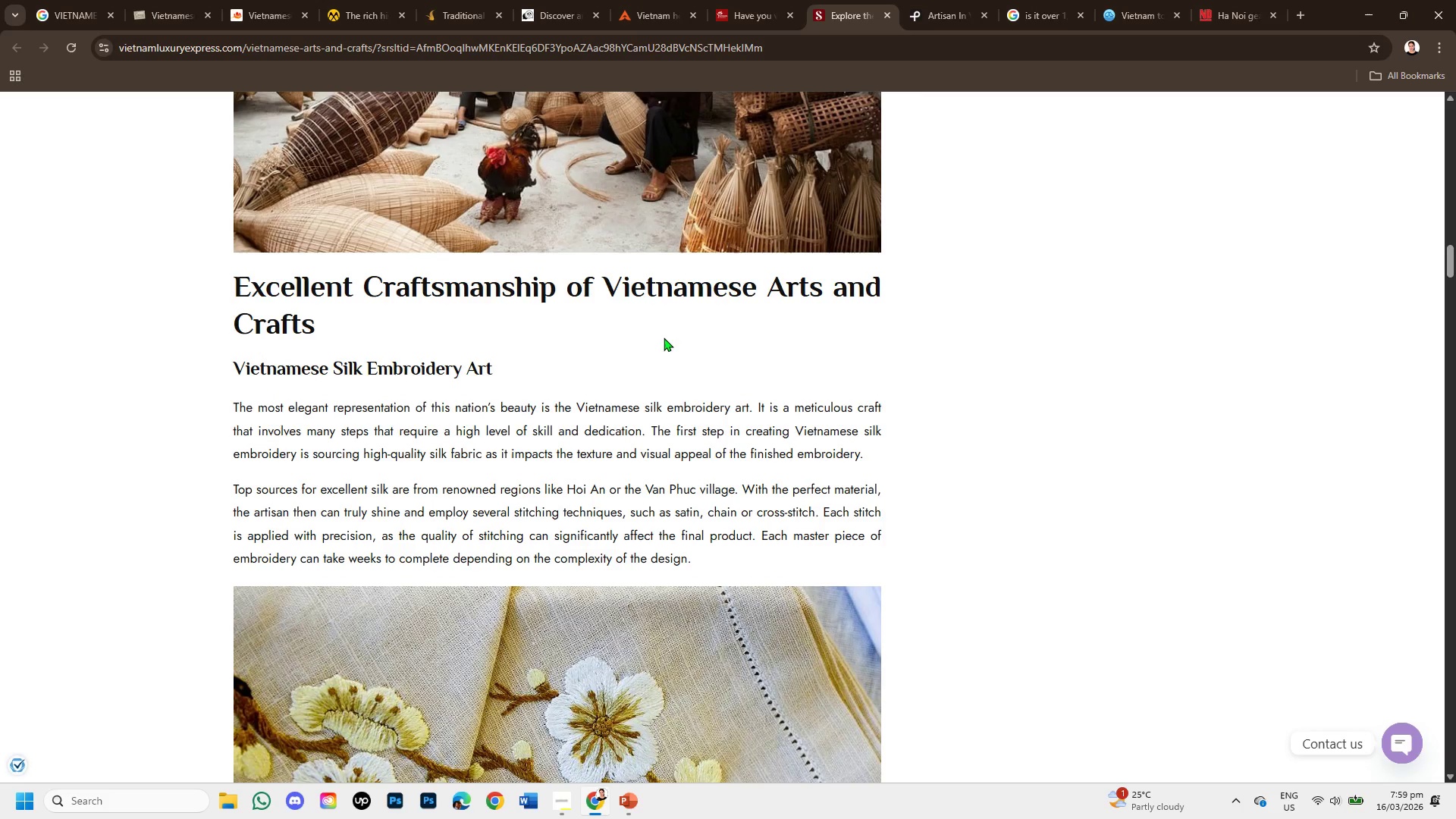 
left_click_drag(start_coordinate=[371, 408], to_coordinate=[739, 417])
 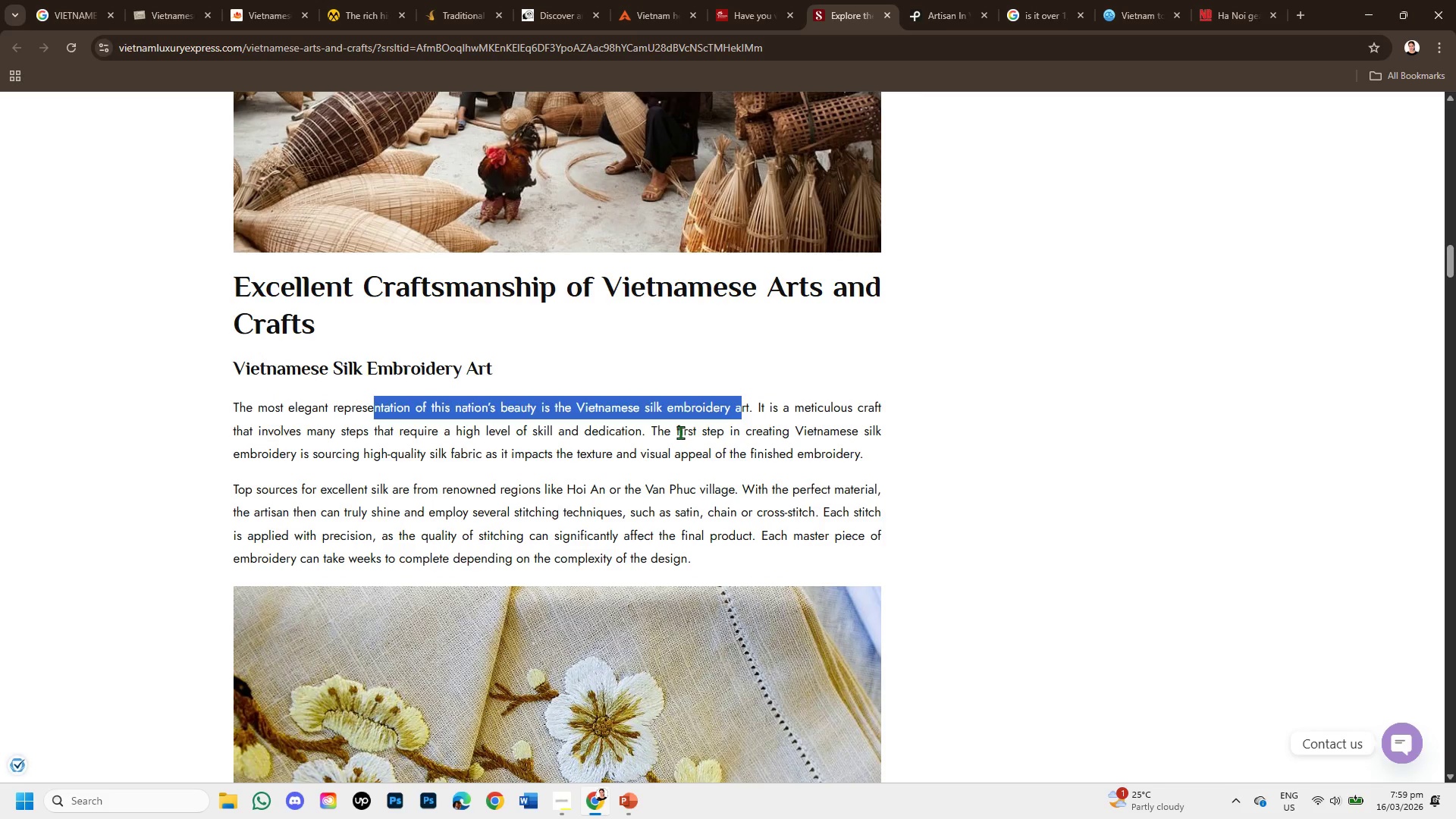 
left_click_drag(start_coordinate=[680, 431], to_coordinate=[814, 418])
 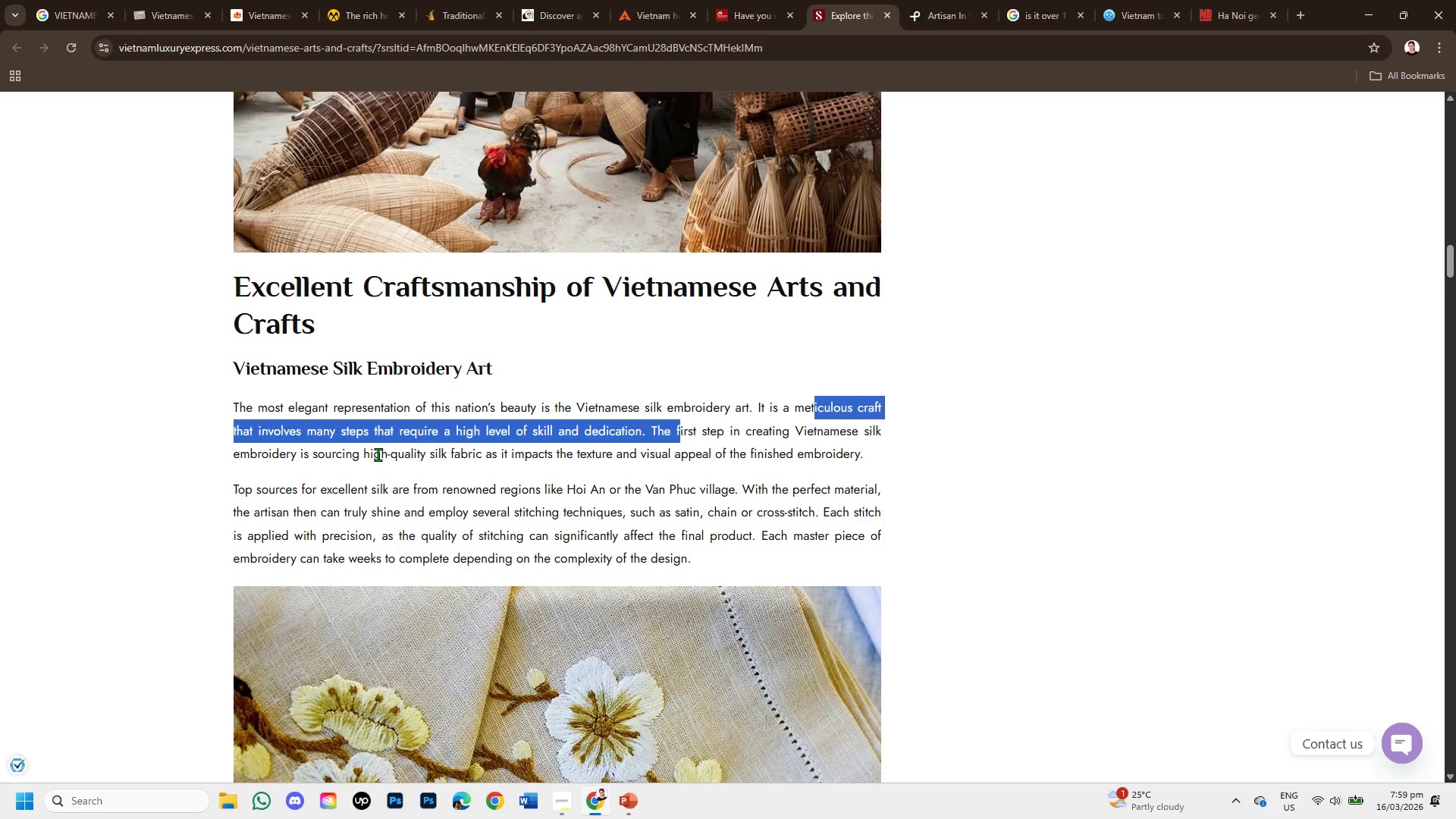 
left_click_drag(start_coordinate=[378, 454], to_coordinate=[674, 454])
 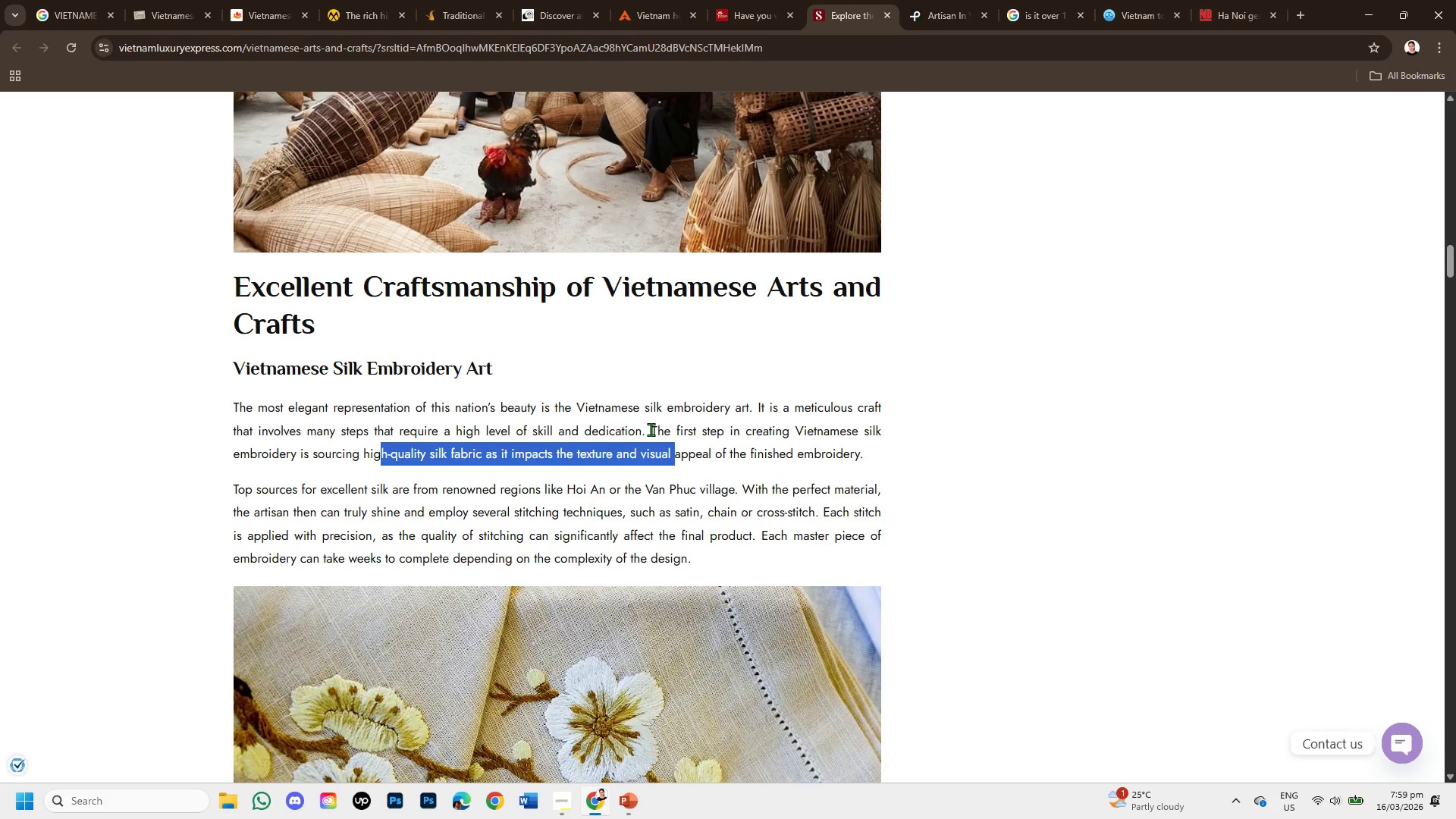 
left_click_drag(start_coordinate=[651, 429], to_coordinate=[861, 458])
 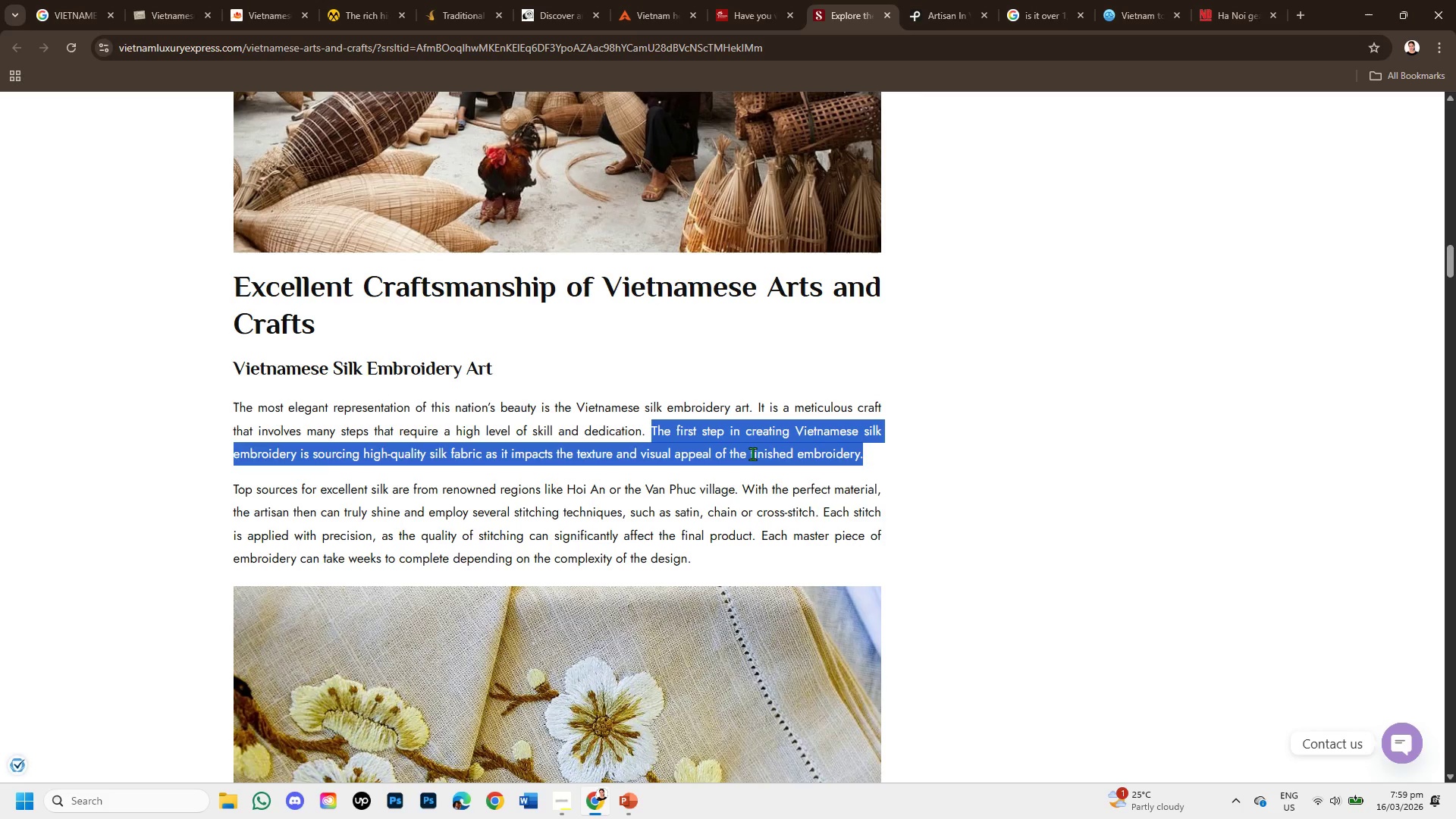 
right_click([755, 448])
 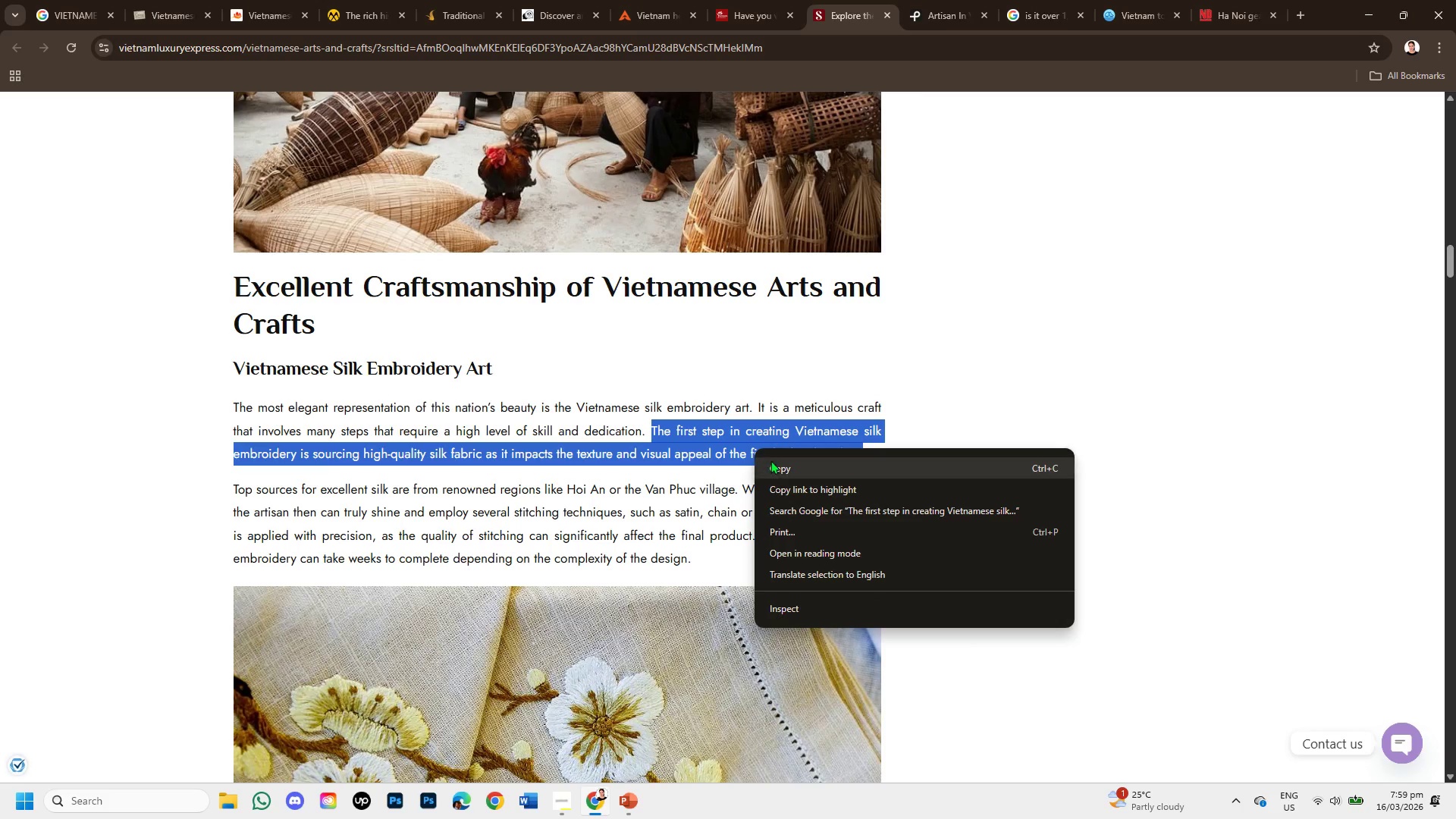 
left_click([772, 463])
 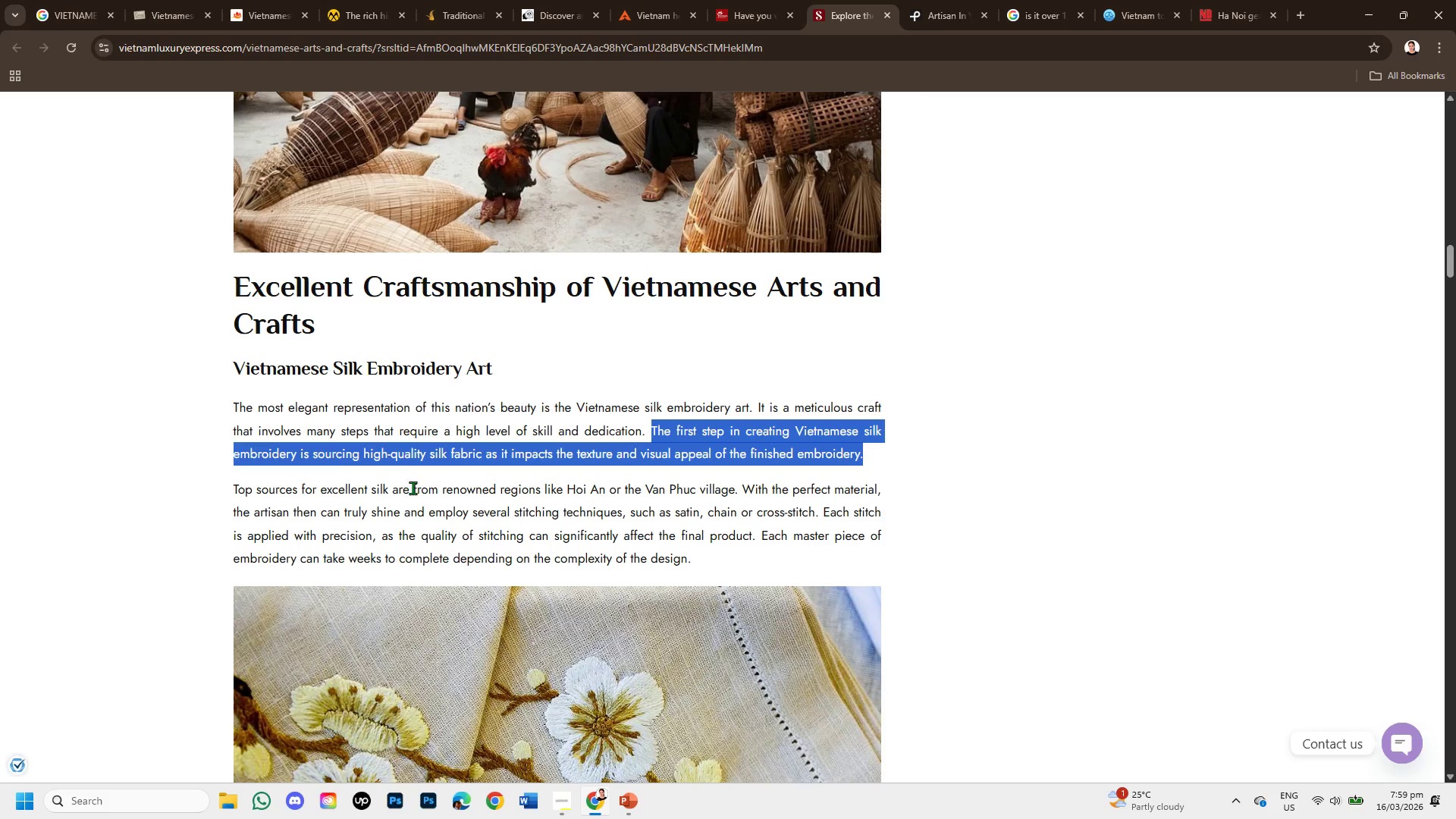 
left_click_drag(start_coordinate=[427, 488], to_coordinate=[485, 493])
 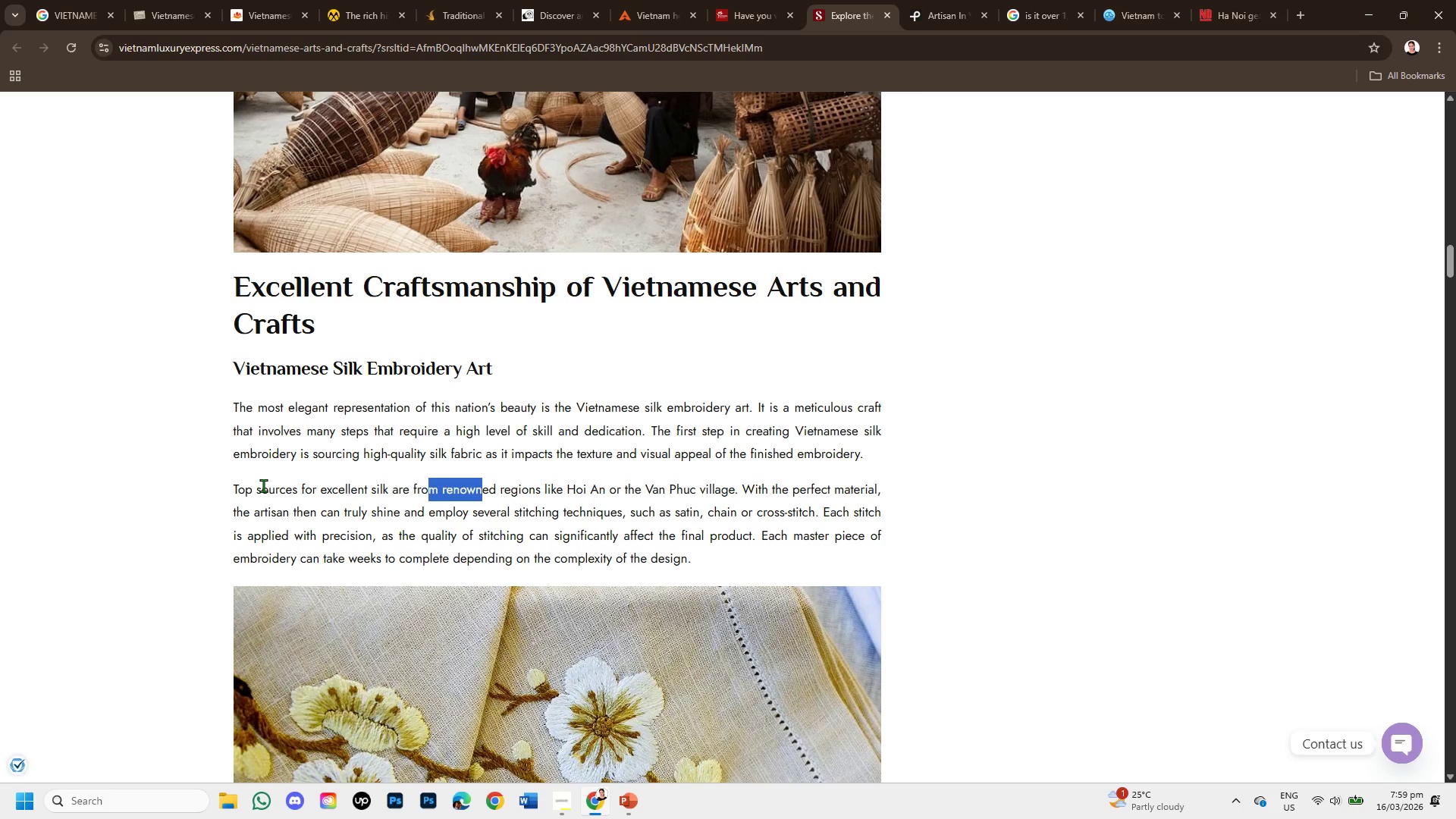 
left_click_drag(start_coordinate=[263, 485], to_coordinate=[790, 501])
 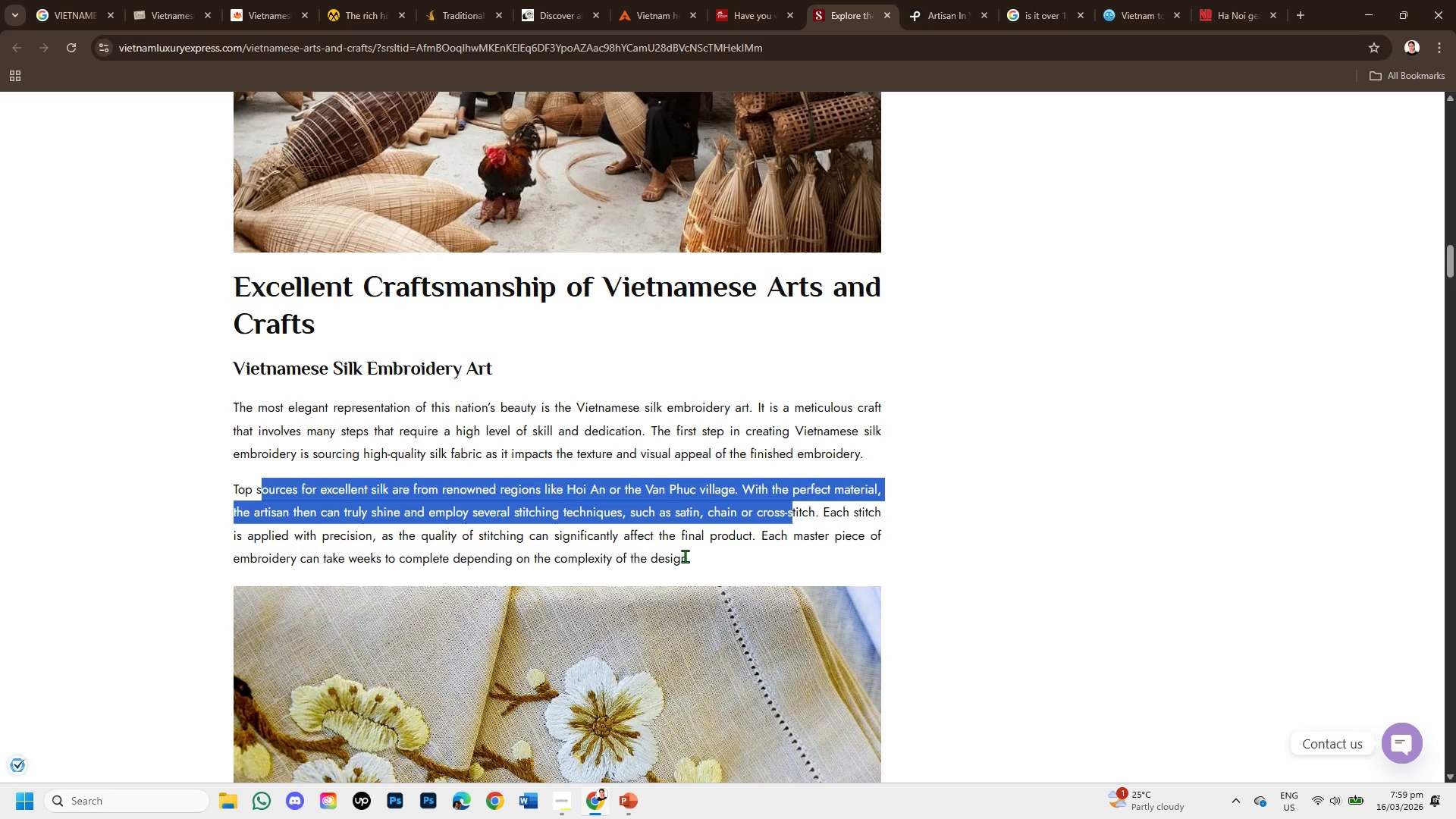 
scroll: coordinate [587, 536], scroll_direction: down, amount: 3.0
 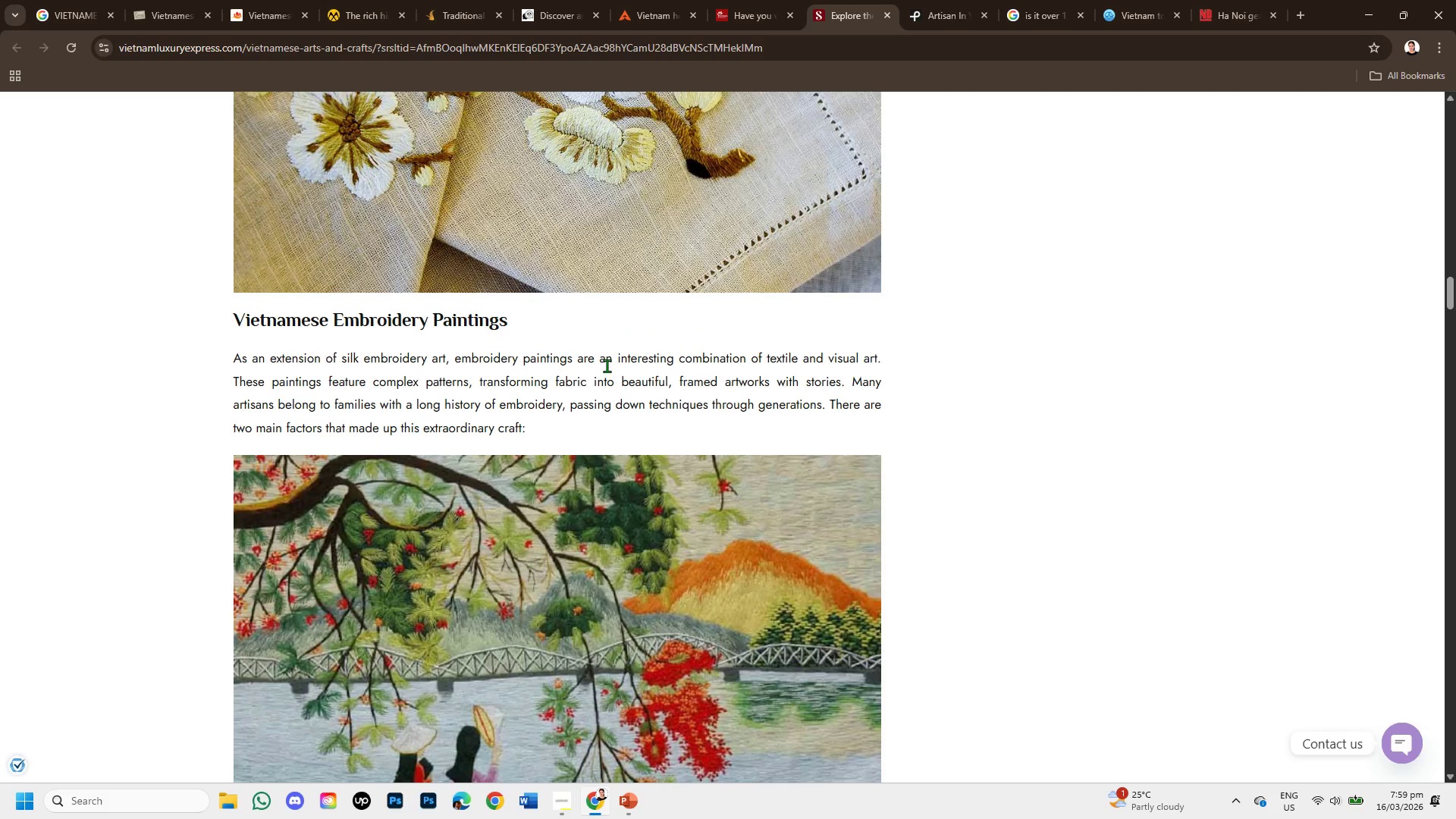 
left_click_drag(start_coordinate=[675, 350], to_coordinate=[744, 355])
 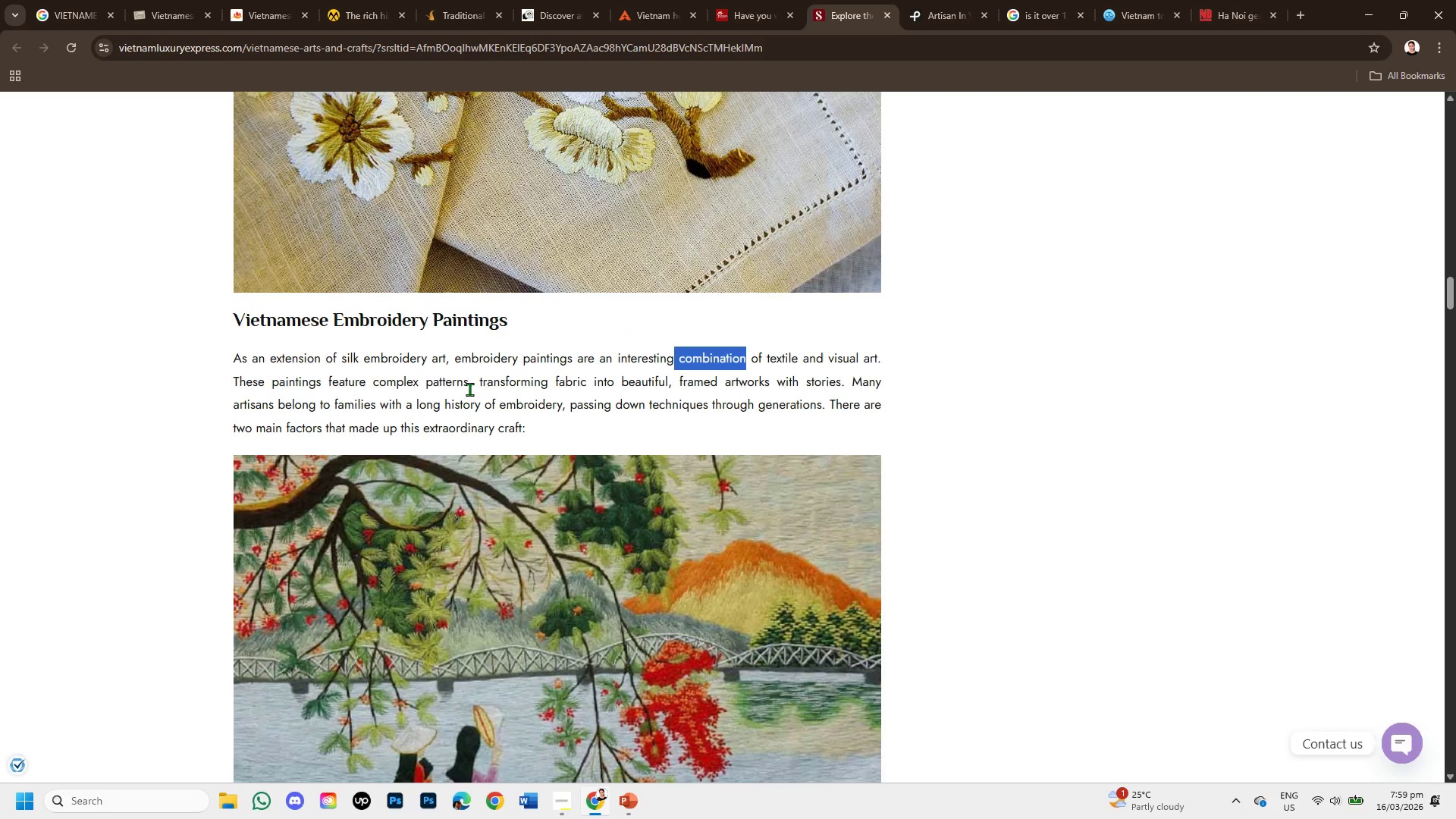 
left_click_drag(start_coordinate=[479, 380], to_coordinate=[740, 394])
 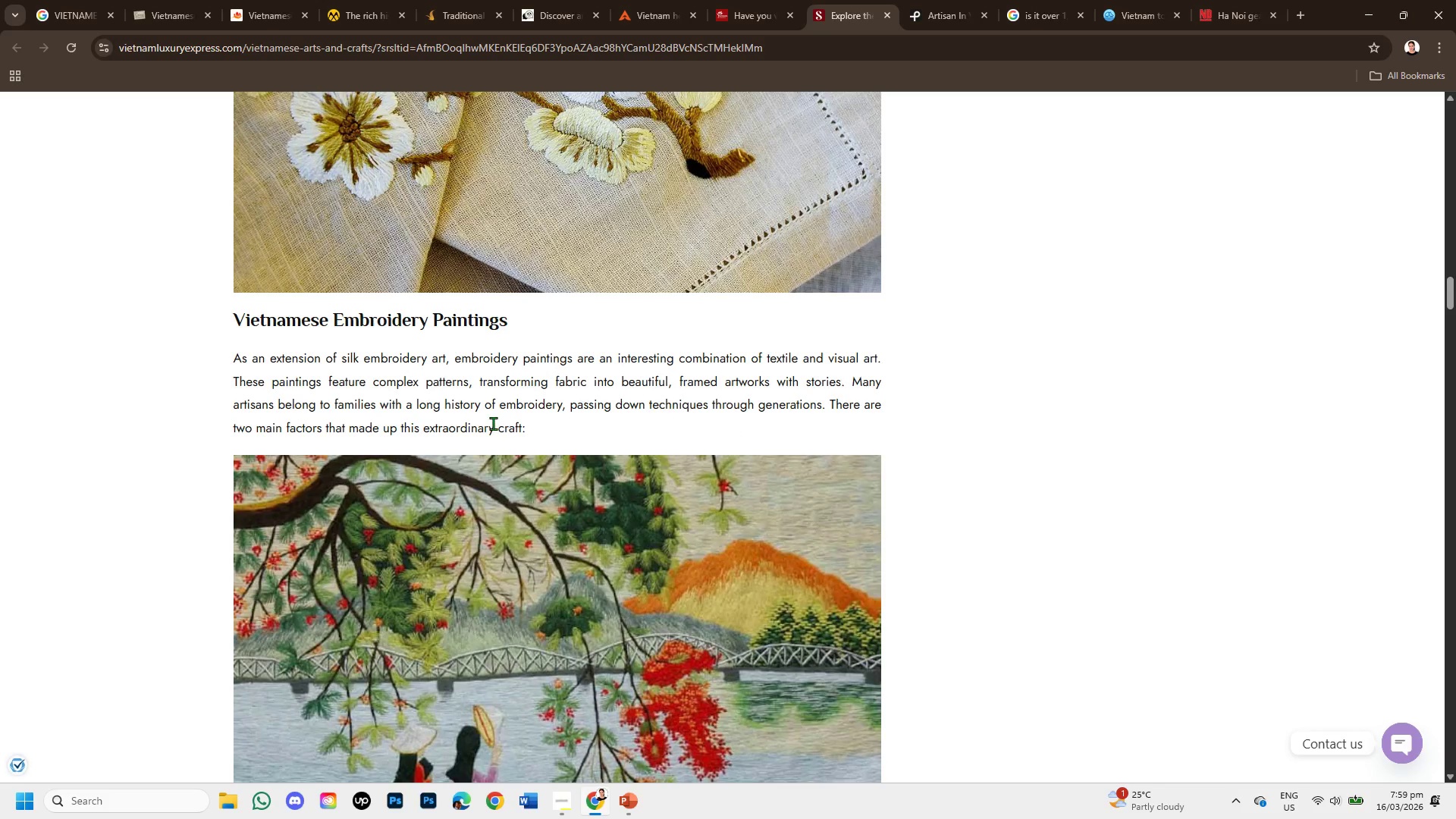 
left_click_drag(start_coordinate=[551, 398], to_coordinate=[788, 403])
 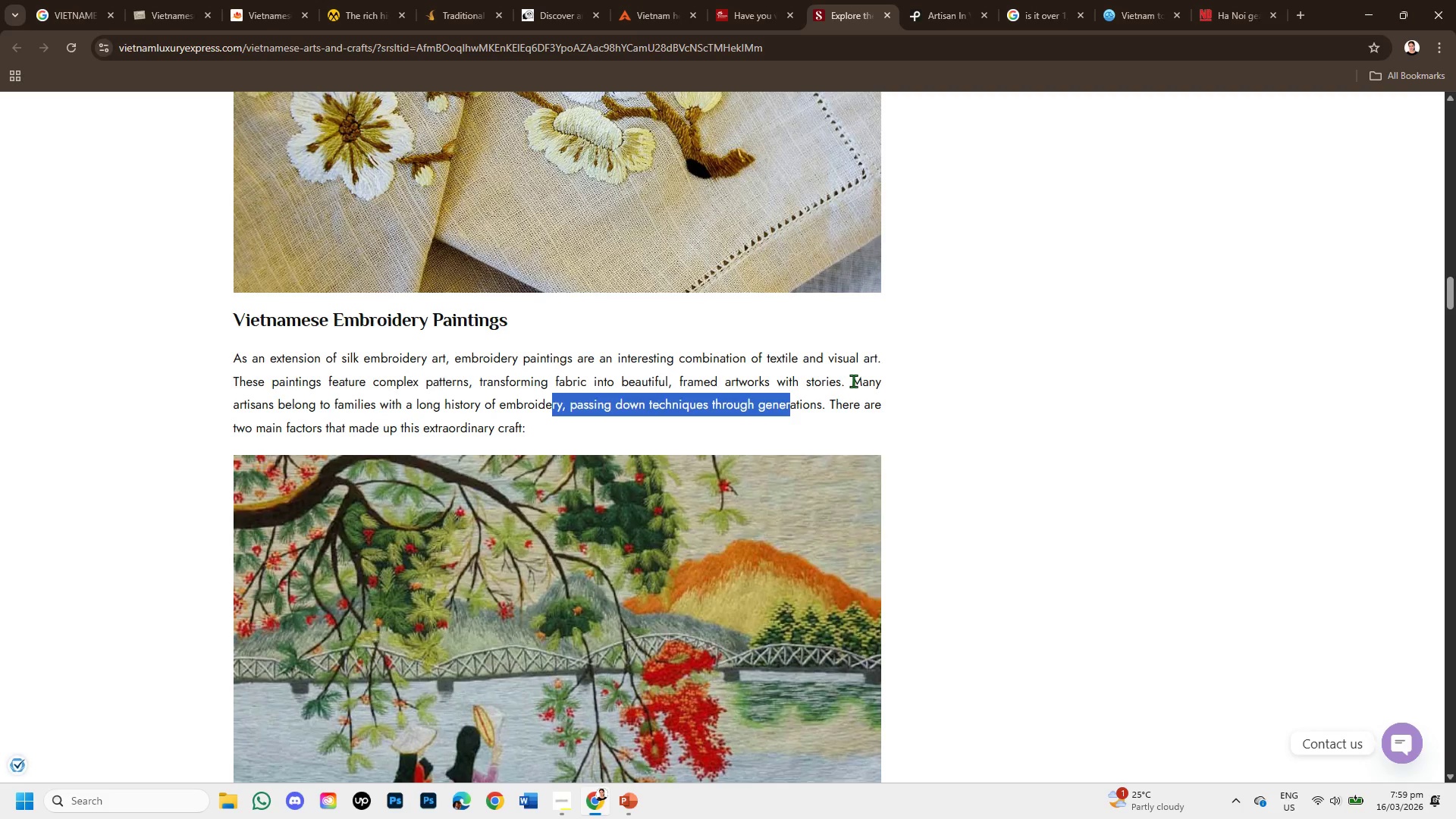 
left_click_drag(start_coordinate=[853, 381], to_coordinate=[824, 410])
 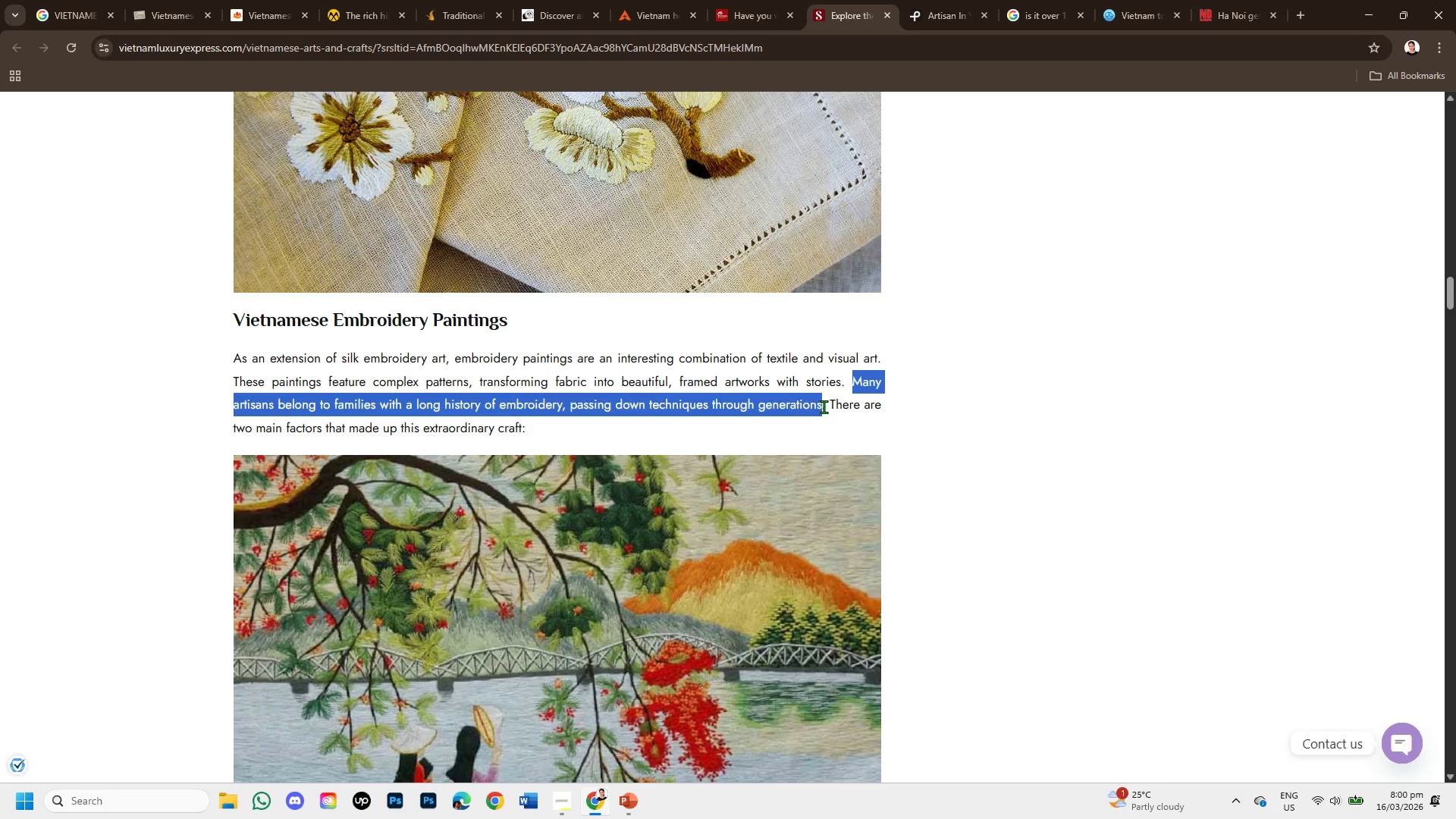 
left_click_drag(start_coordinate=[824, 406], to_coordinate=[847, 384])
 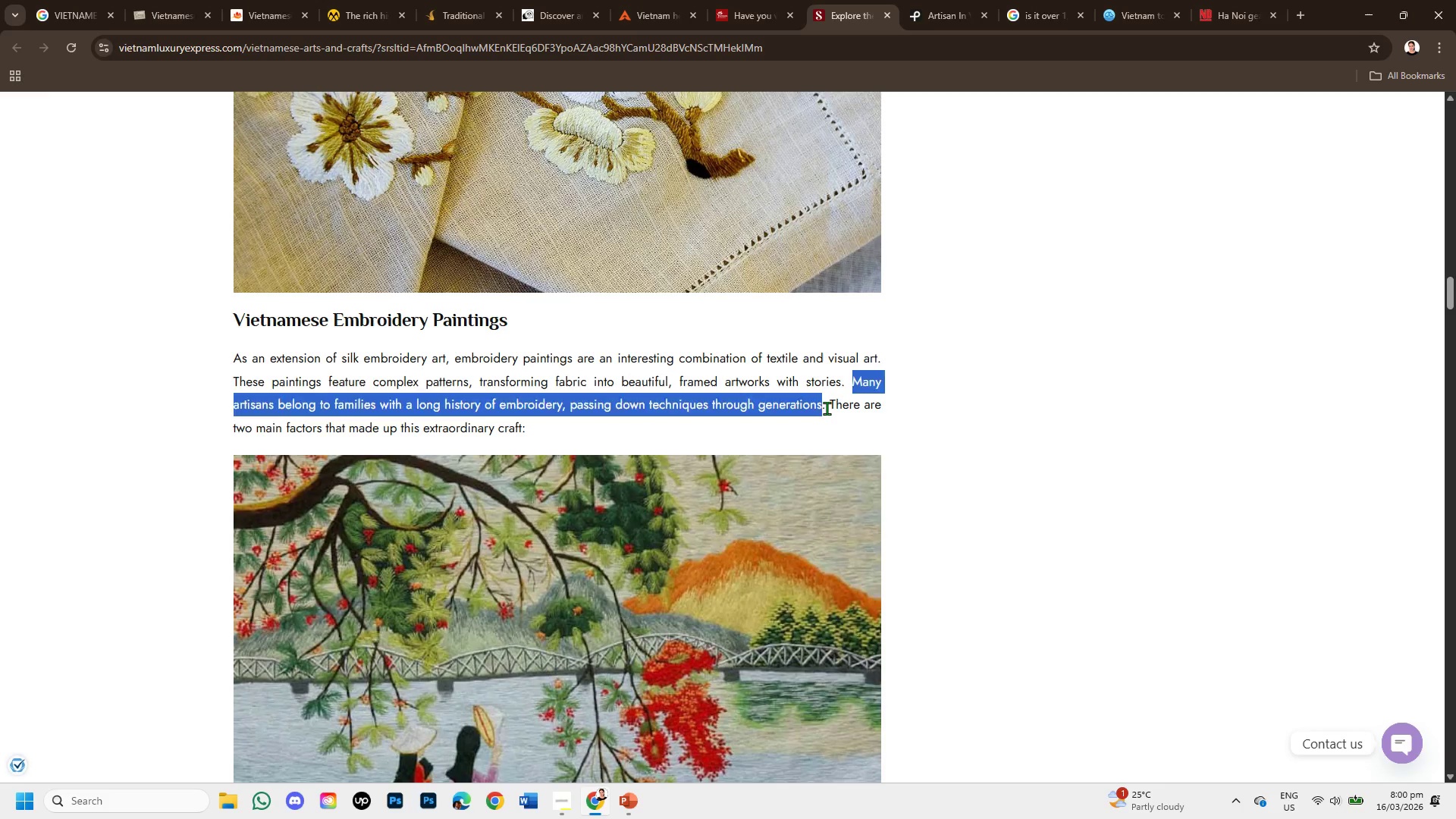 
left_click([827, 408])
 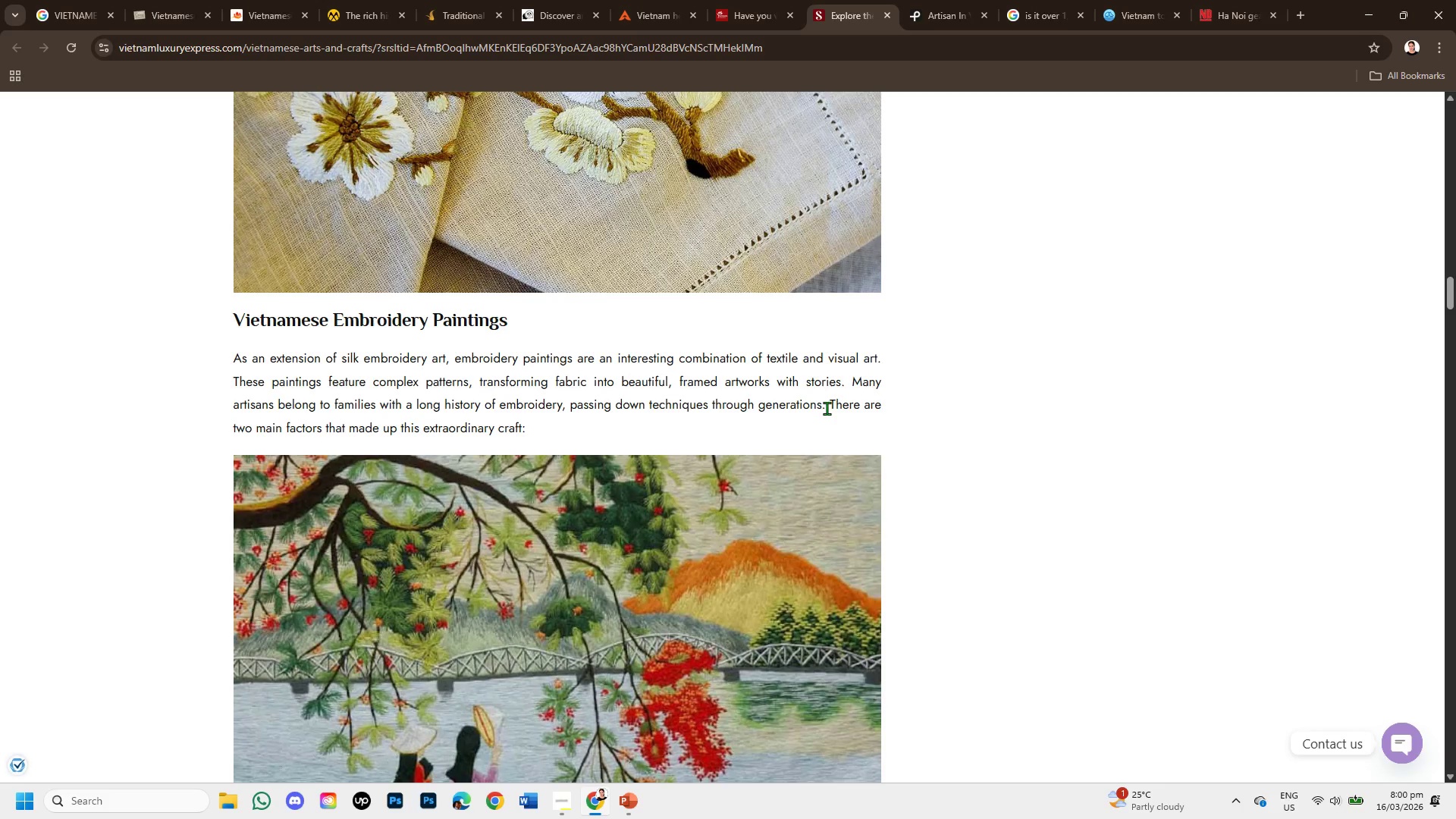 
left_click_drag(start_coordinate=[827, 408], to_coordinate=[858, 380])
 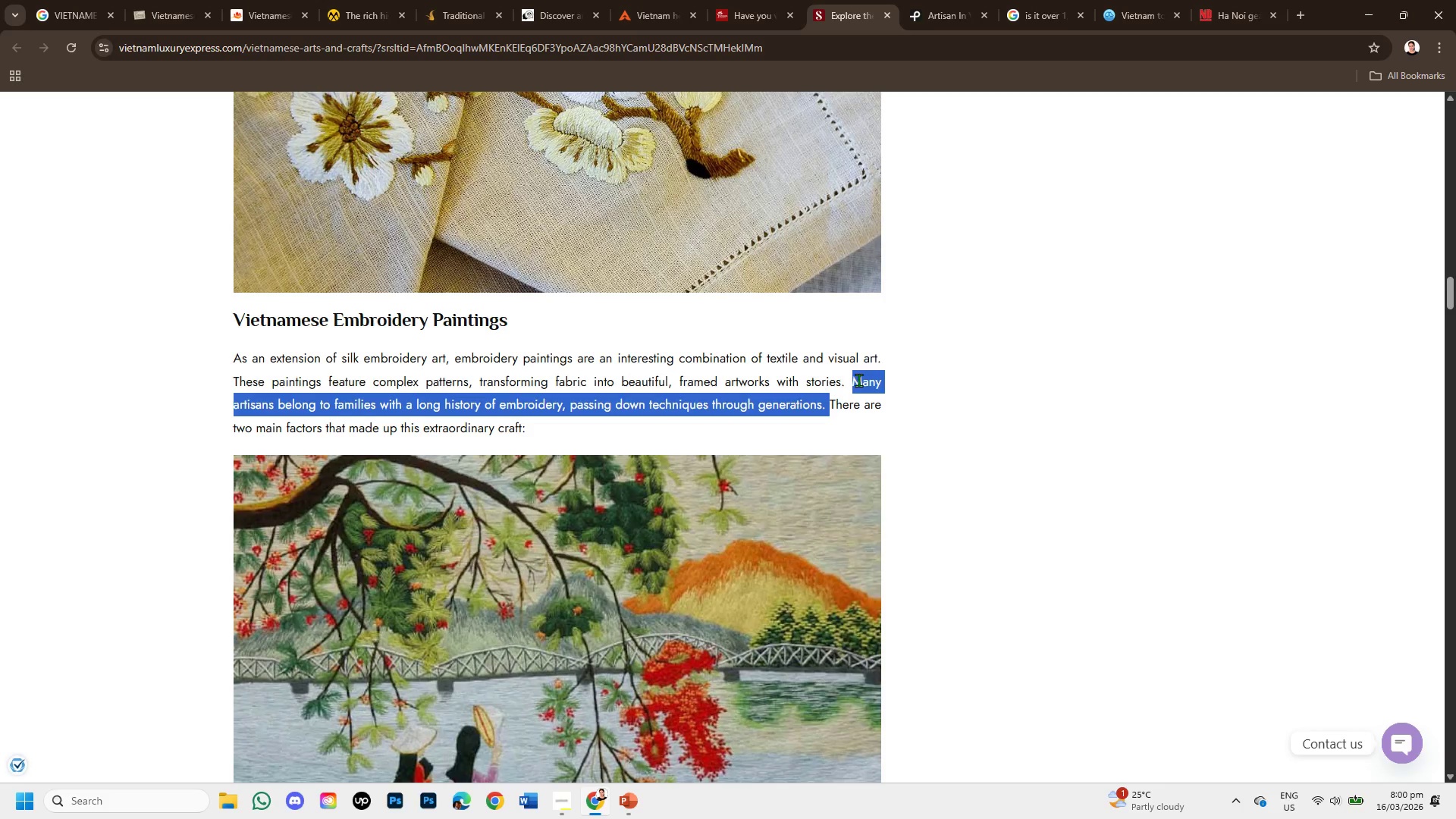 
right_click([858, 380])
 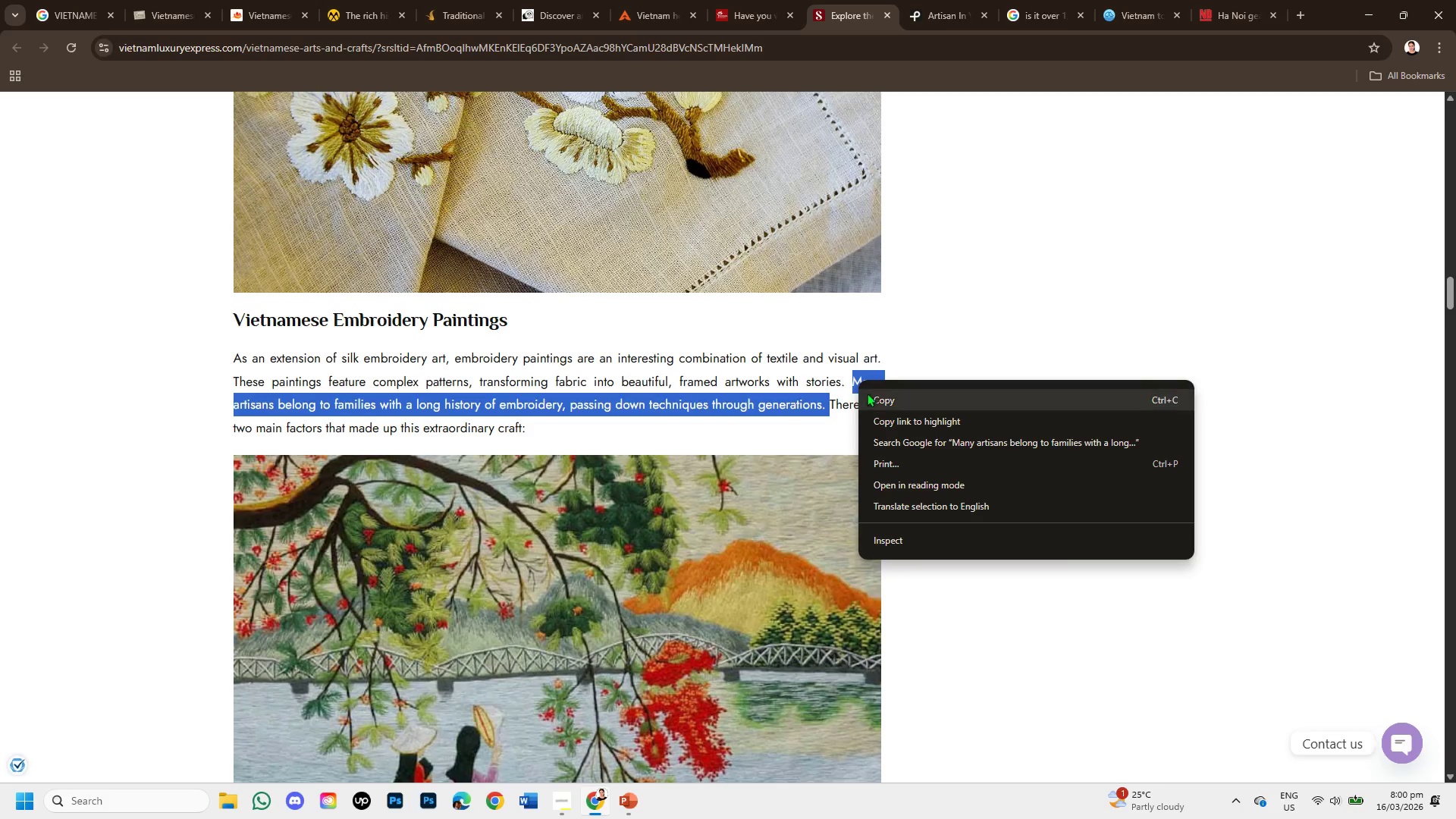 
left_click([878, 403])
 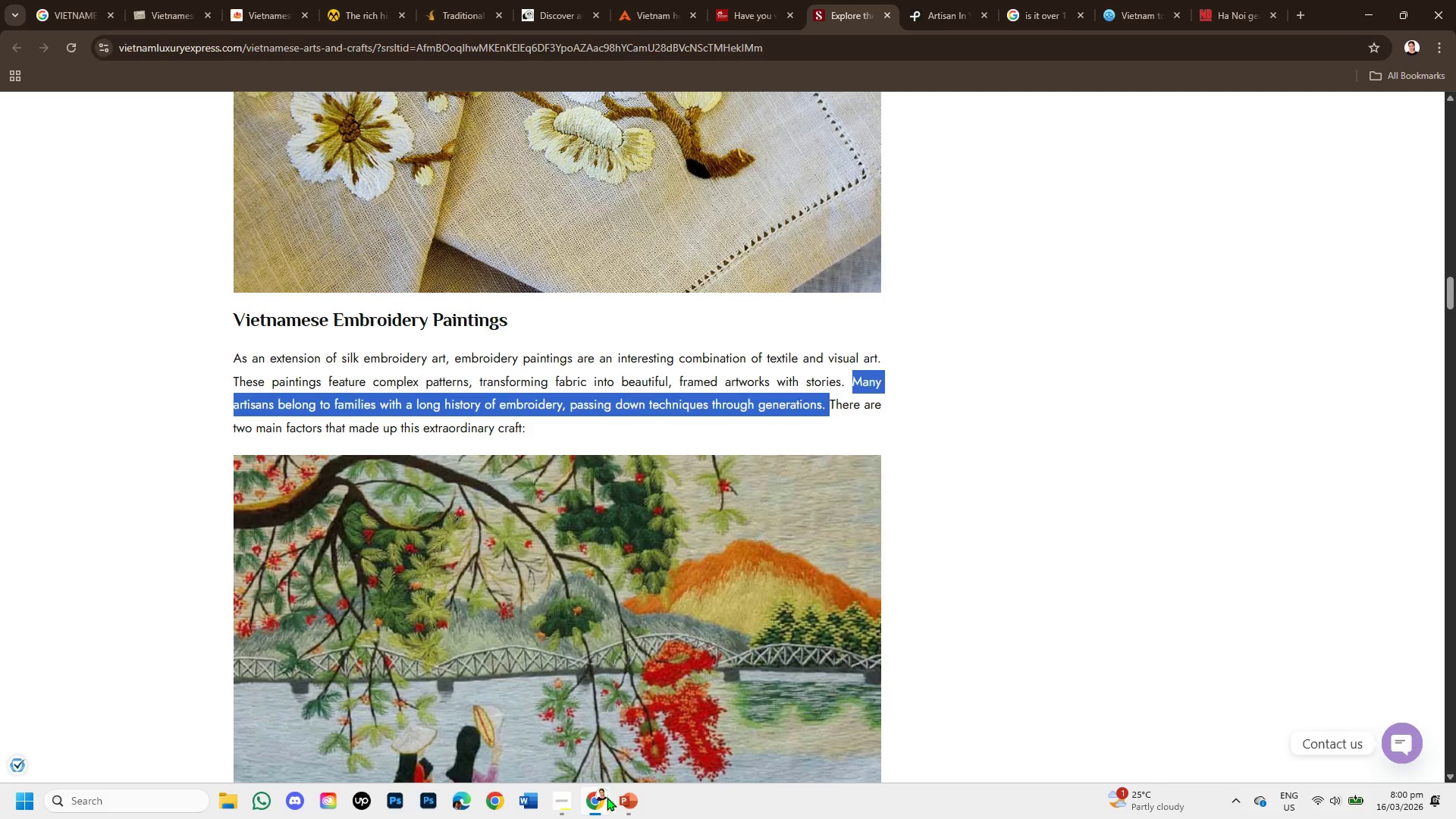 
left_click([641, 817])
 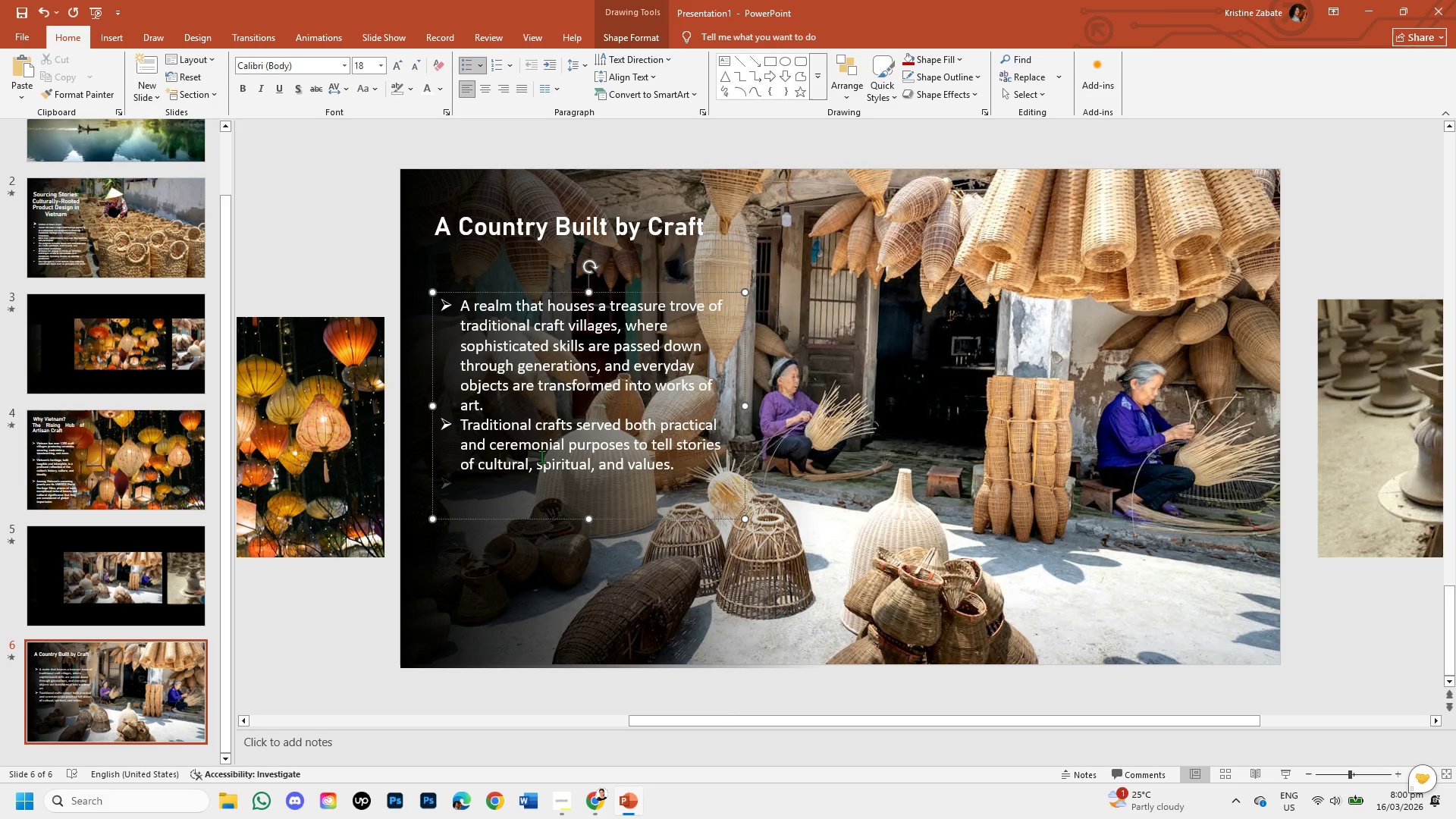 
left_click([512, 410])
 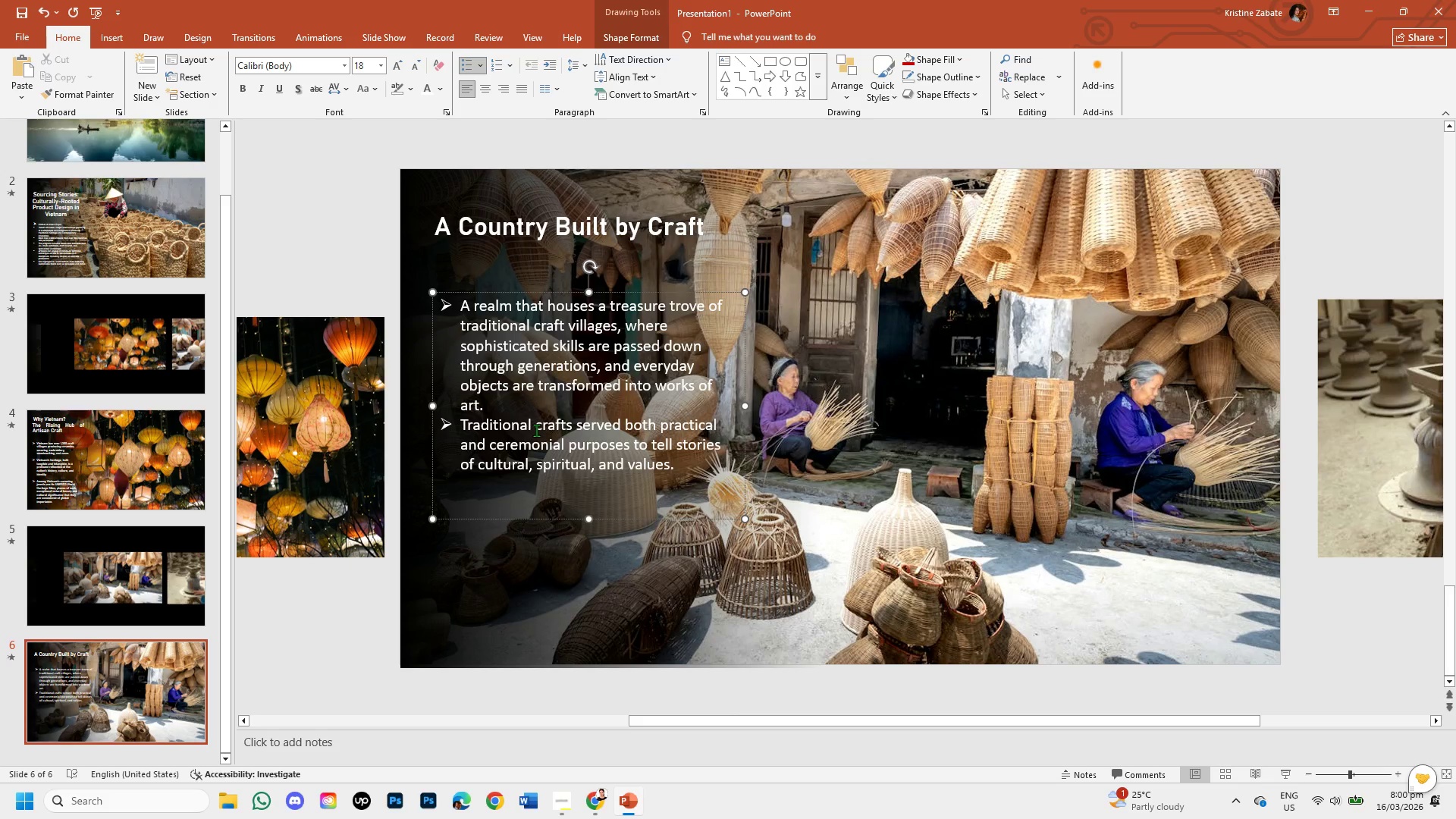 
left_click_drag(start_coordinate=[536, 430], to_coordinate=[513, 413])
 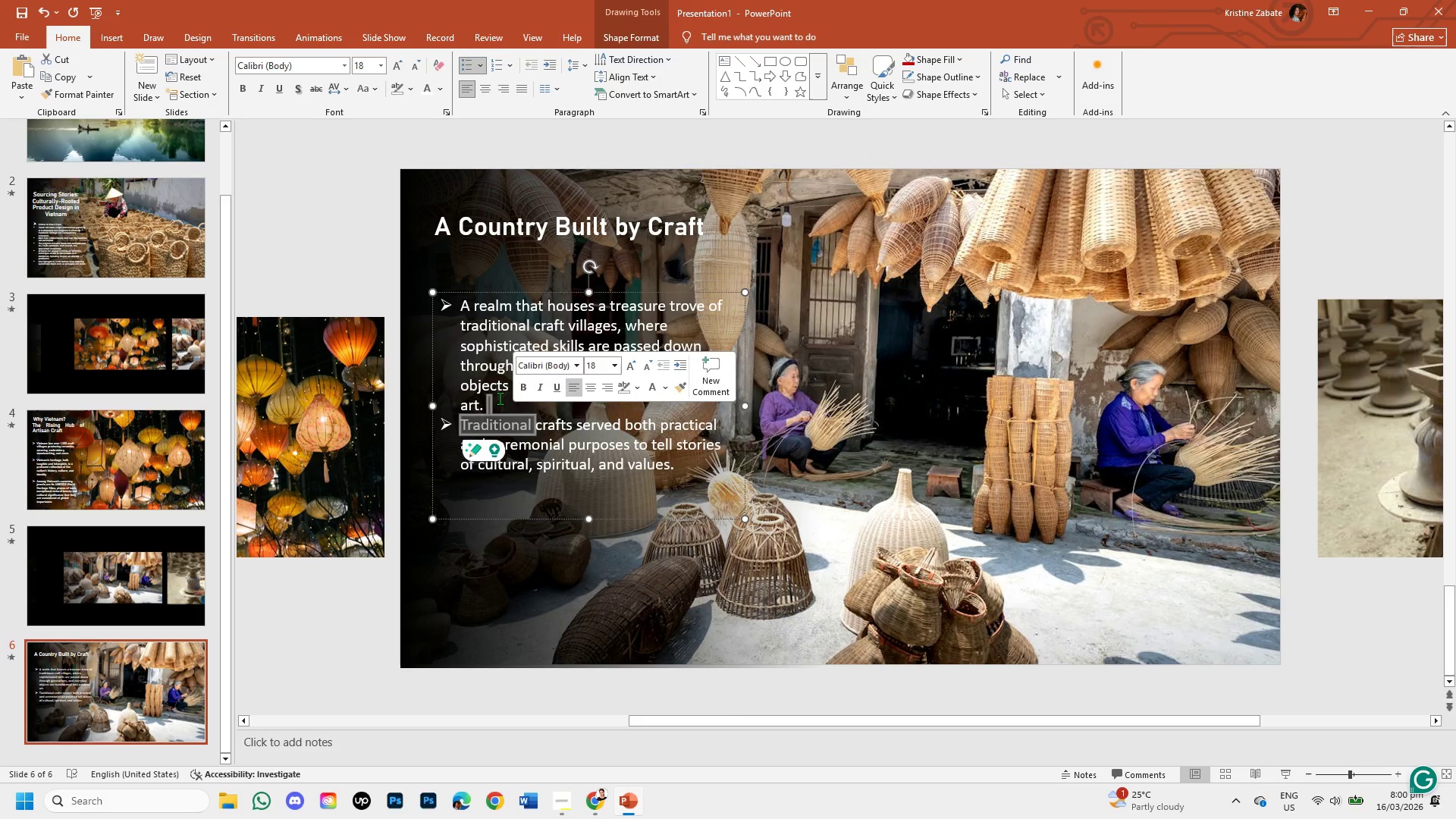 
left_click([499, 398])
 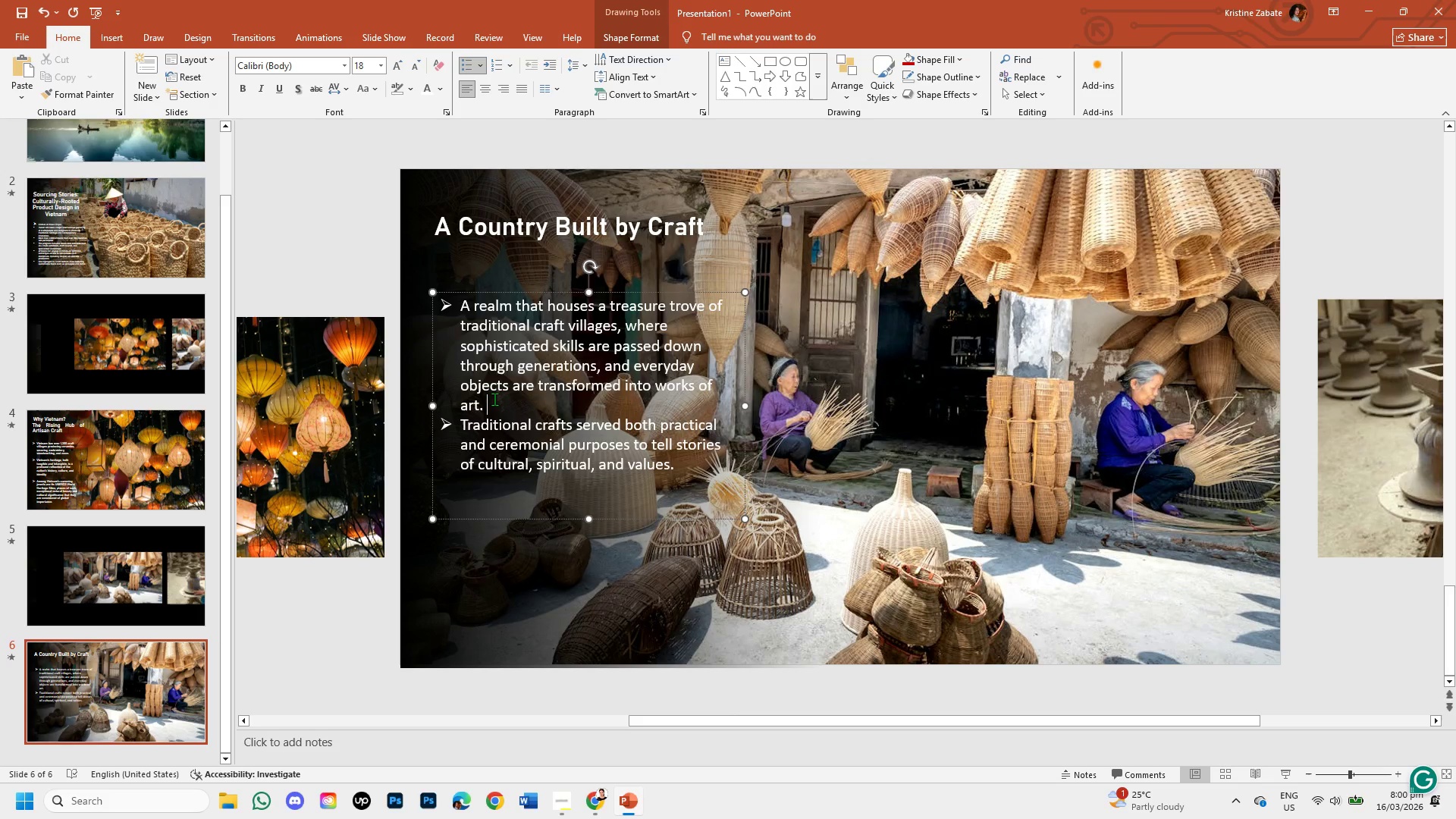 
left_click_drag(start_coordinate=[494, 399], to_coordinate=[480, 304])
 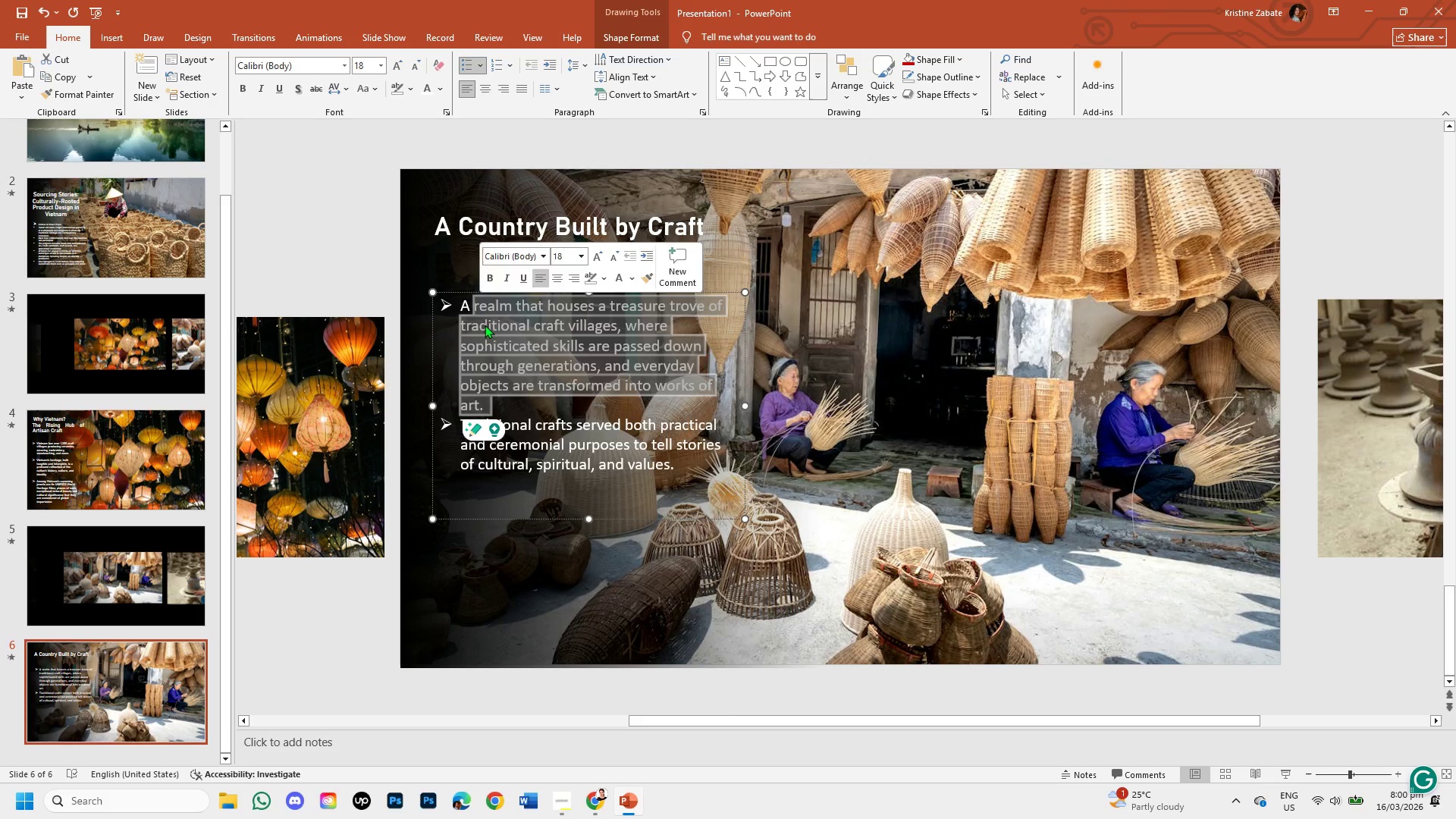 
key(Backspace)
 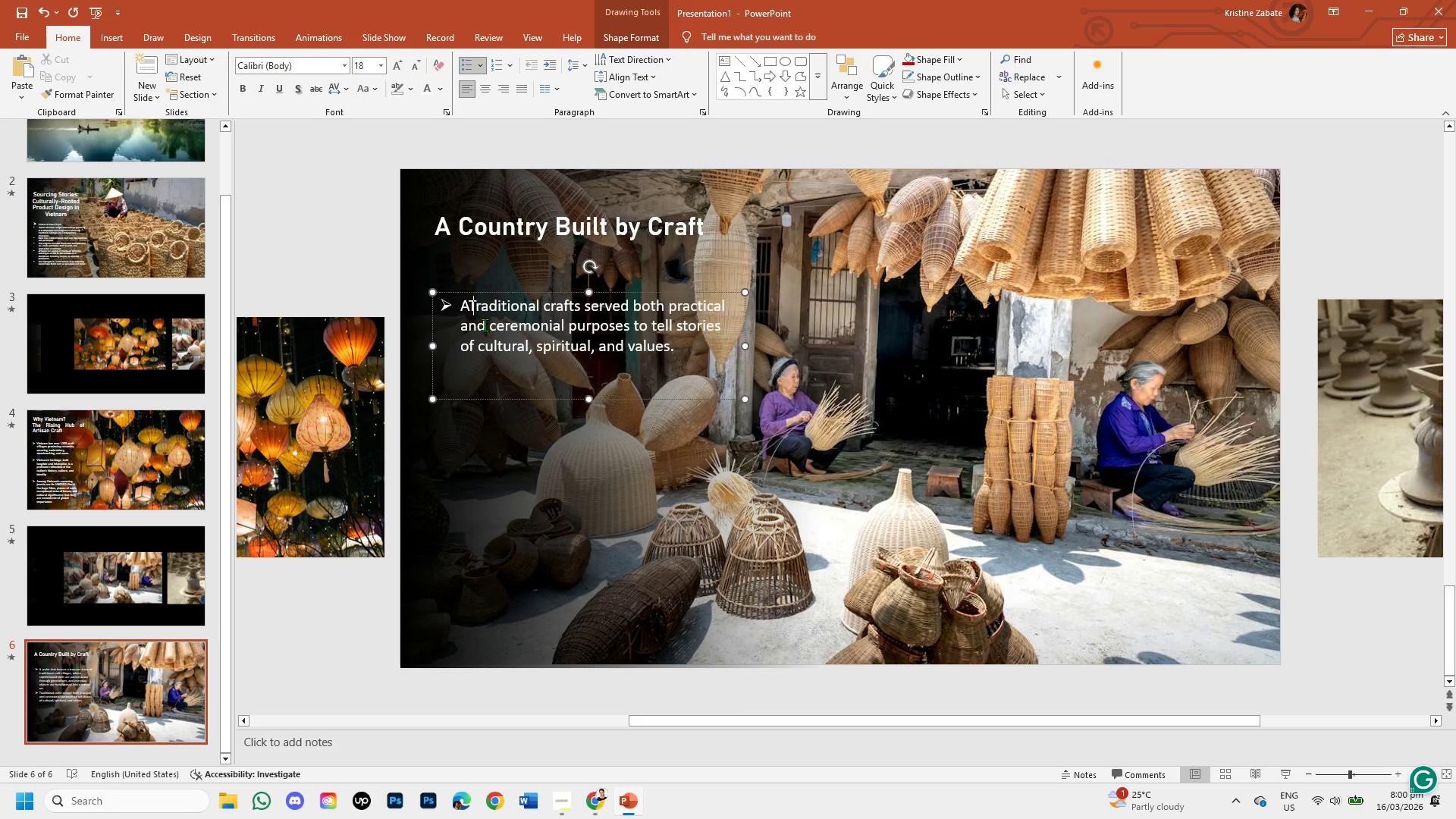 
key(Backspace)
 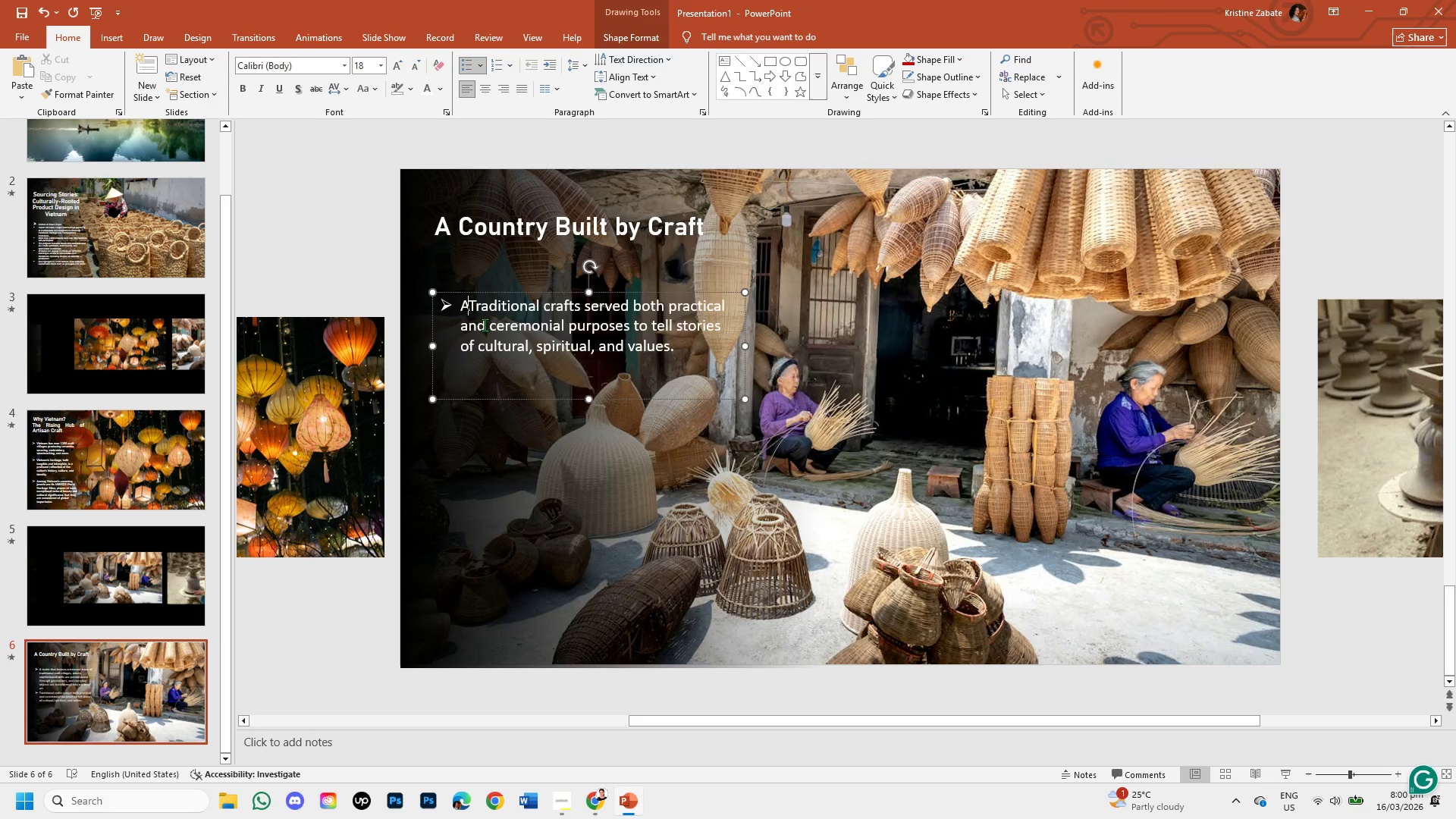 
key(Backspace)
 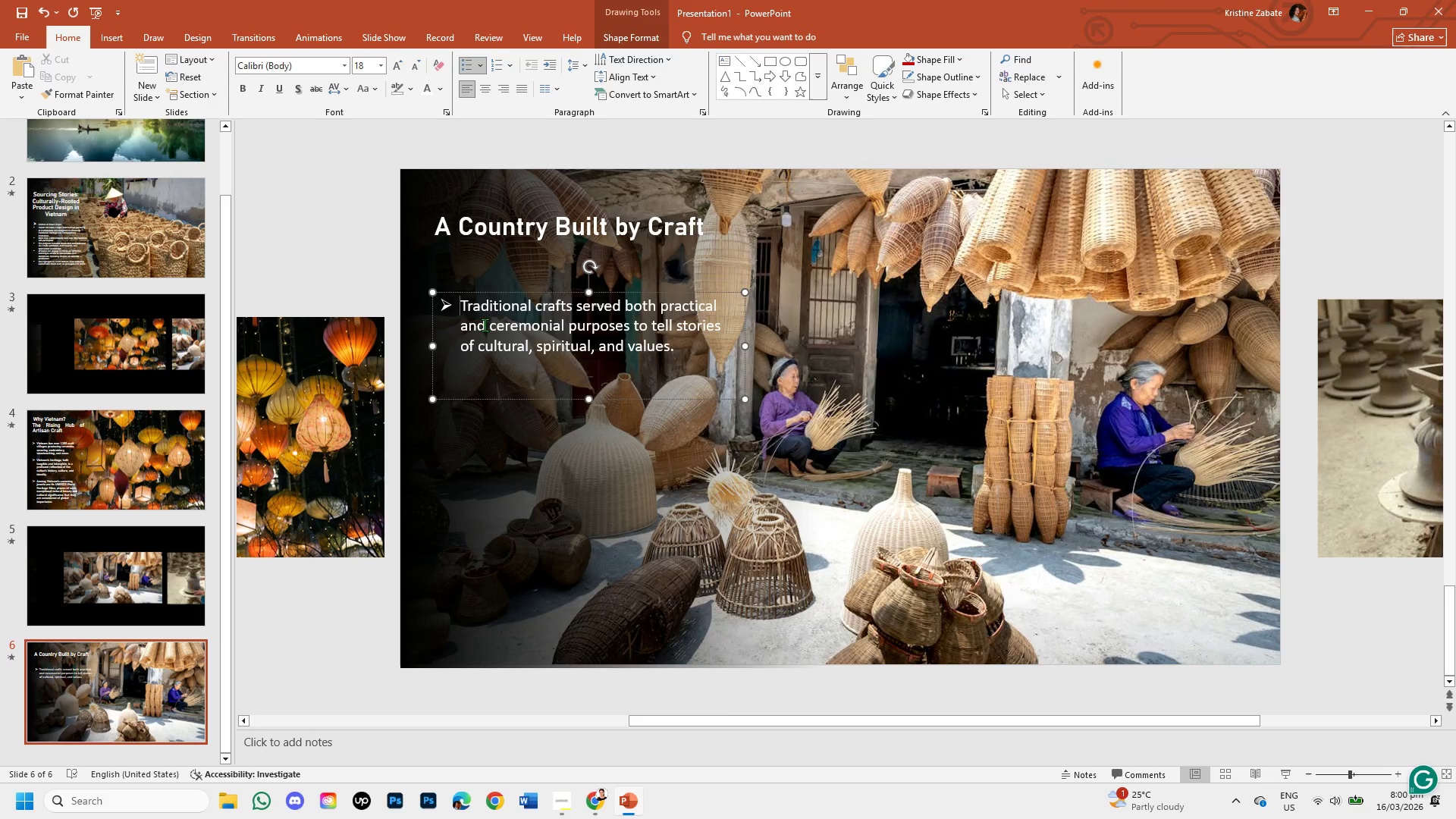 
key(Control+V)
 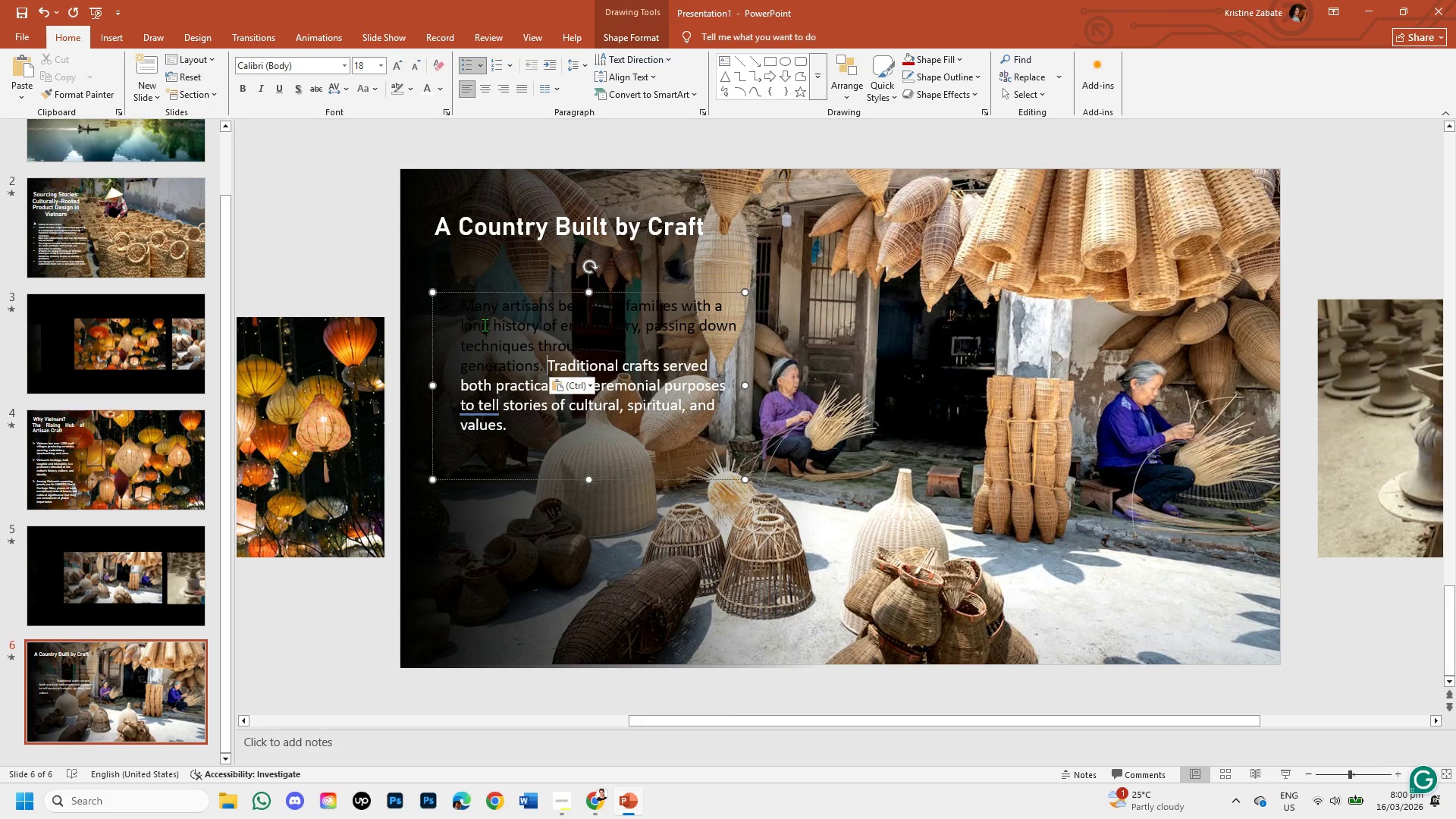 
key(Enter)
 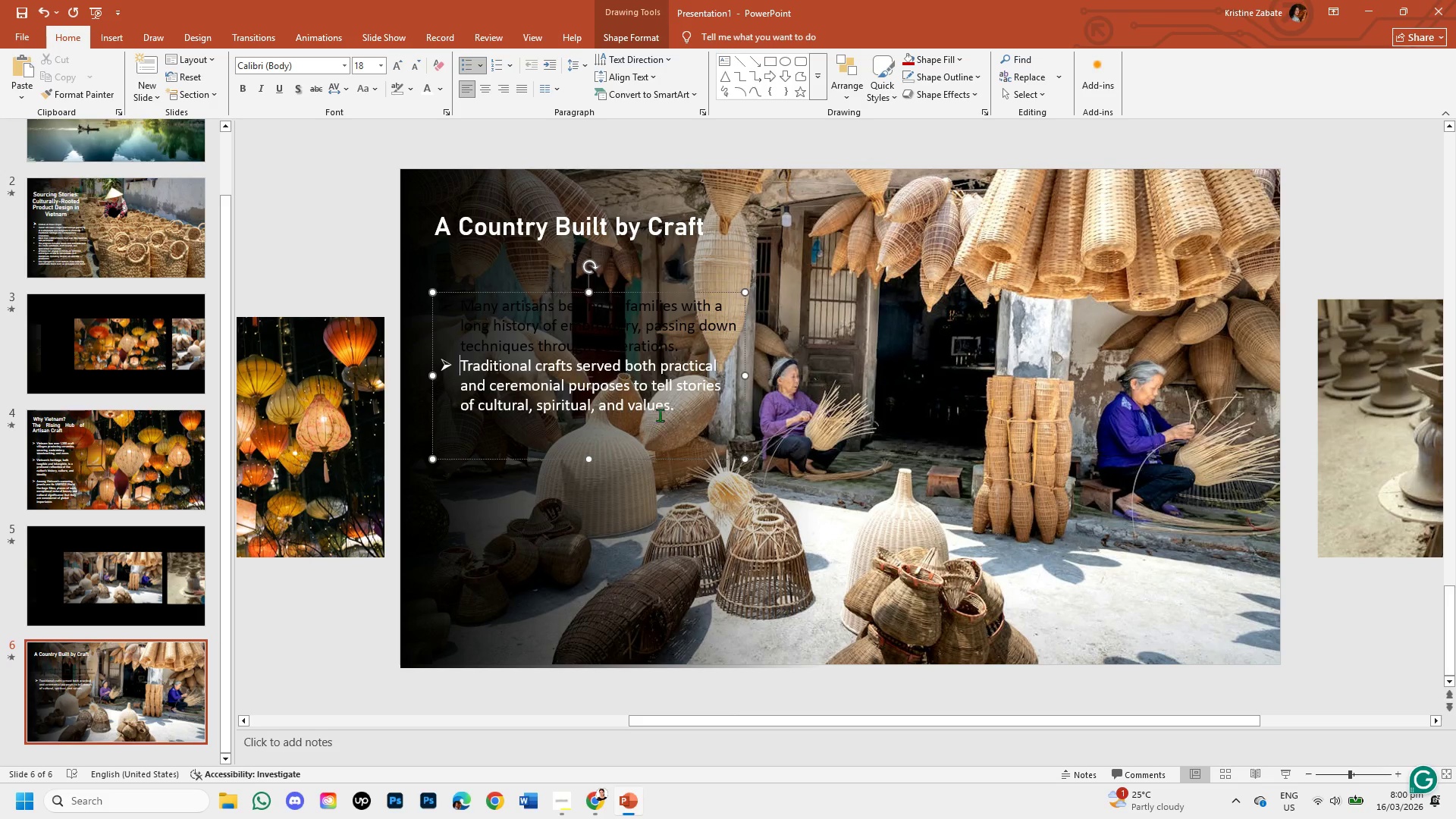 
left_click_drag(start_coordinate=[706, 334], to_coordinate=[665, 335])
 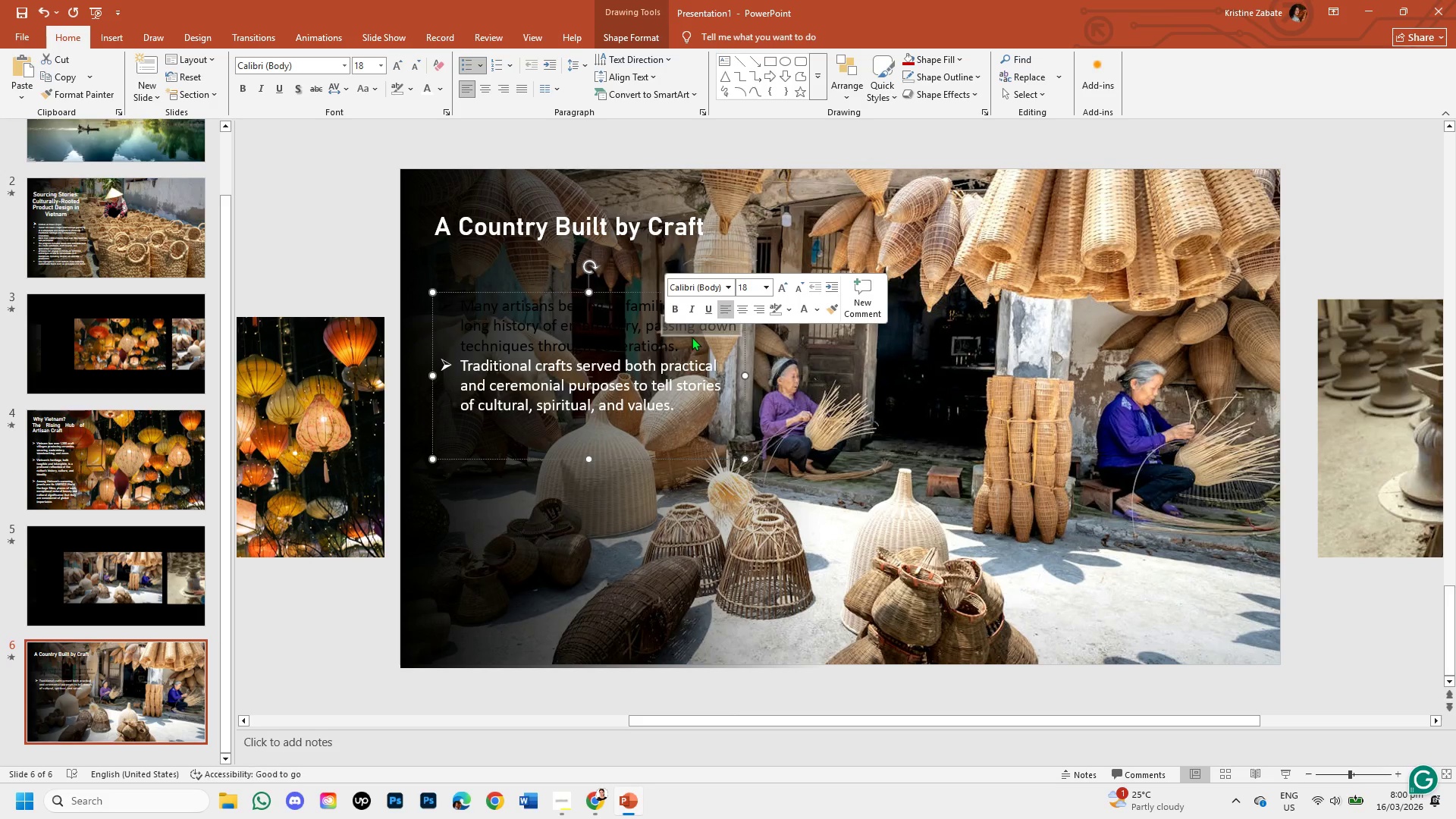 
left_click([692, 337])
 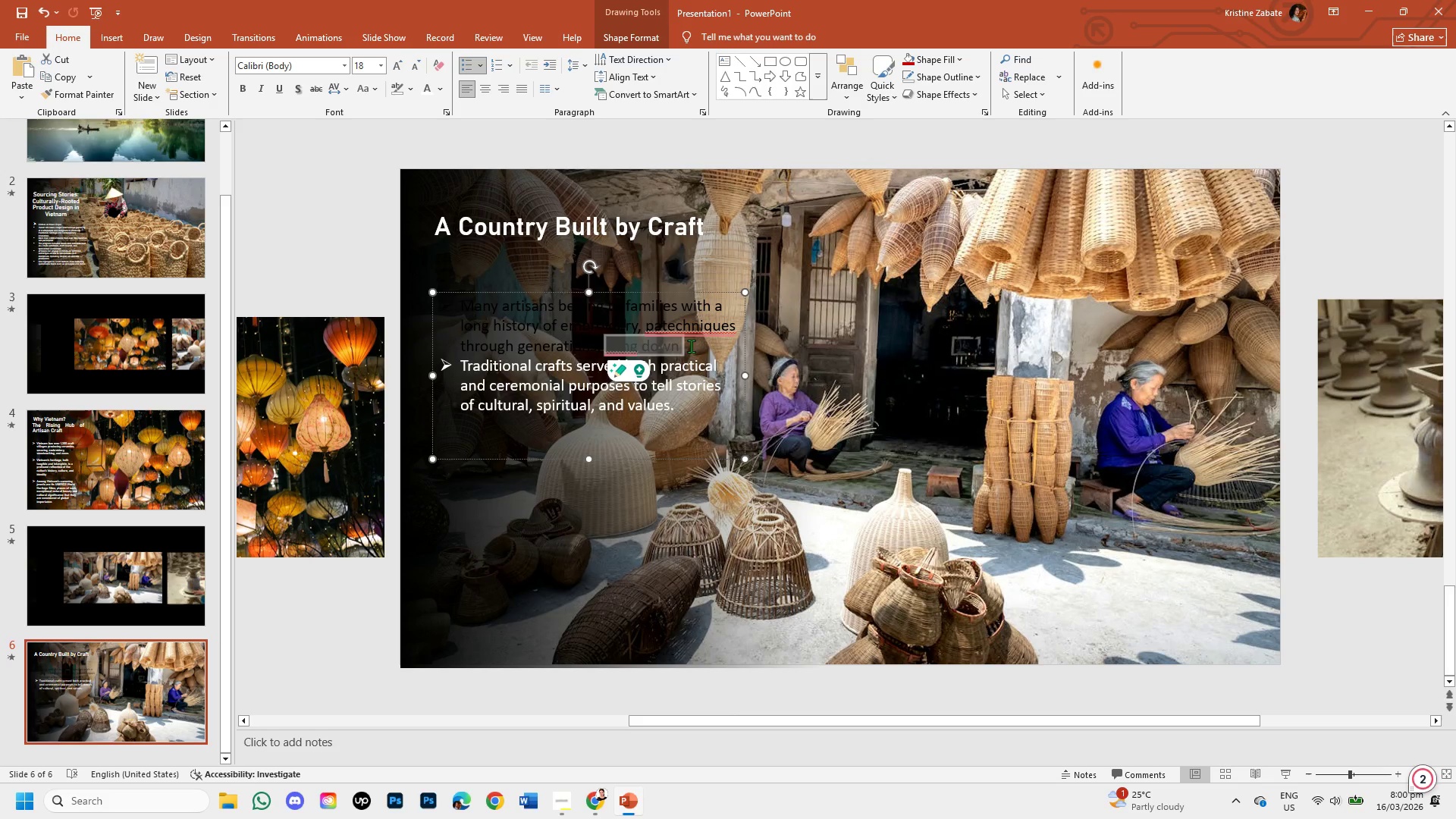 
key(Control+Z)
 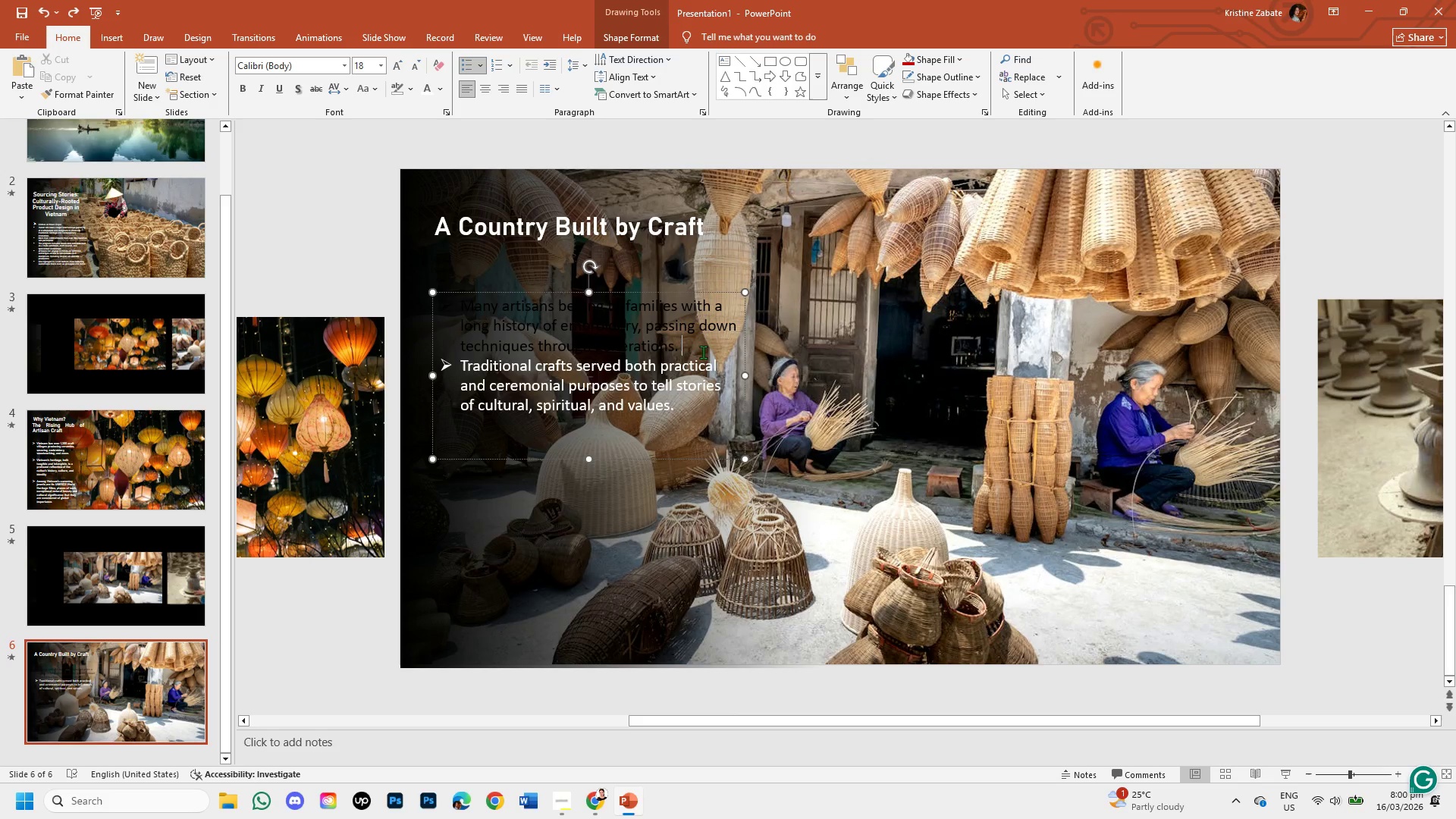 
left_click_drag(start_coordinate=[697, 350], to_coordinate=[444, 307])
 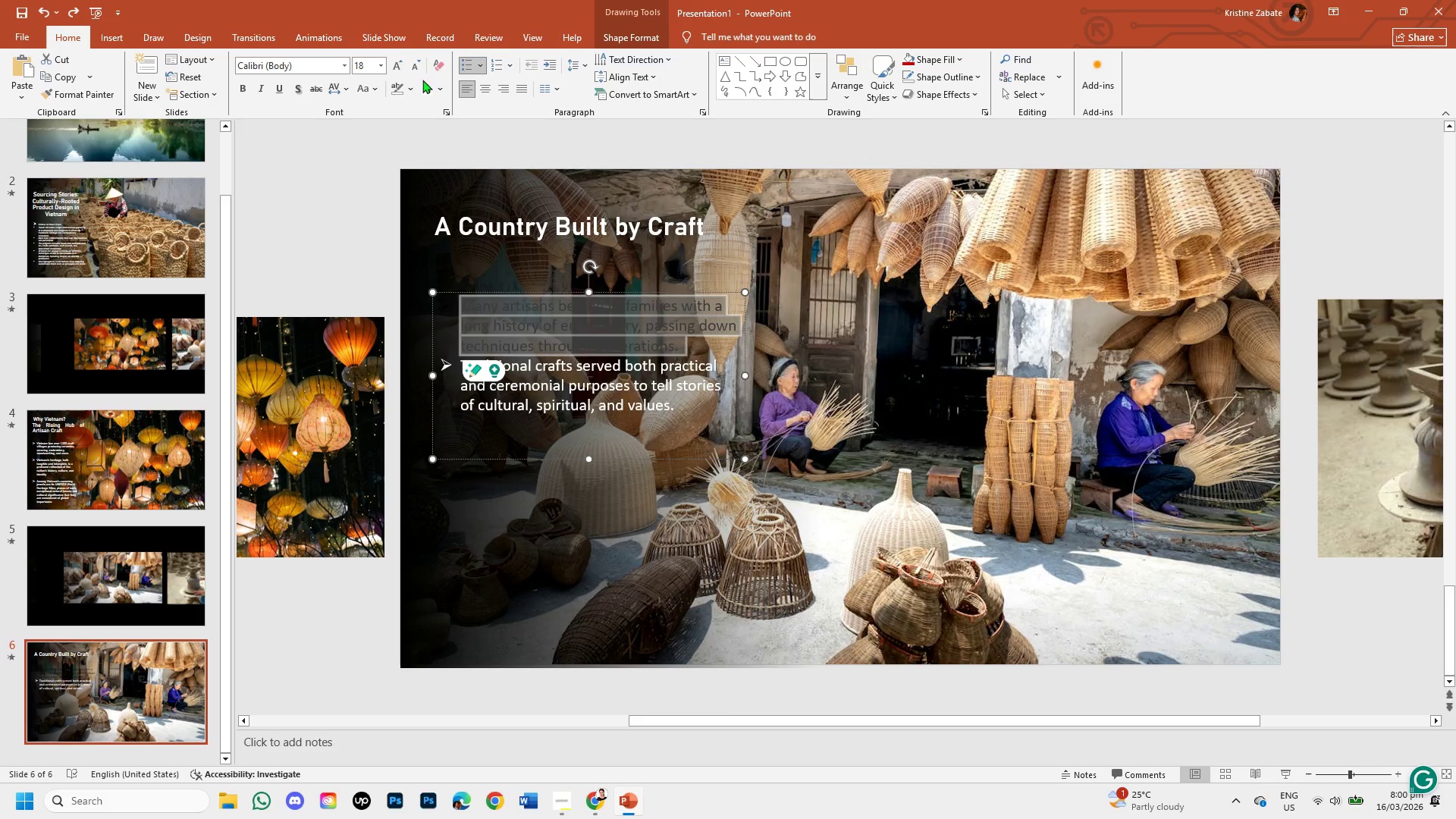 
left_click([427, 84])
 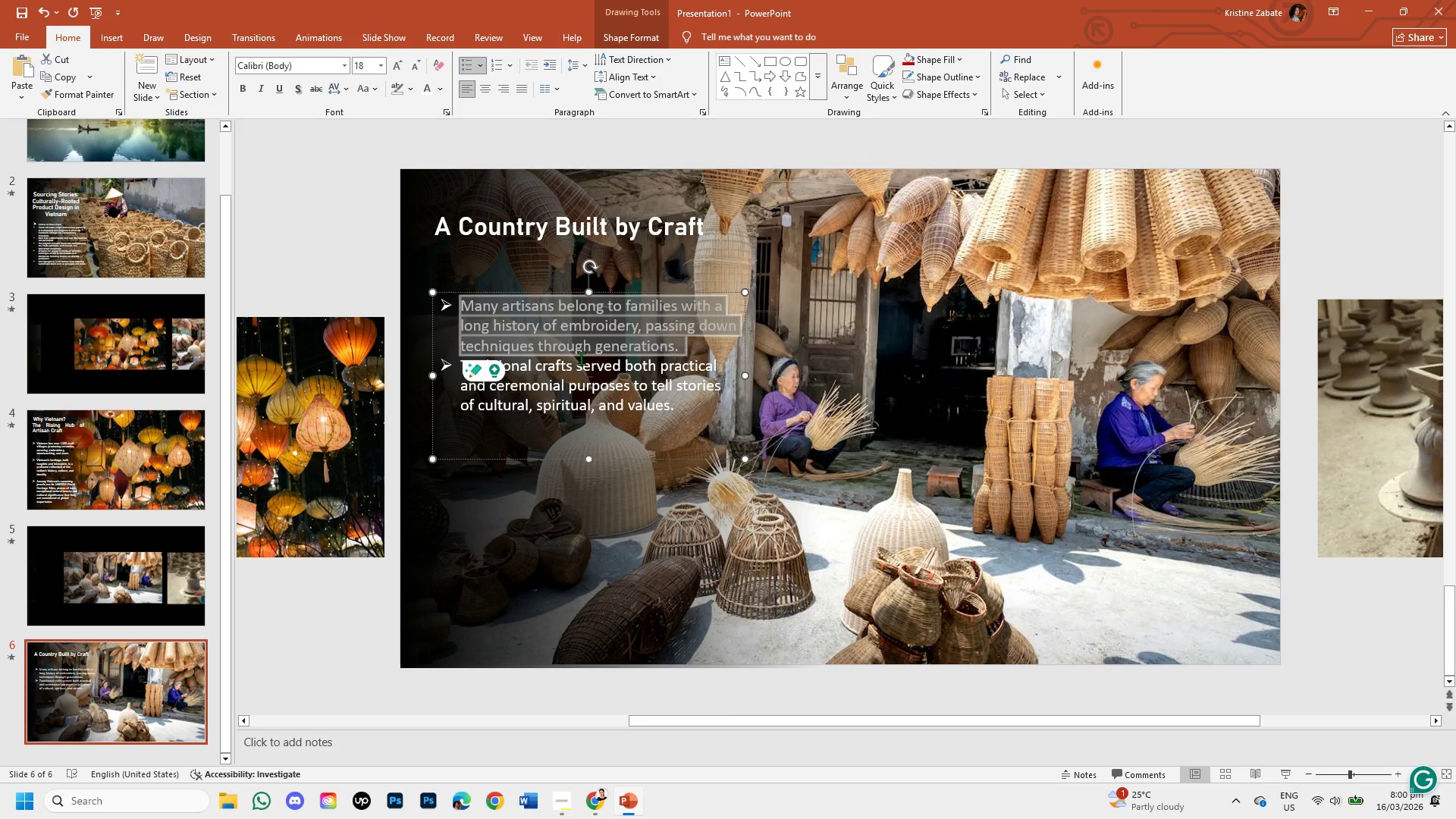 
wait(9.66)
 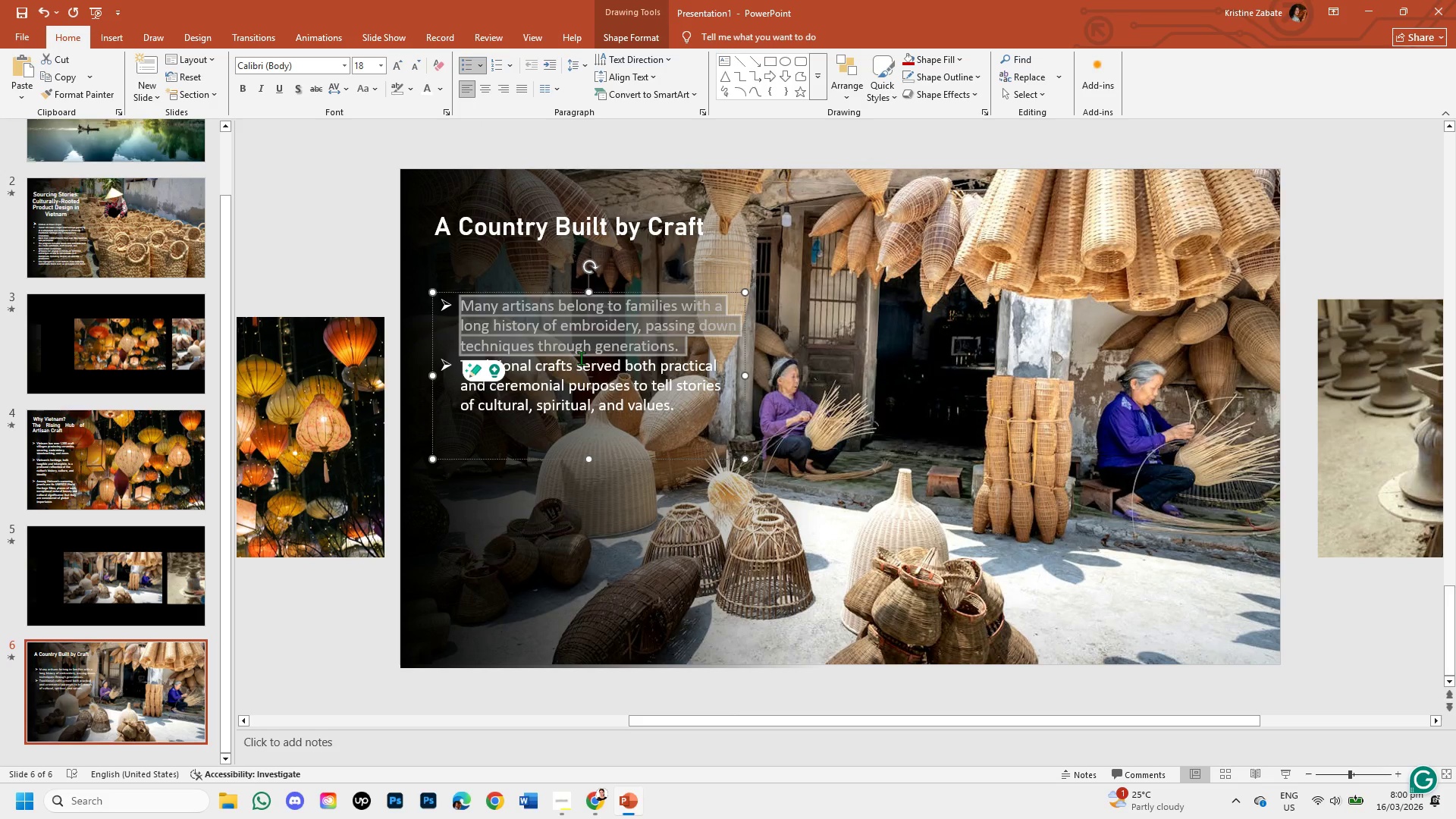 
left_click([701, 347])
 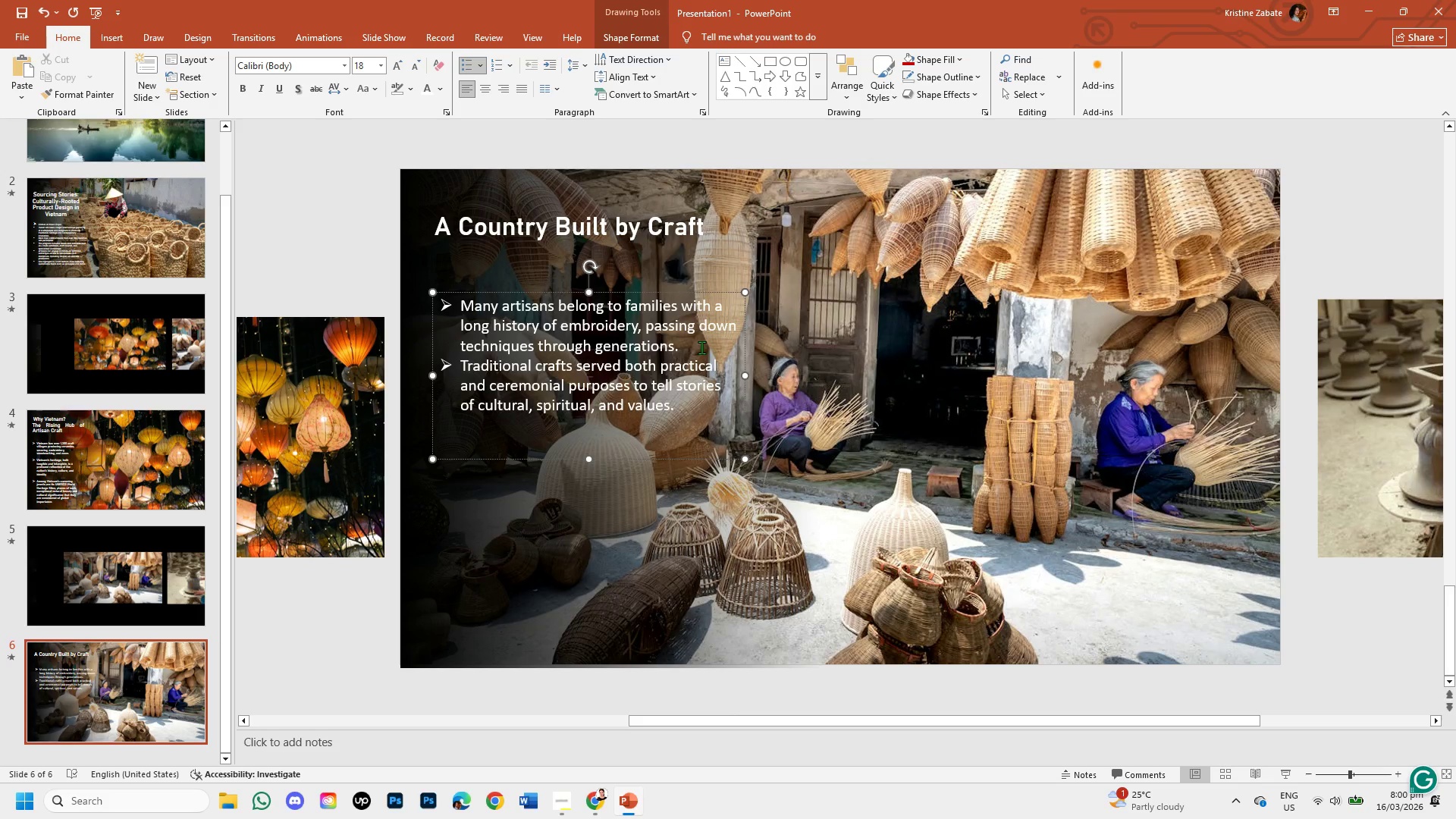 
key(Enter)
 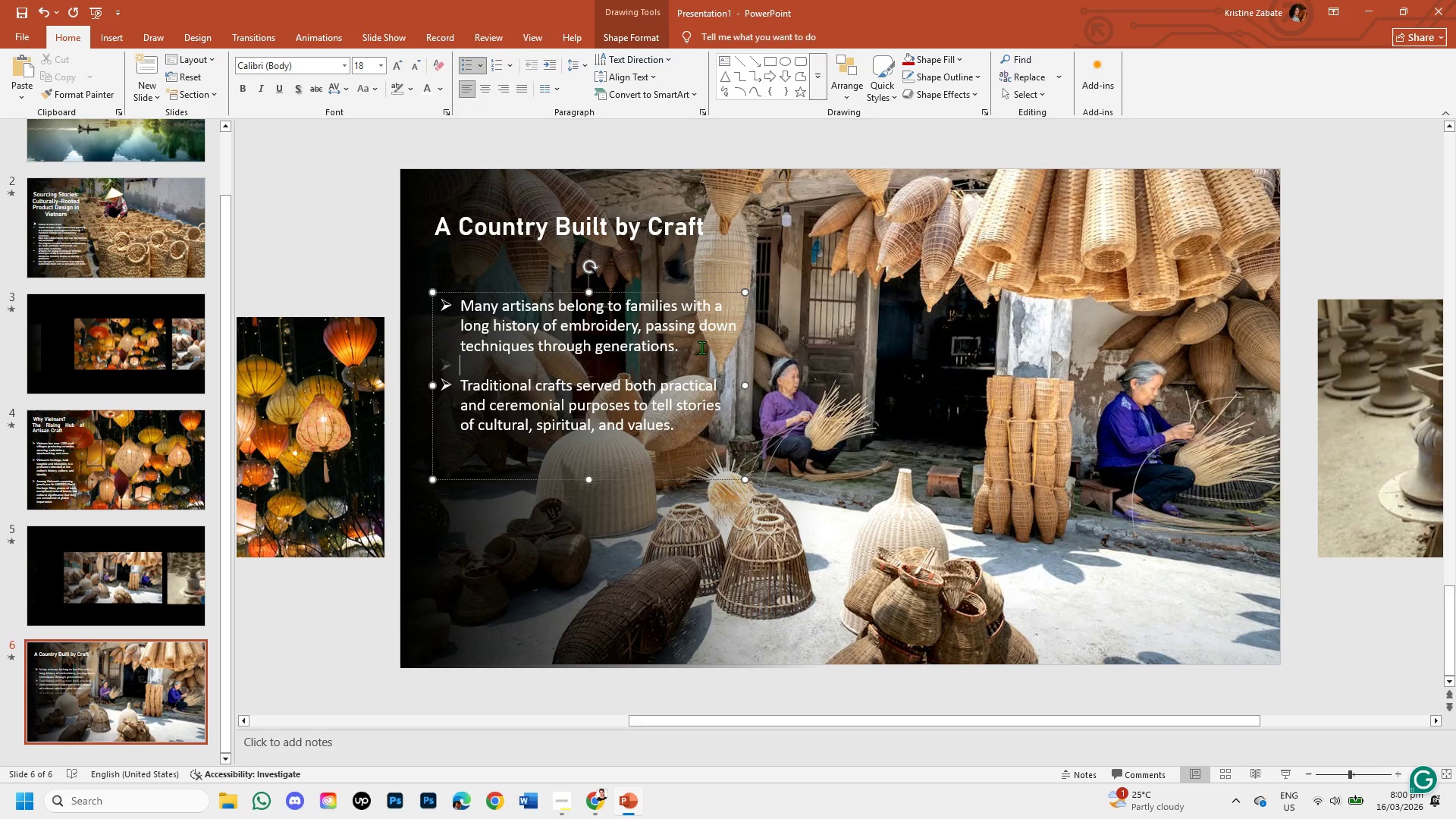 
key(Backspace)
 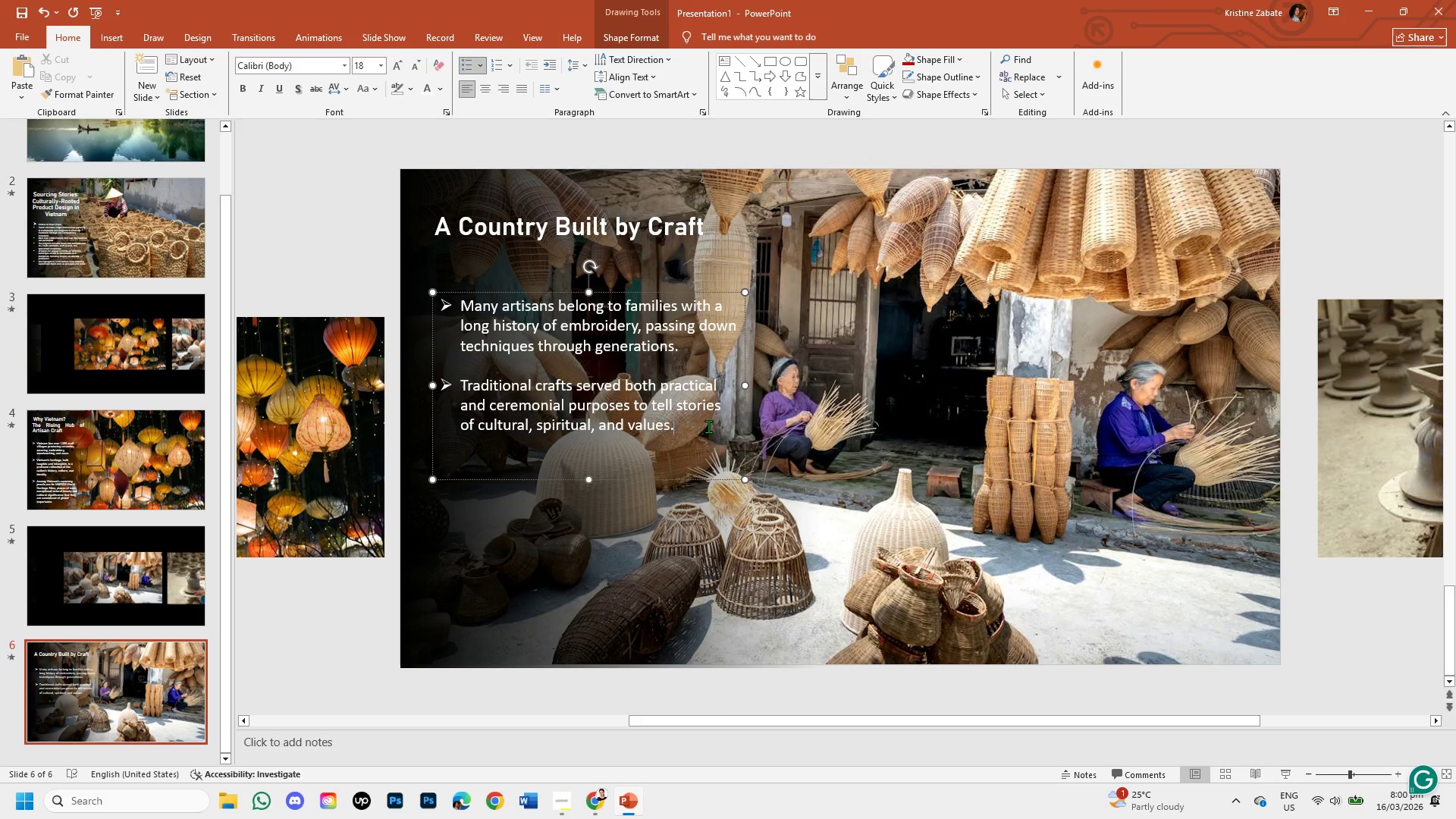 
key(Enter)
 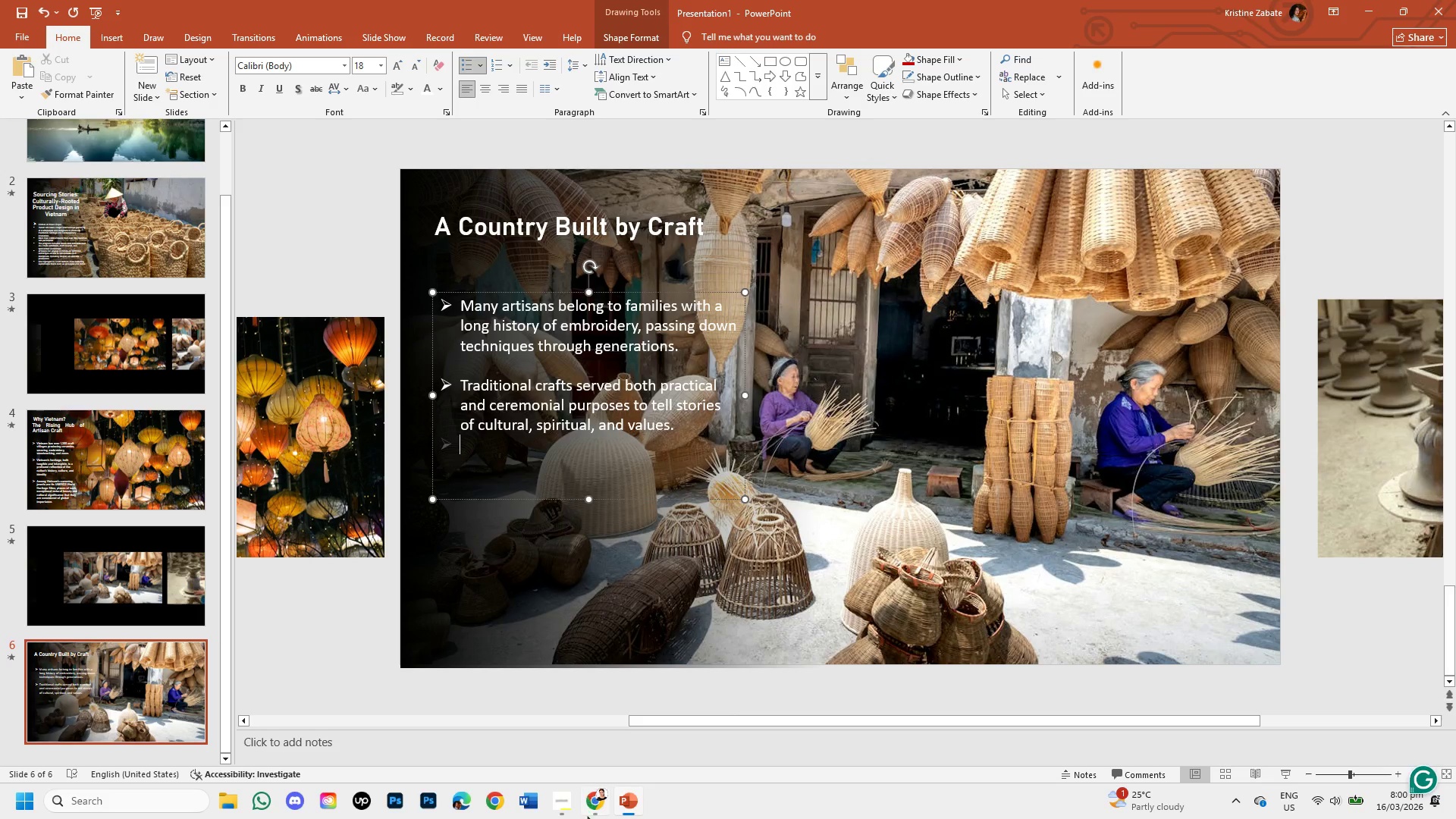 
left_click([589, 803])
 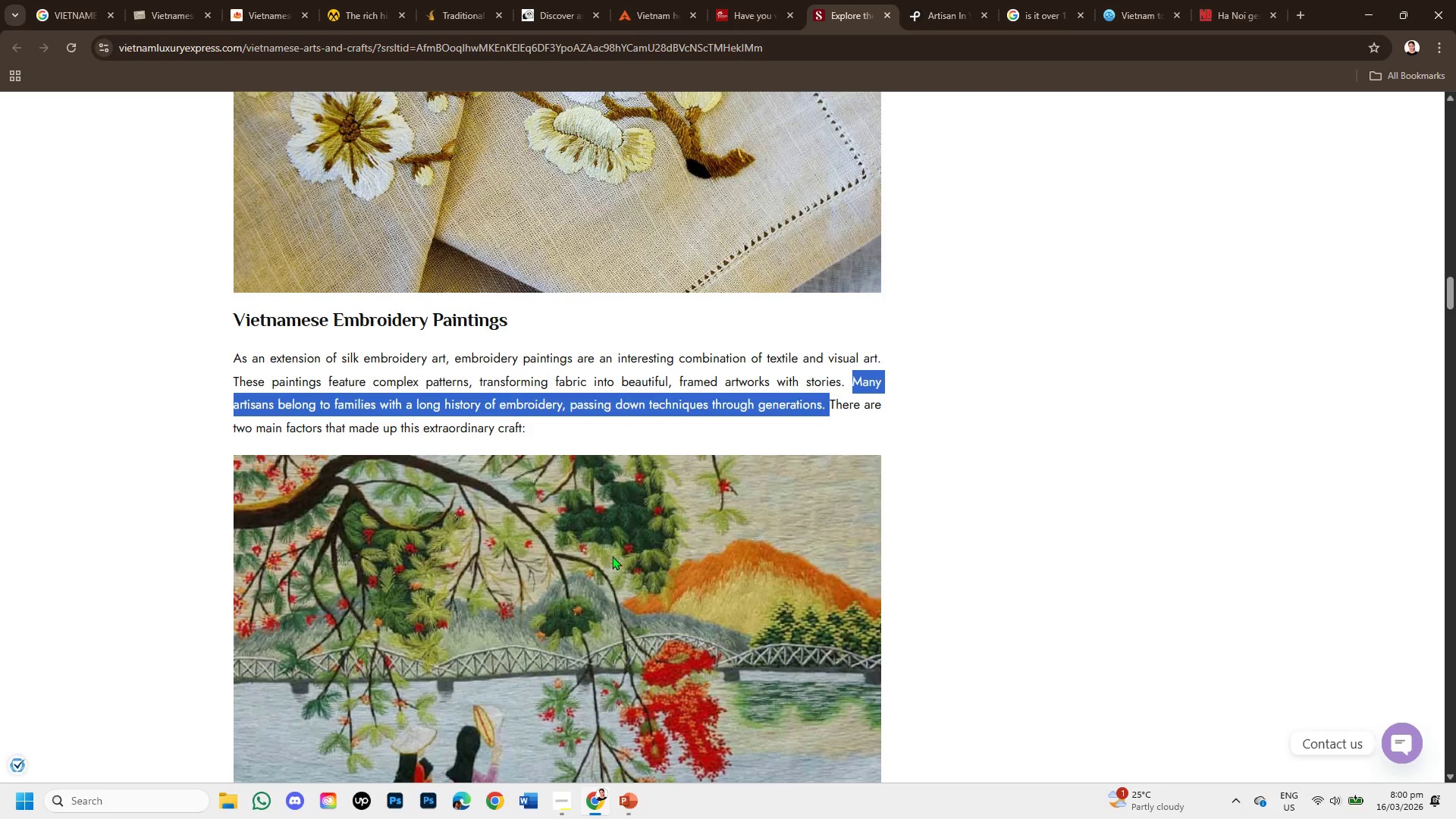 
scroll: coordinate [610, 550], scroll_direction: down, amount: 3.0
 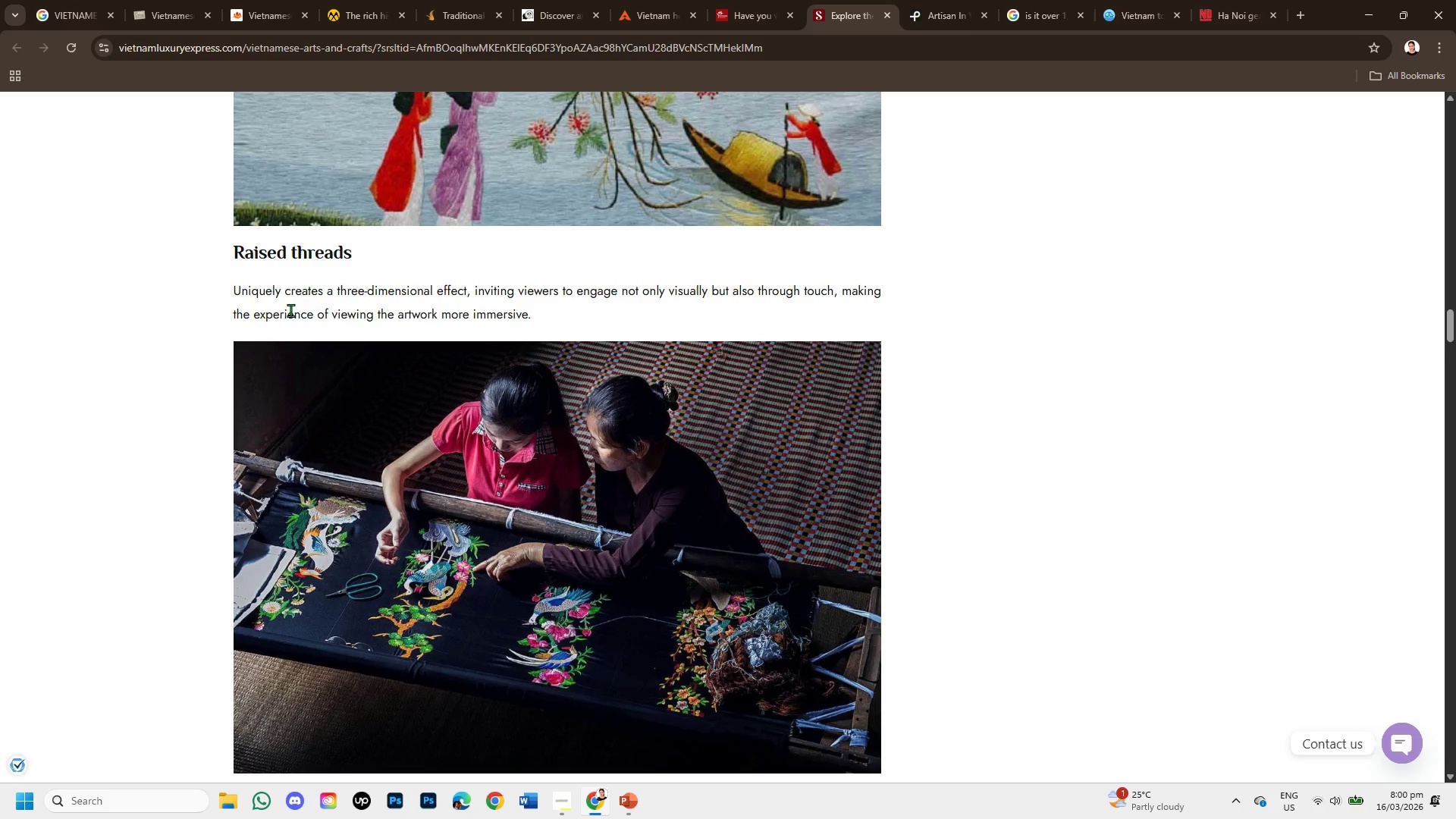 
left_click_drag(start_coordinate=[303, 293], to_coordinate=[779, 297])
 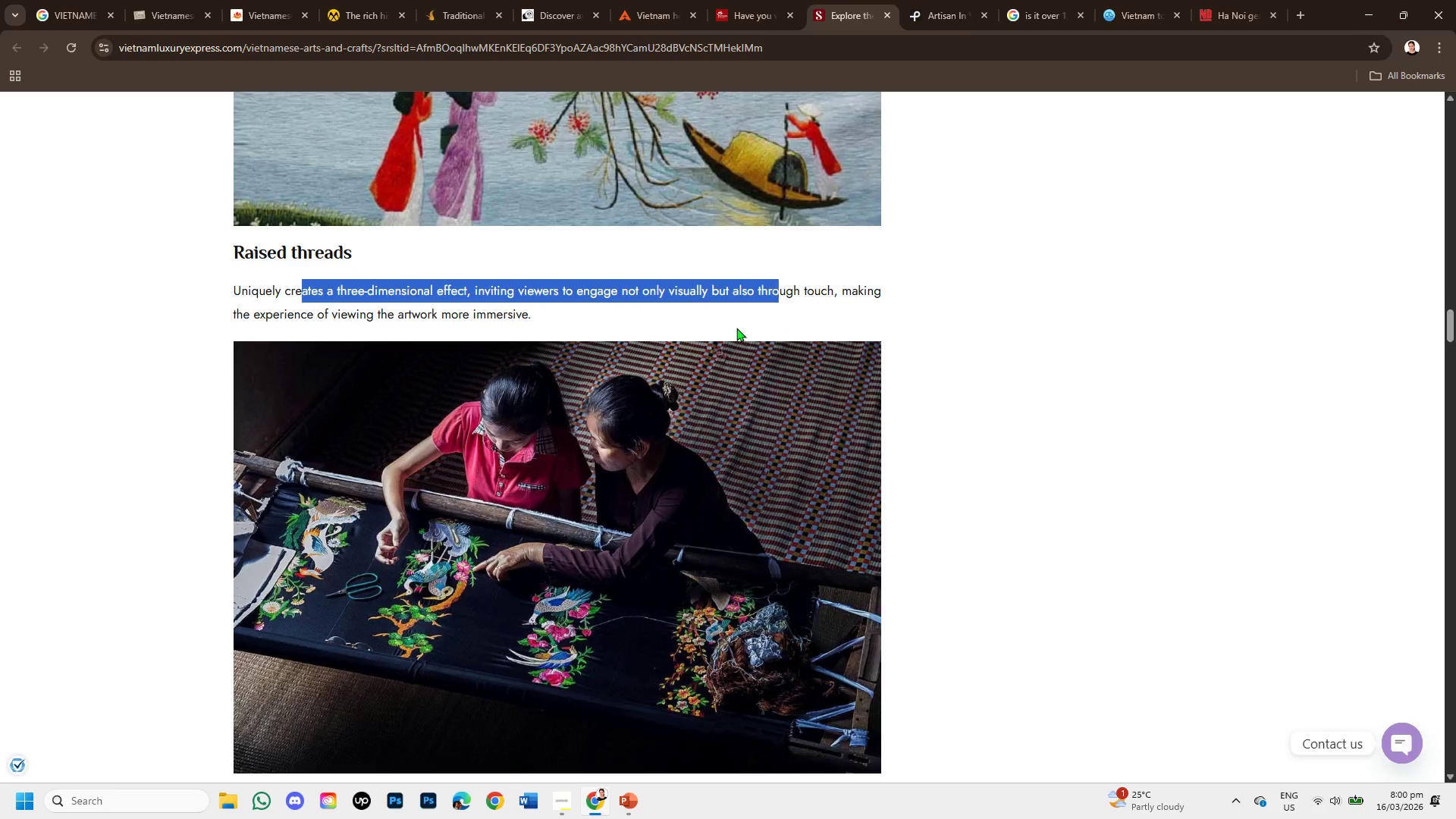 
scroll: coordinate [736, 328], scroll_direction: down, amount: 2.0
 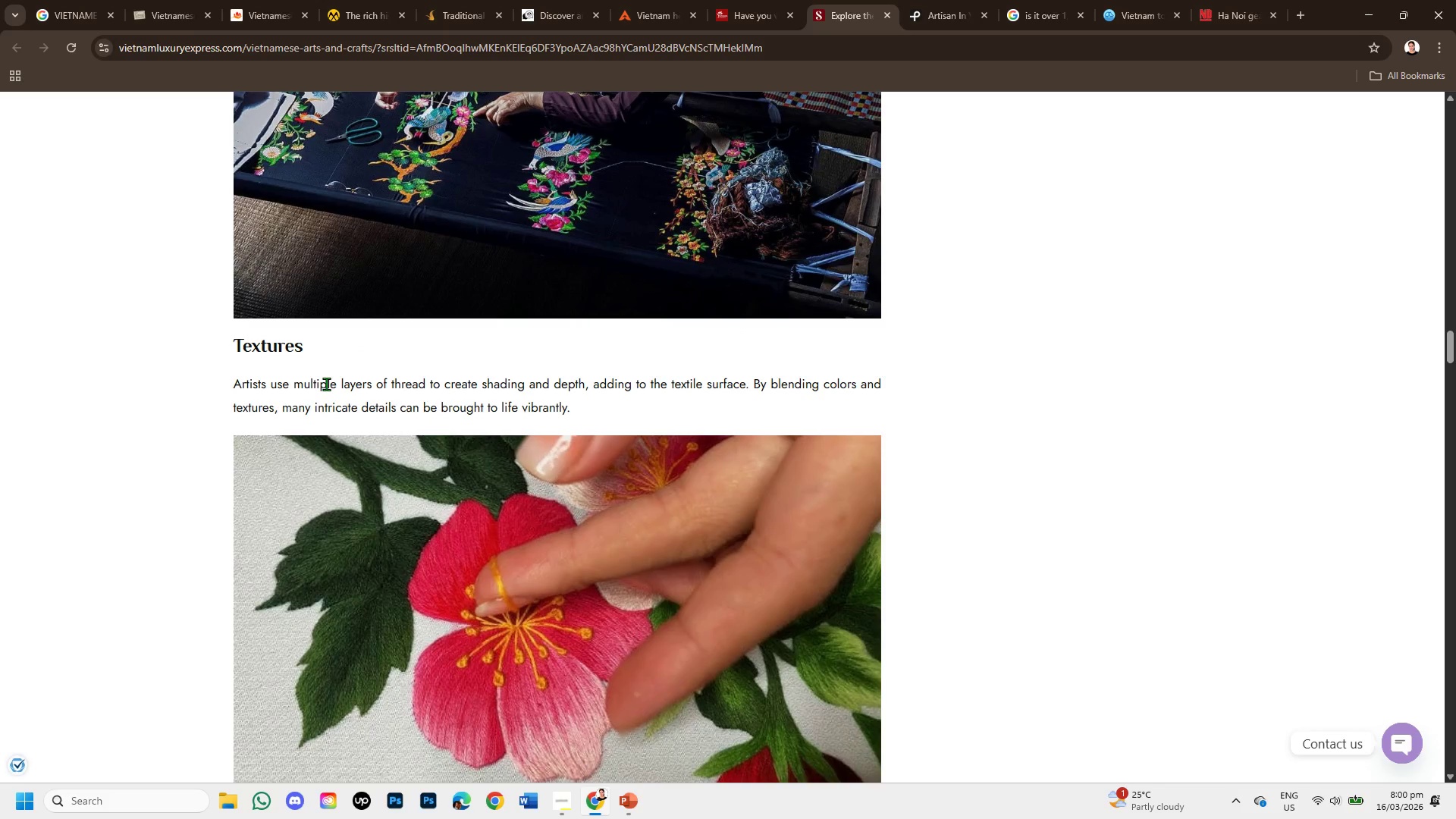 
left_click([326, 384])
 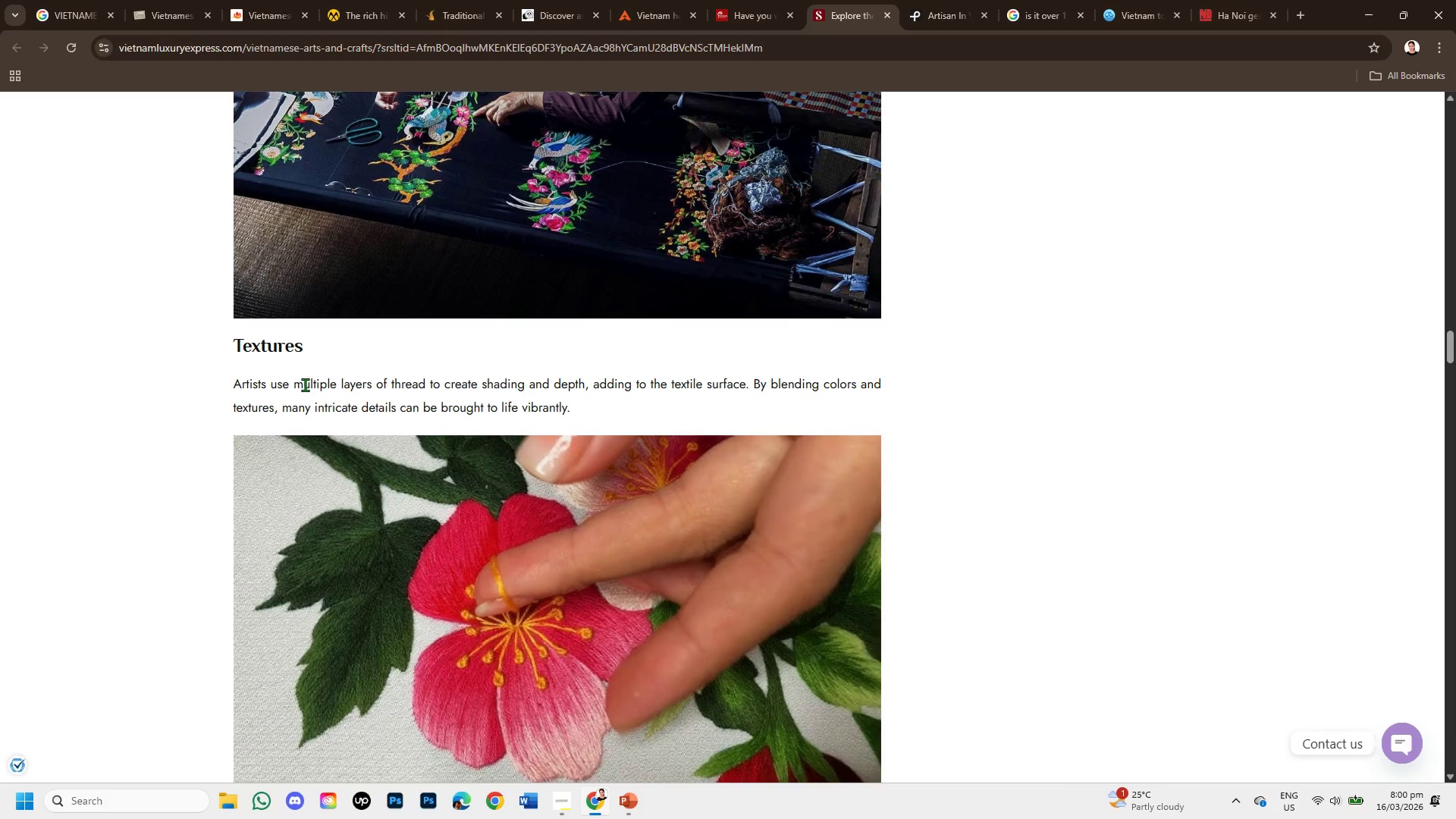 
left_click_drag(start_coordinate=[305, 384], to_coordinate=[805, 405])
 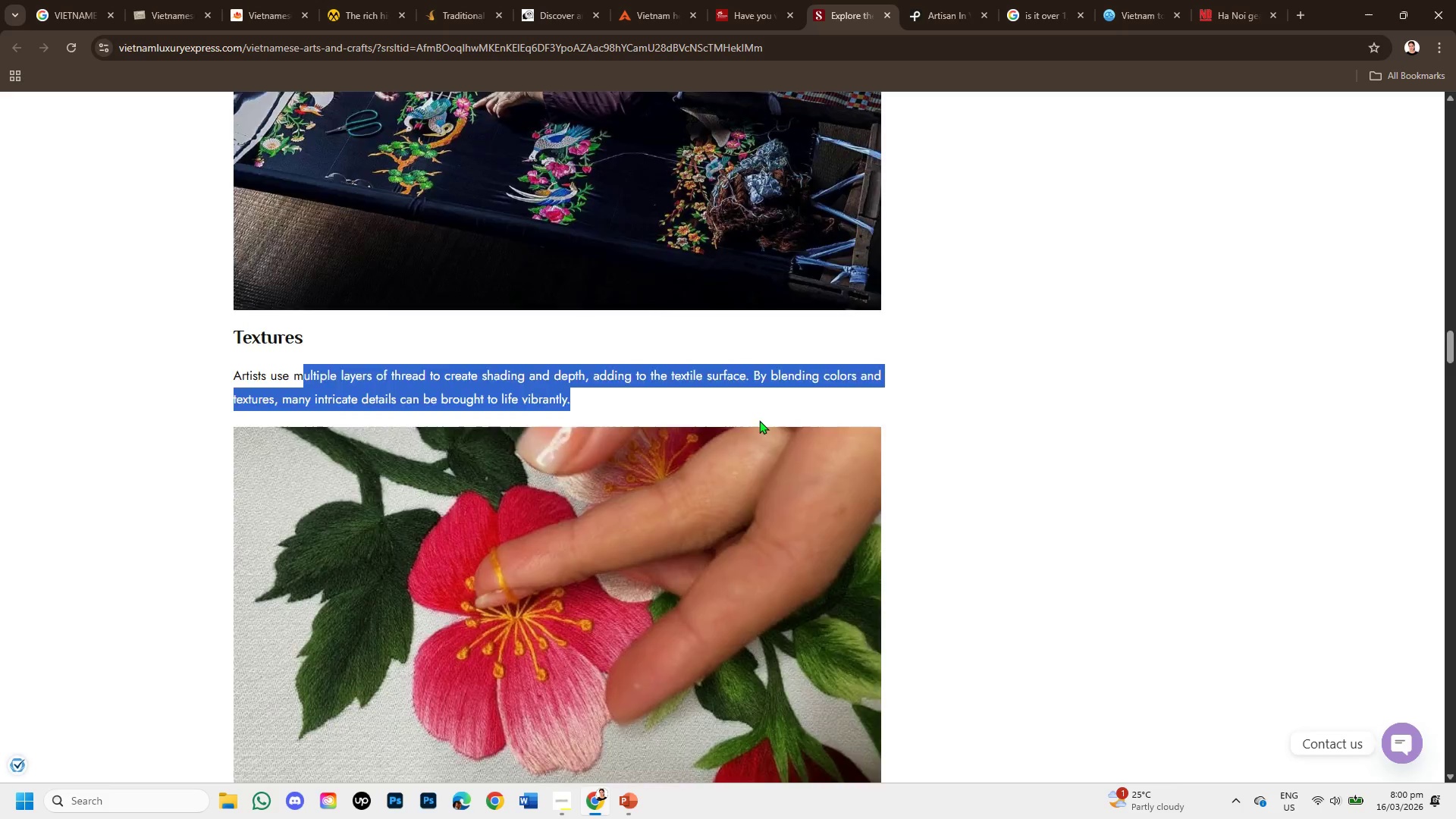 
scroll: coordinate [759, 420], scroll_direction: down, amount: 2.0
 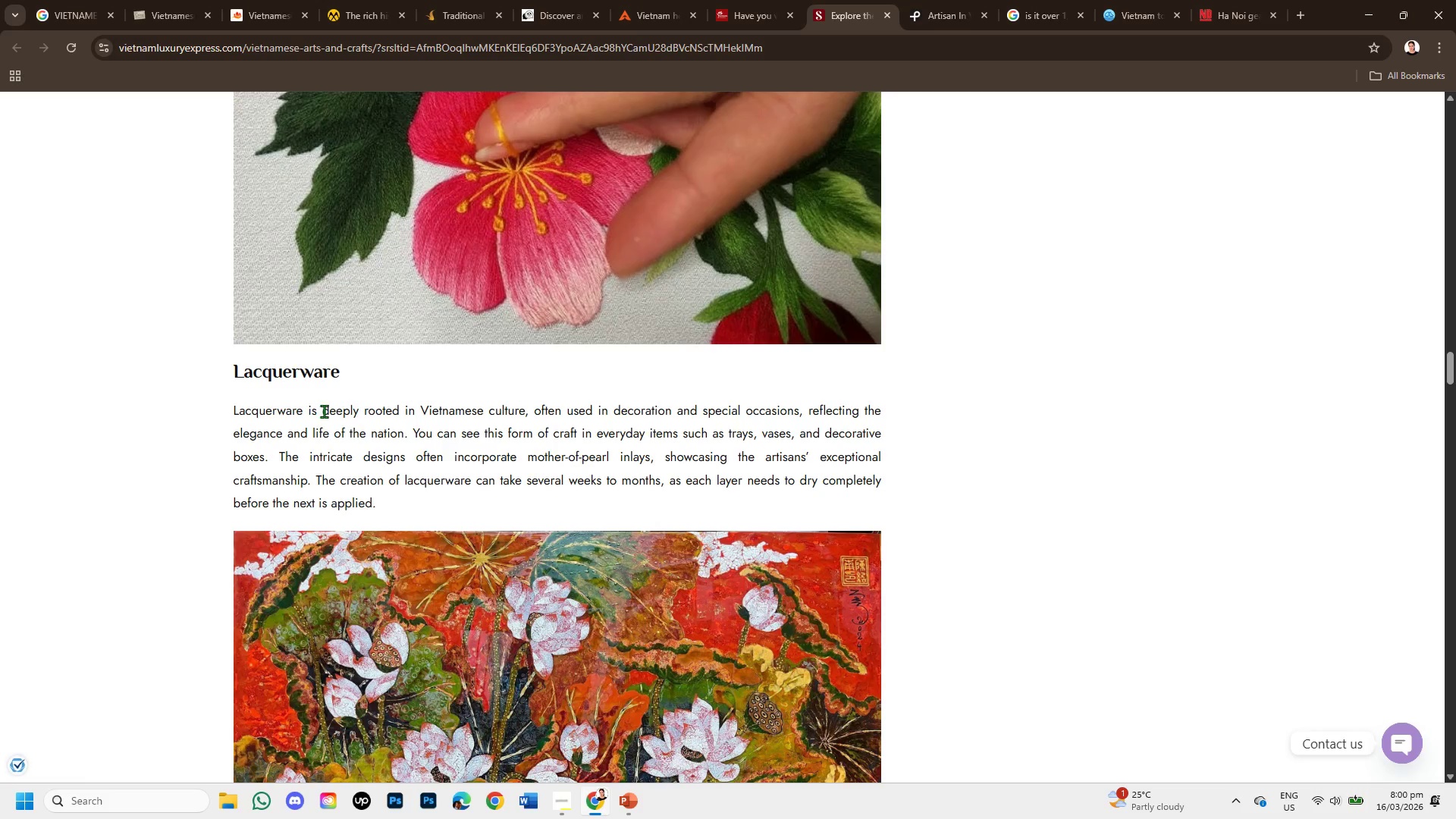 
left_click_drag(start_coordinate=[328, 417], to_coordinate=[595, 418])
 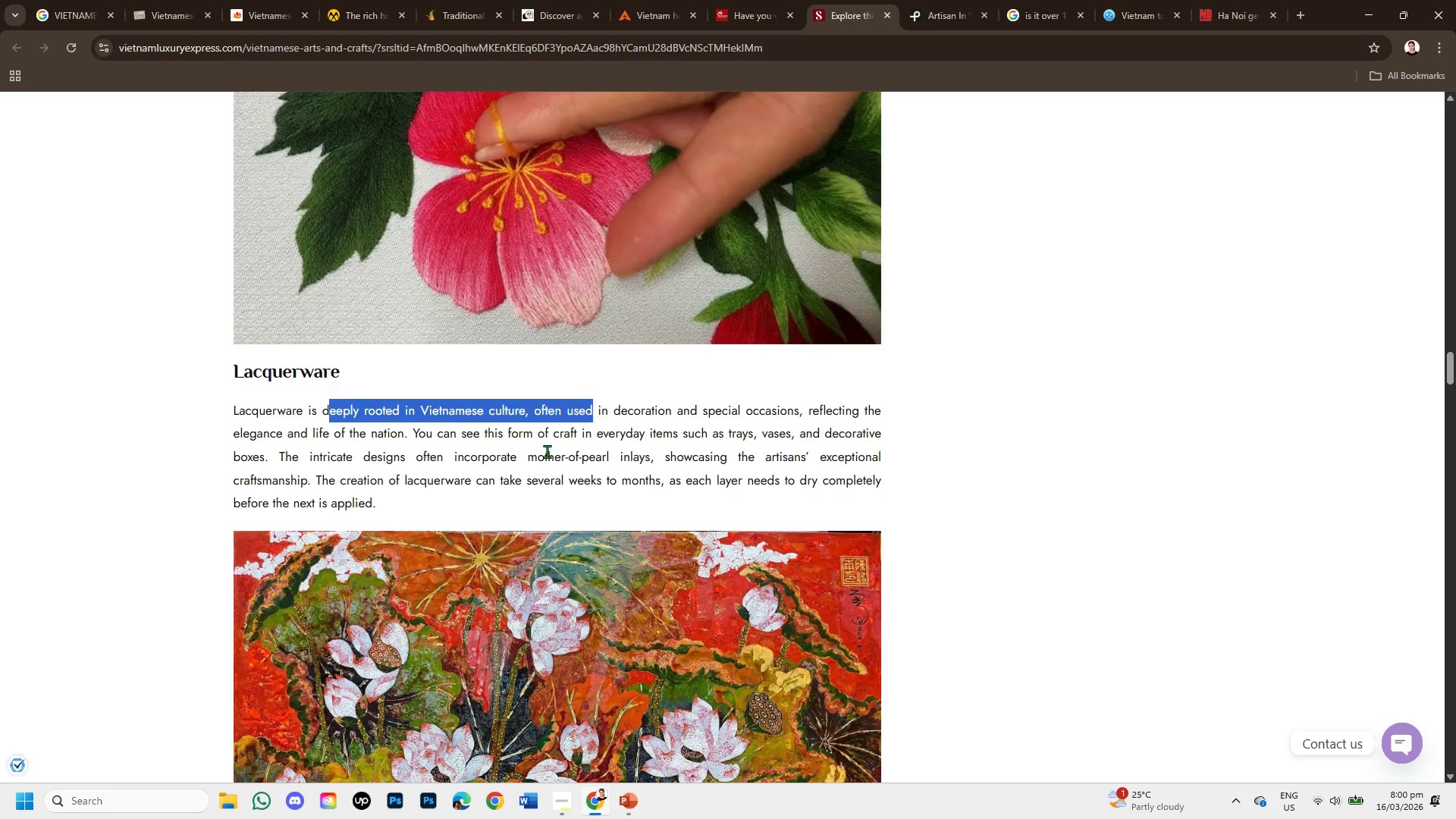 
scroll: coordinate [546, 453], scroll_direction: down, amount: 2.0
 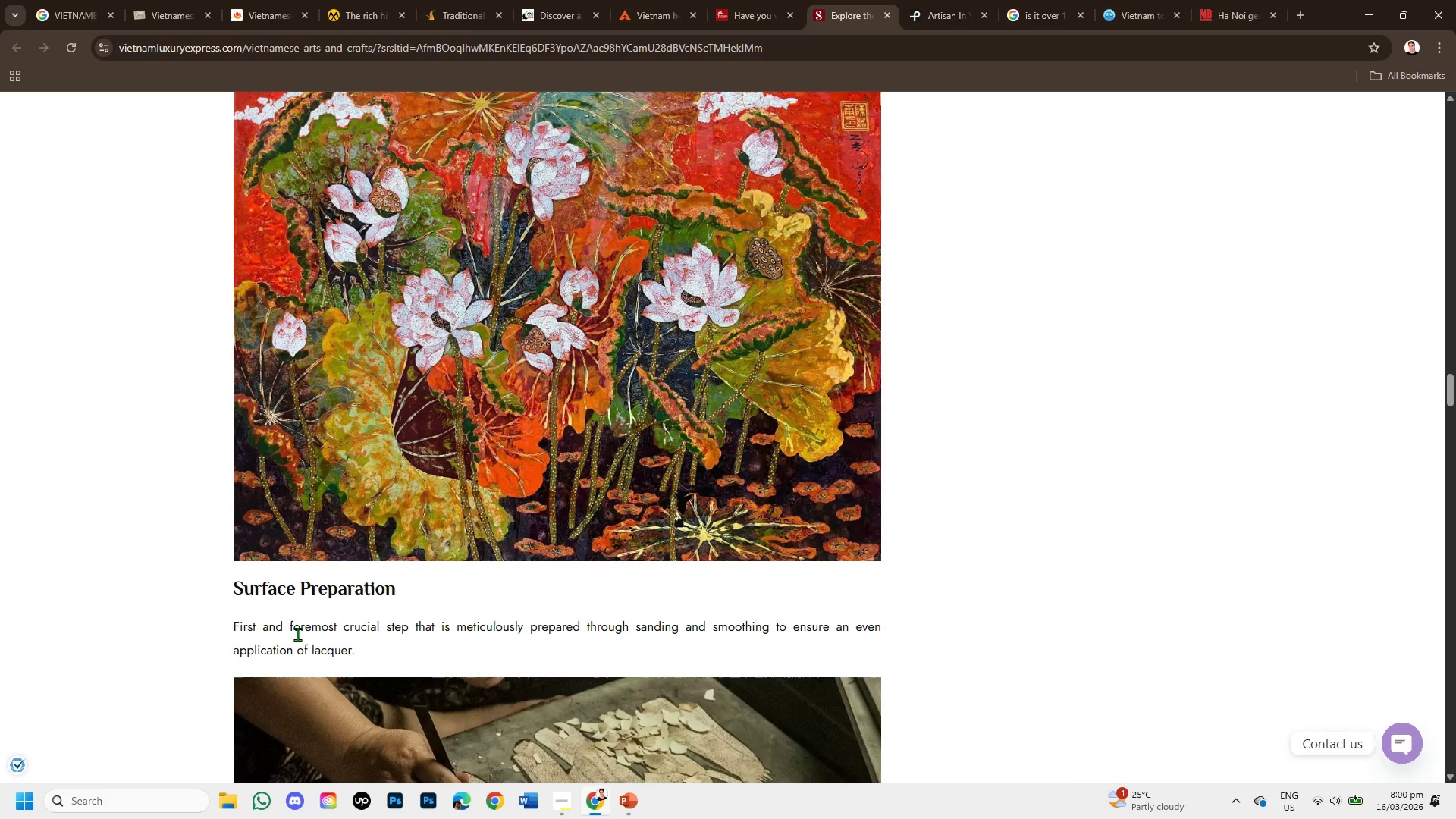 
left_click_drag(start_coordinate=[293, 621], to_coordinate=[499, 626])
 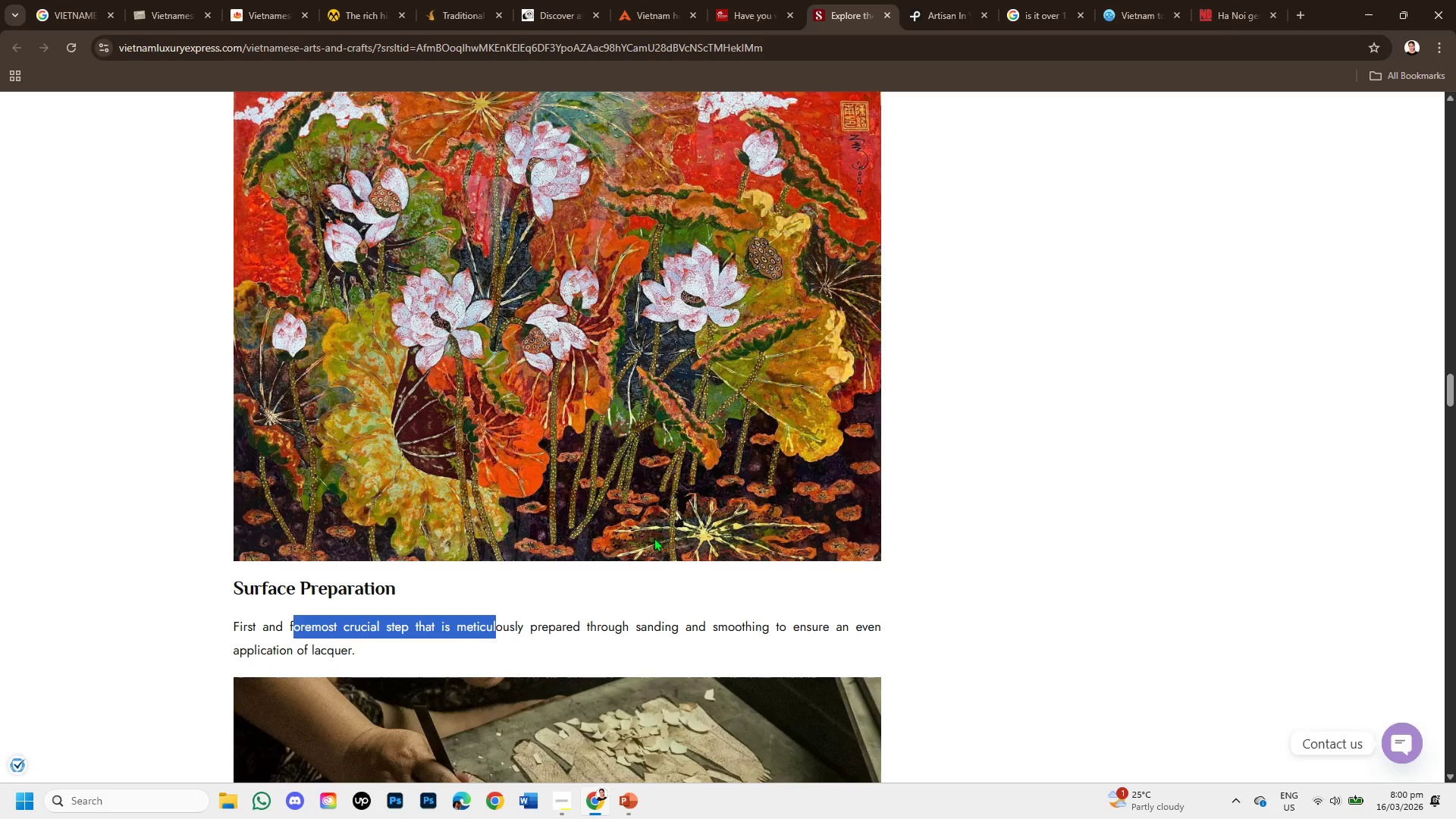 
scroll: coordinate [577, 533], scroll_direction: down, amount: 3.0
 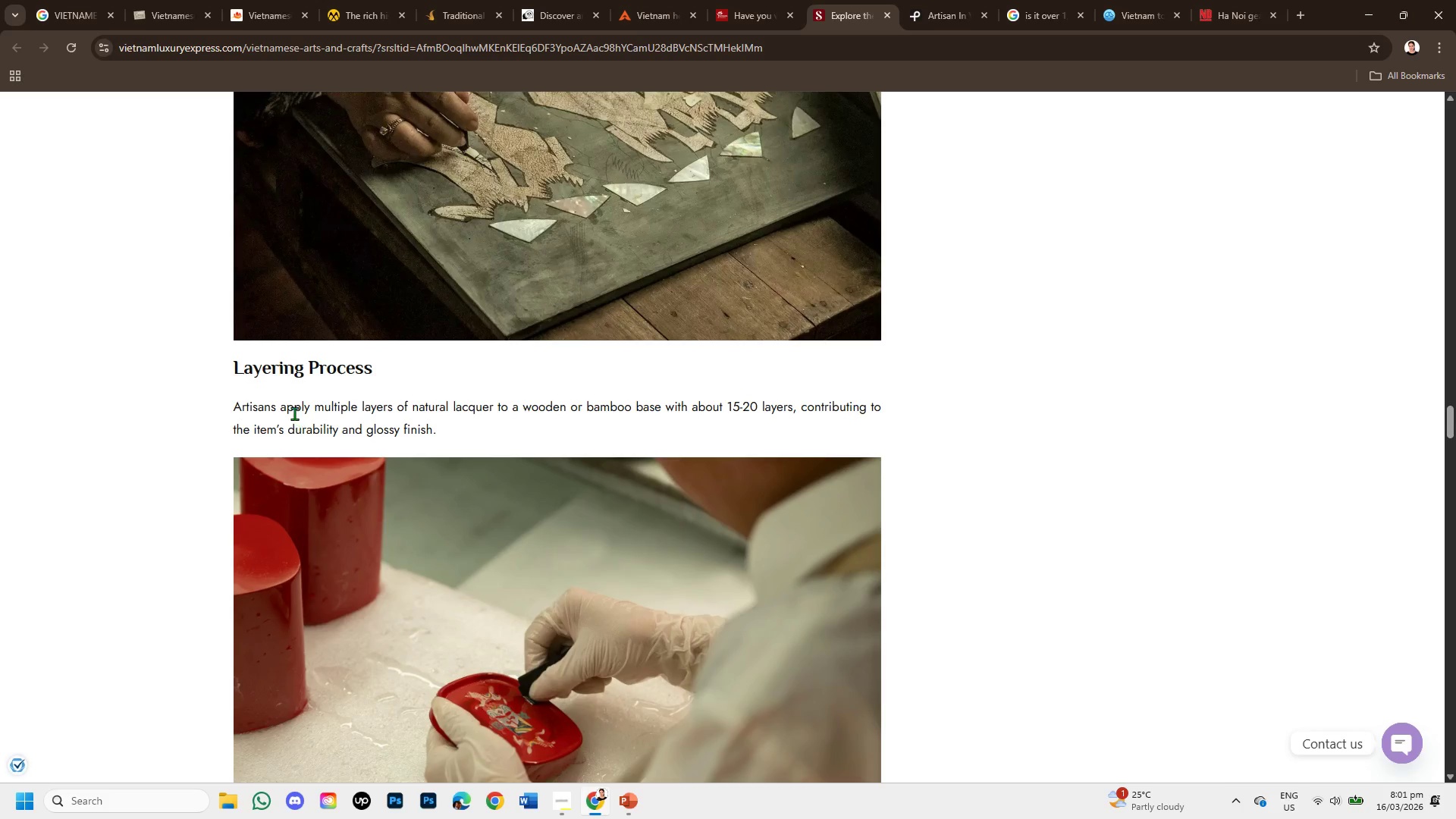 
left_click_drag(start_coordinate=[294, 411], to_coordinate=[609, 422])
 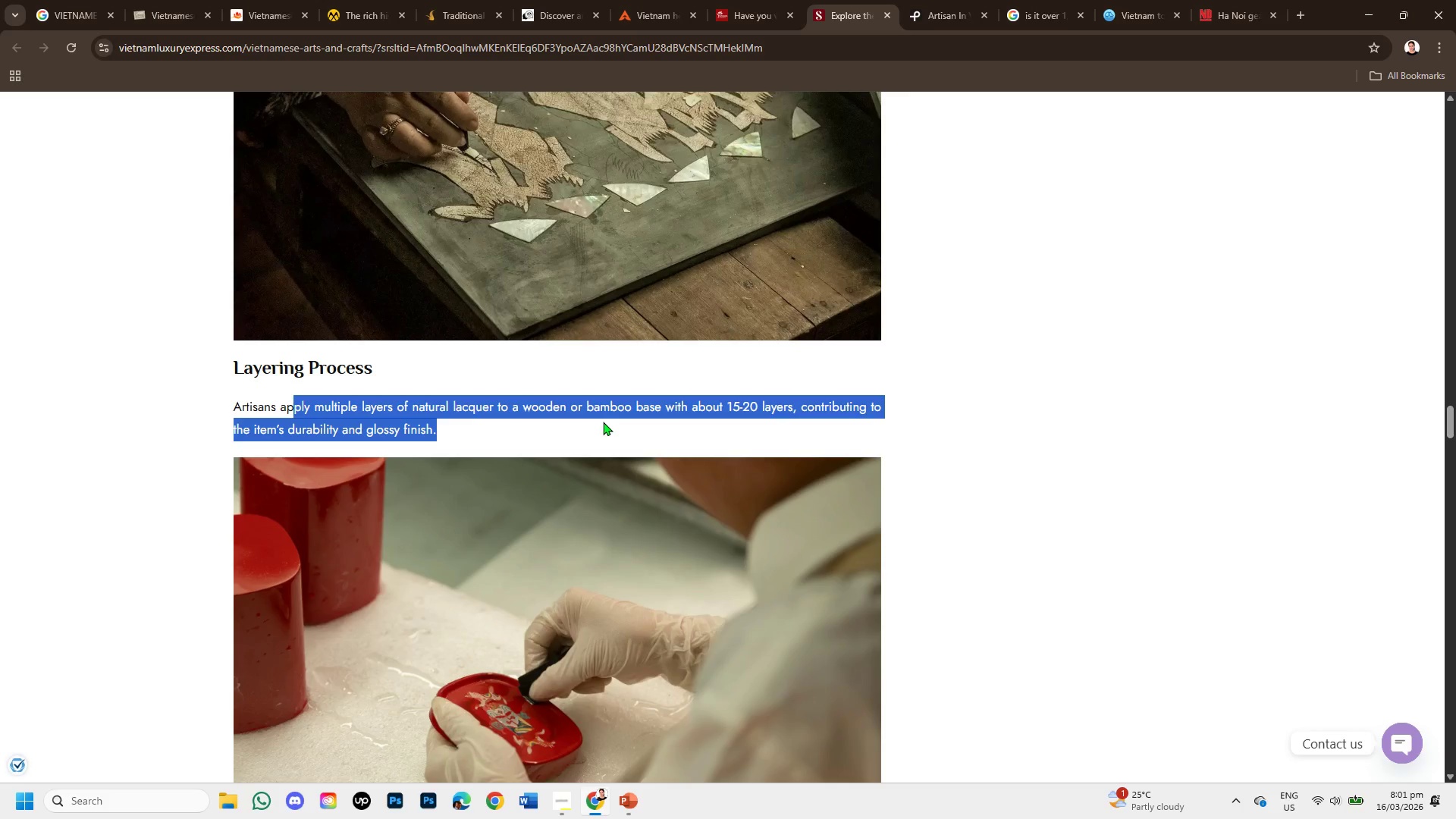 
scroll: coordinate [586, 426], scroll_direction: down, amount: 3.0
 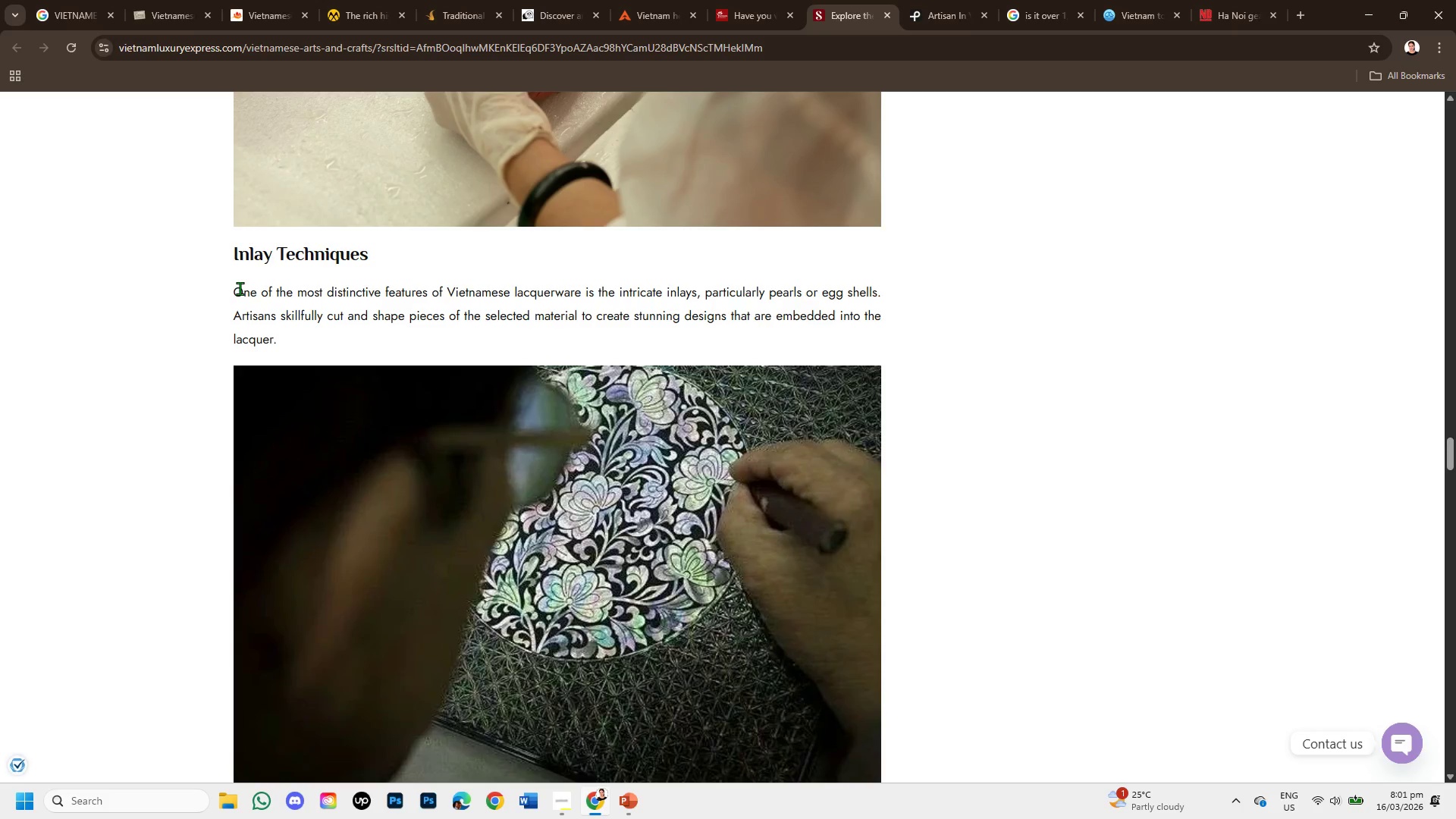 
left_click_drag(start_coordinate=[234, 292], to_coordinate=[596, 291])
 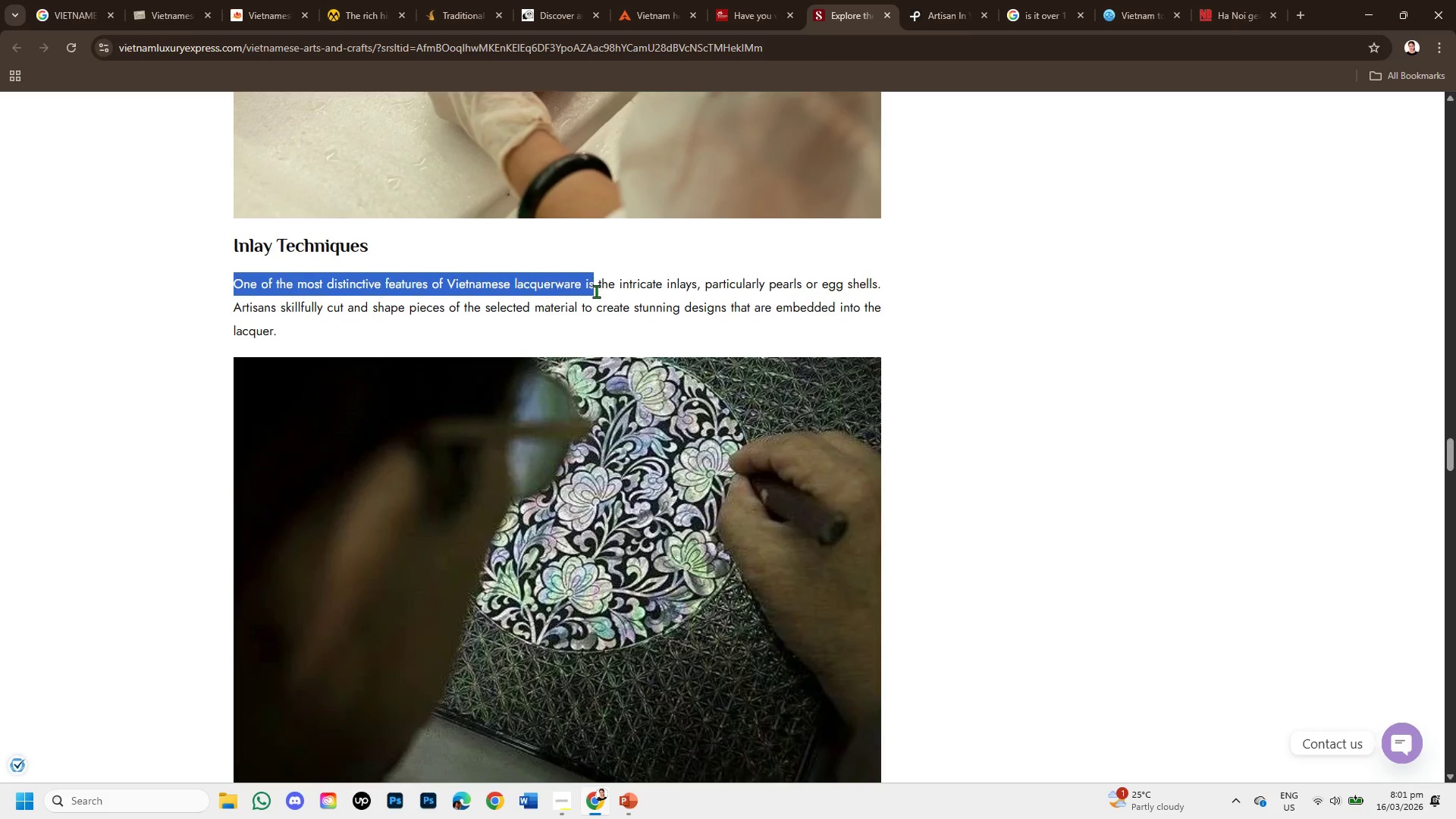 
scroll: coordinate [596, 291], scroll_direction: down, amount: 2.0
 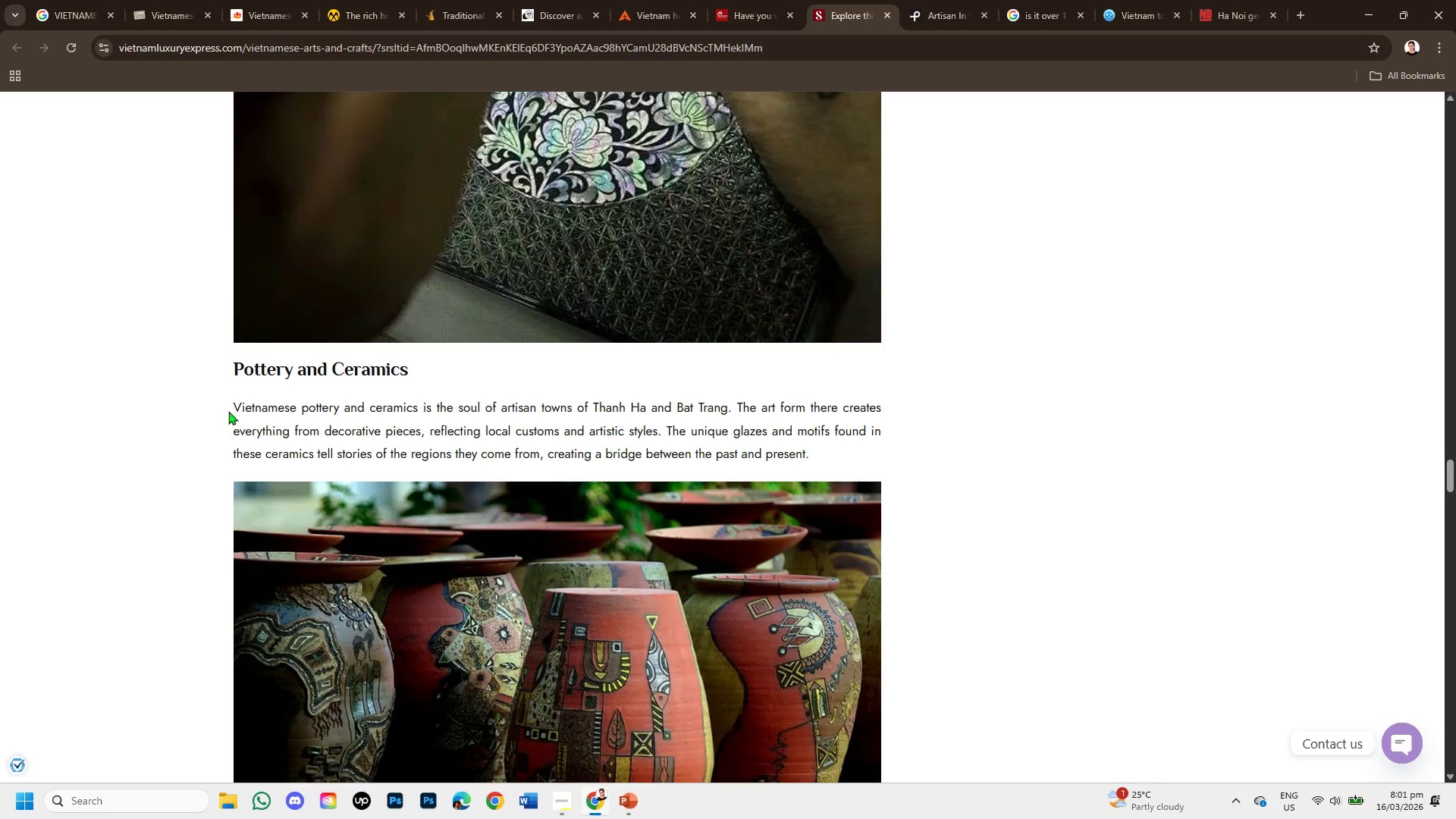 
left_click_drag(start_coordinate=[238, 394], to_coordinate=[698, 410])
 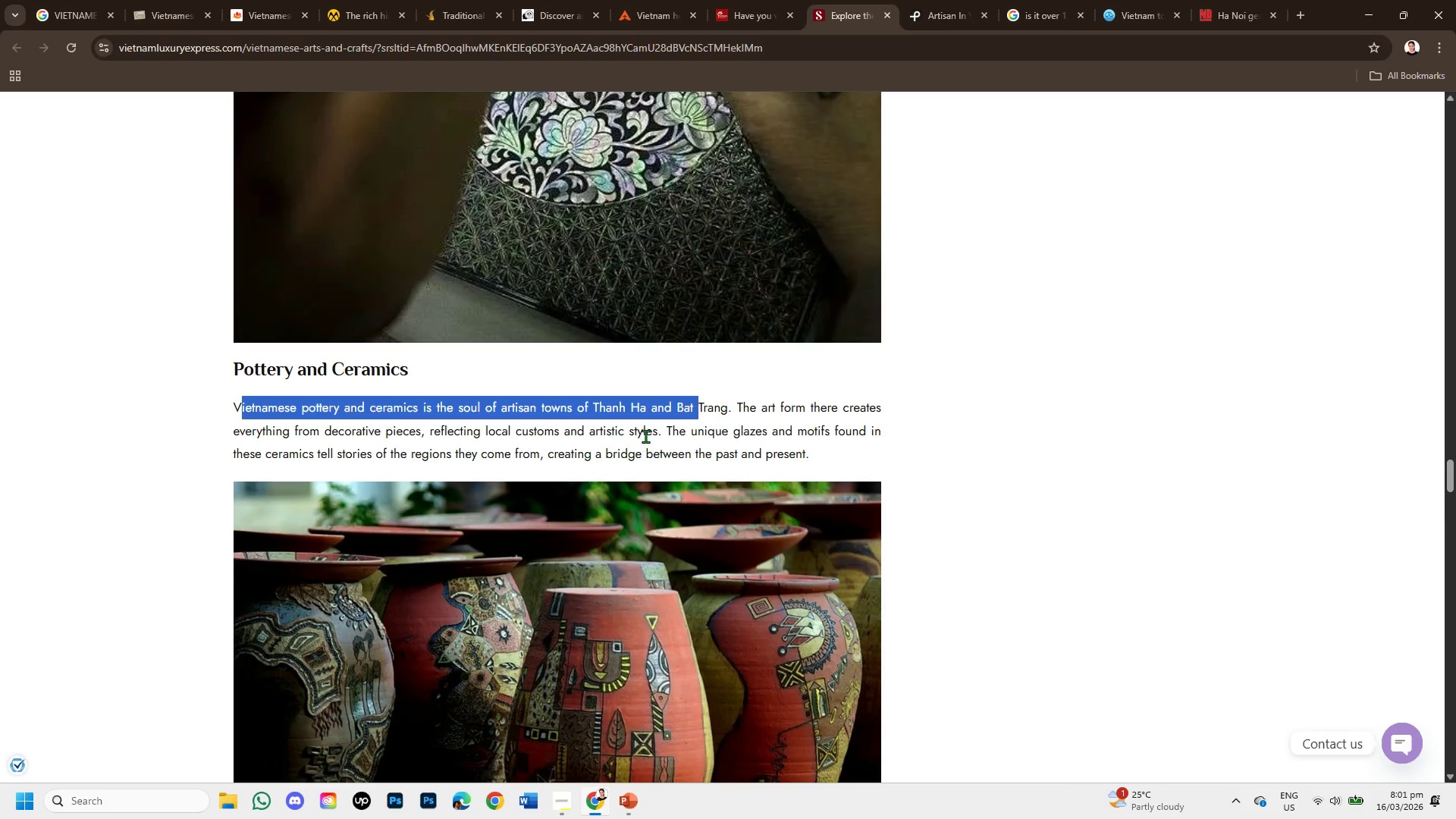 
left_click([645, 433])
 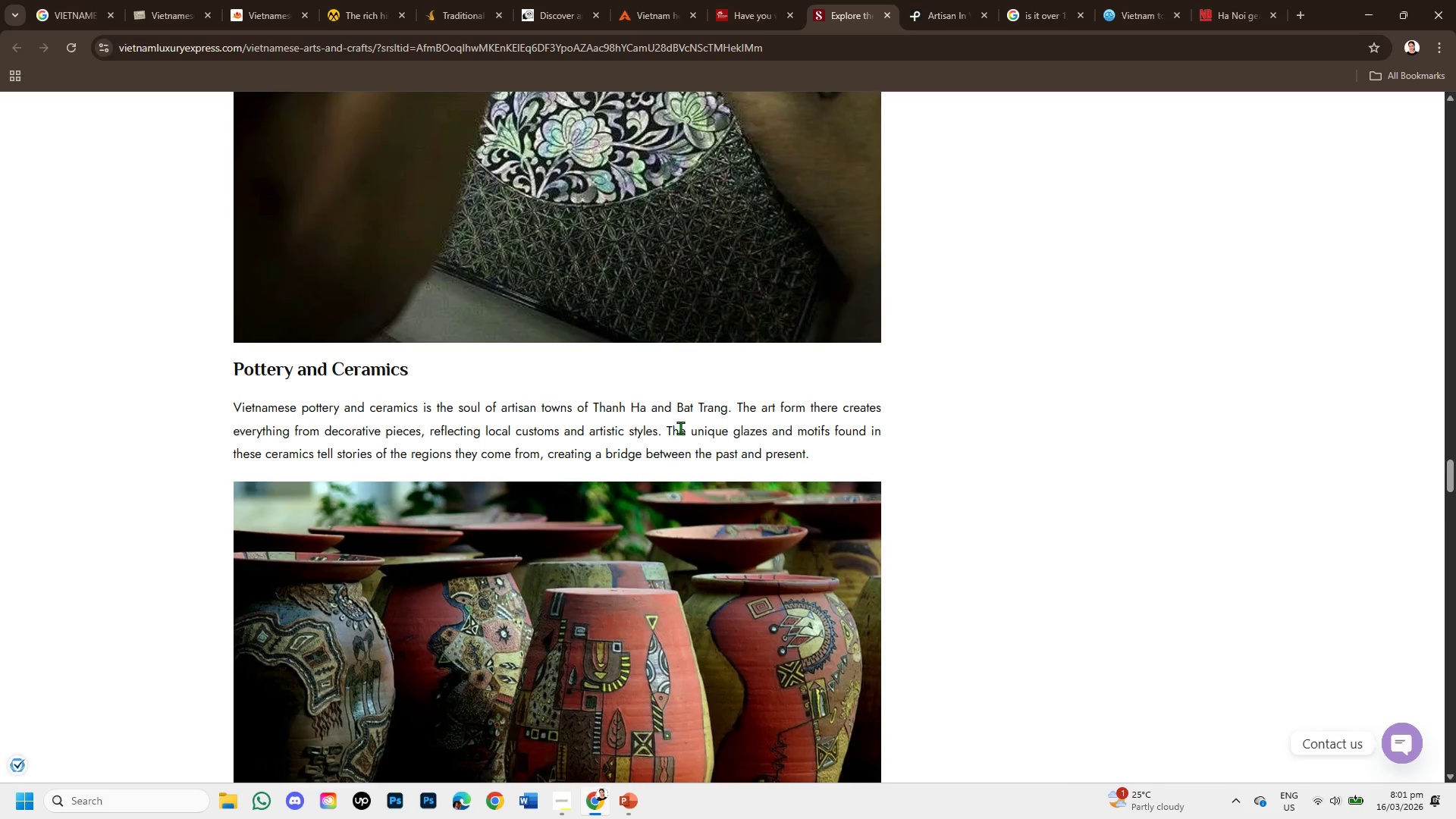 
left_click_drag(start_coordinate=[680, 428], to_coordinate=[708, 457])
 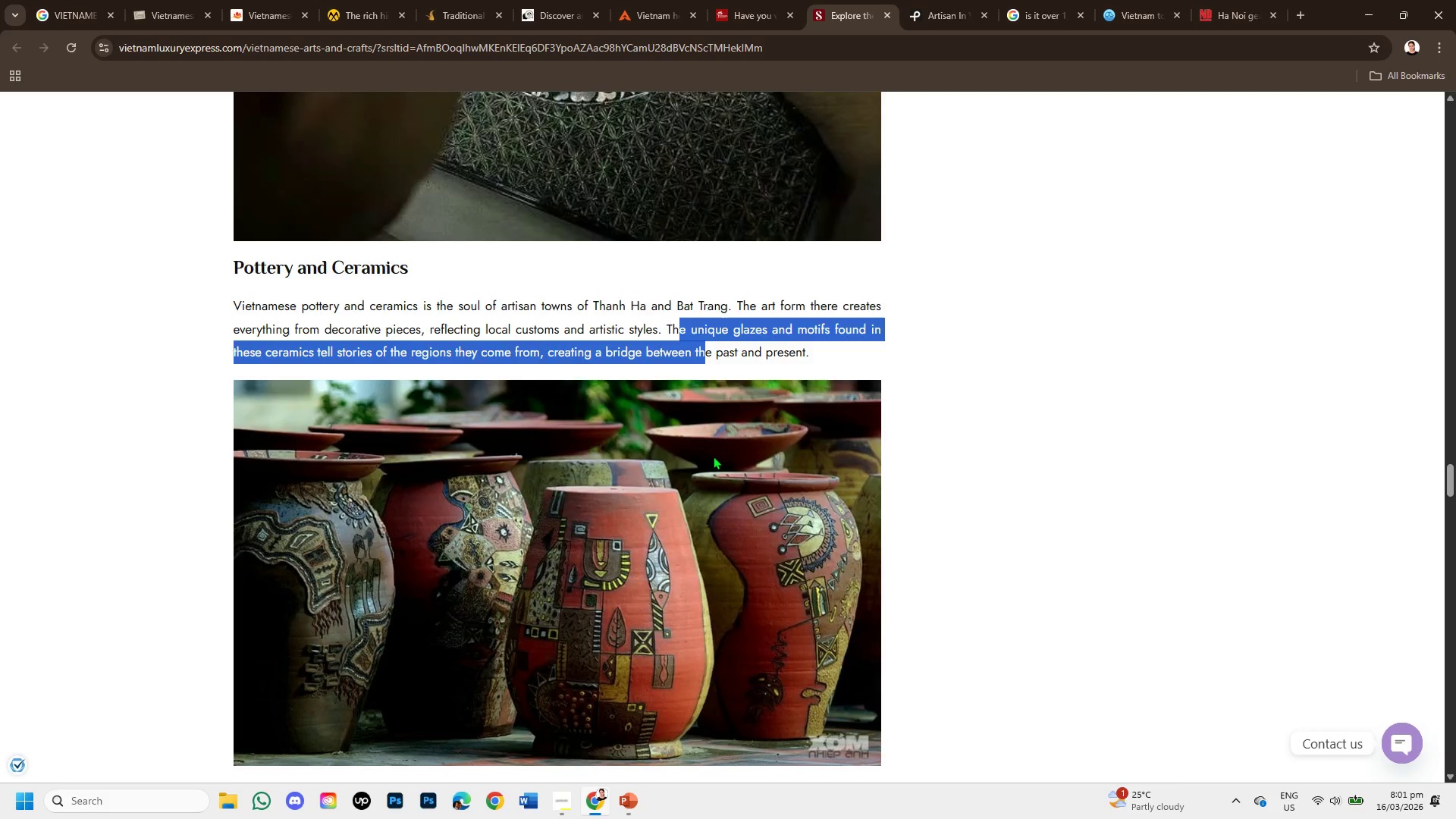 
scroll: coordinate [709, 438], scroll_direction: down, amount: 3.0
 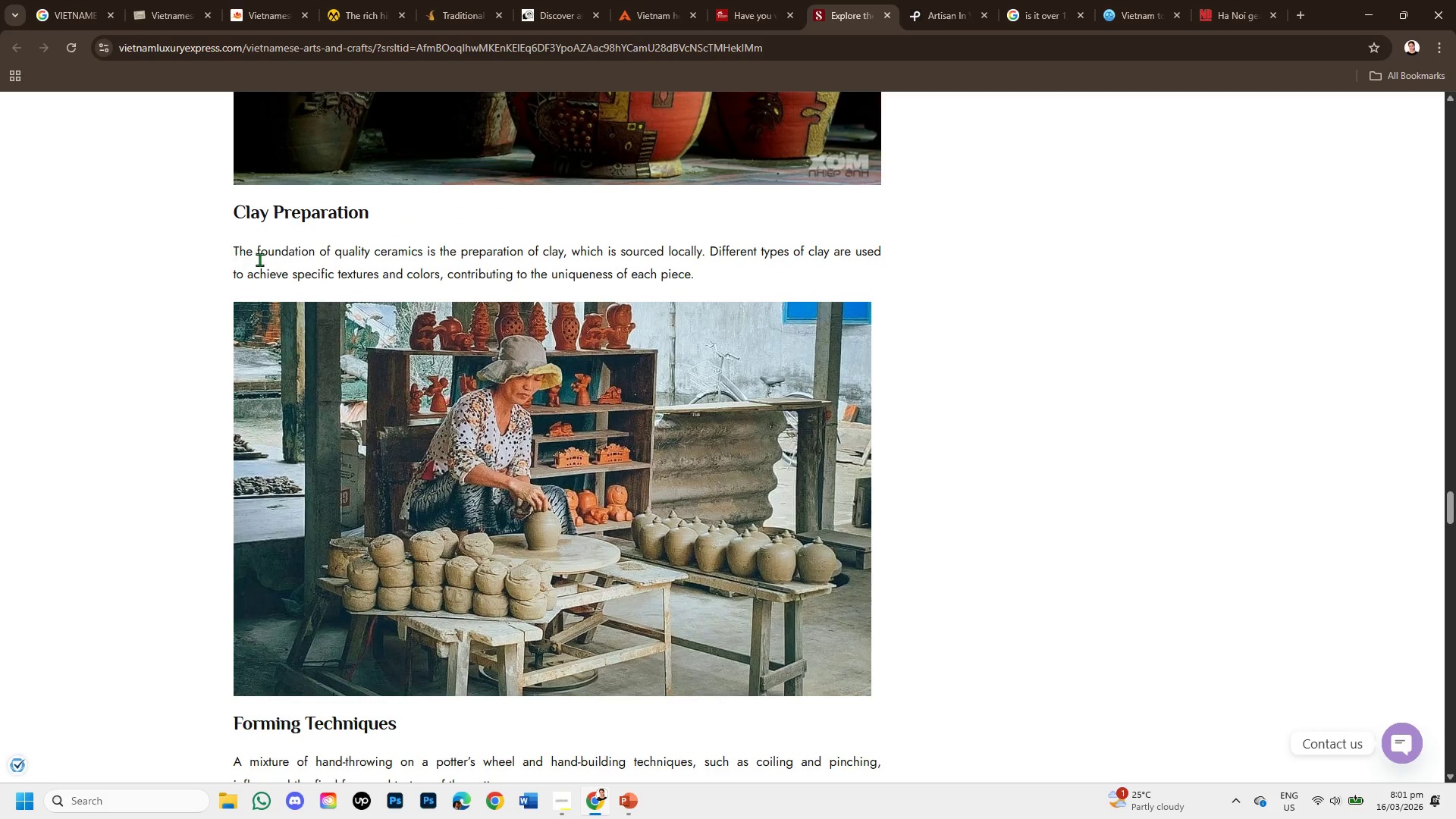 
left_click_drag(start_coordinate=[308, 265], to_coordinate=[686, 266])
 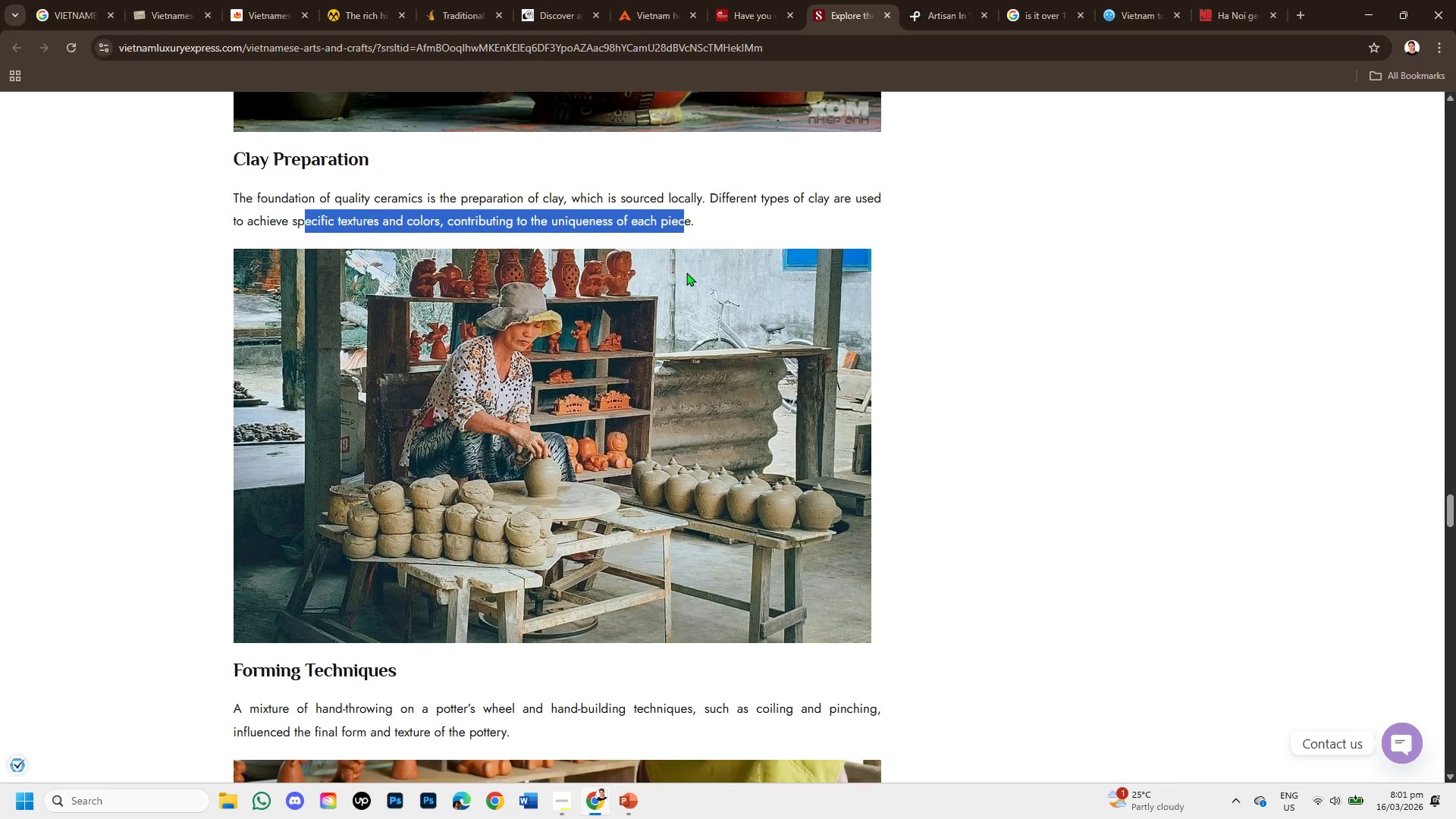 
scroll: coordinate [448, 512], scroll_direction: down, amount: 2.0
 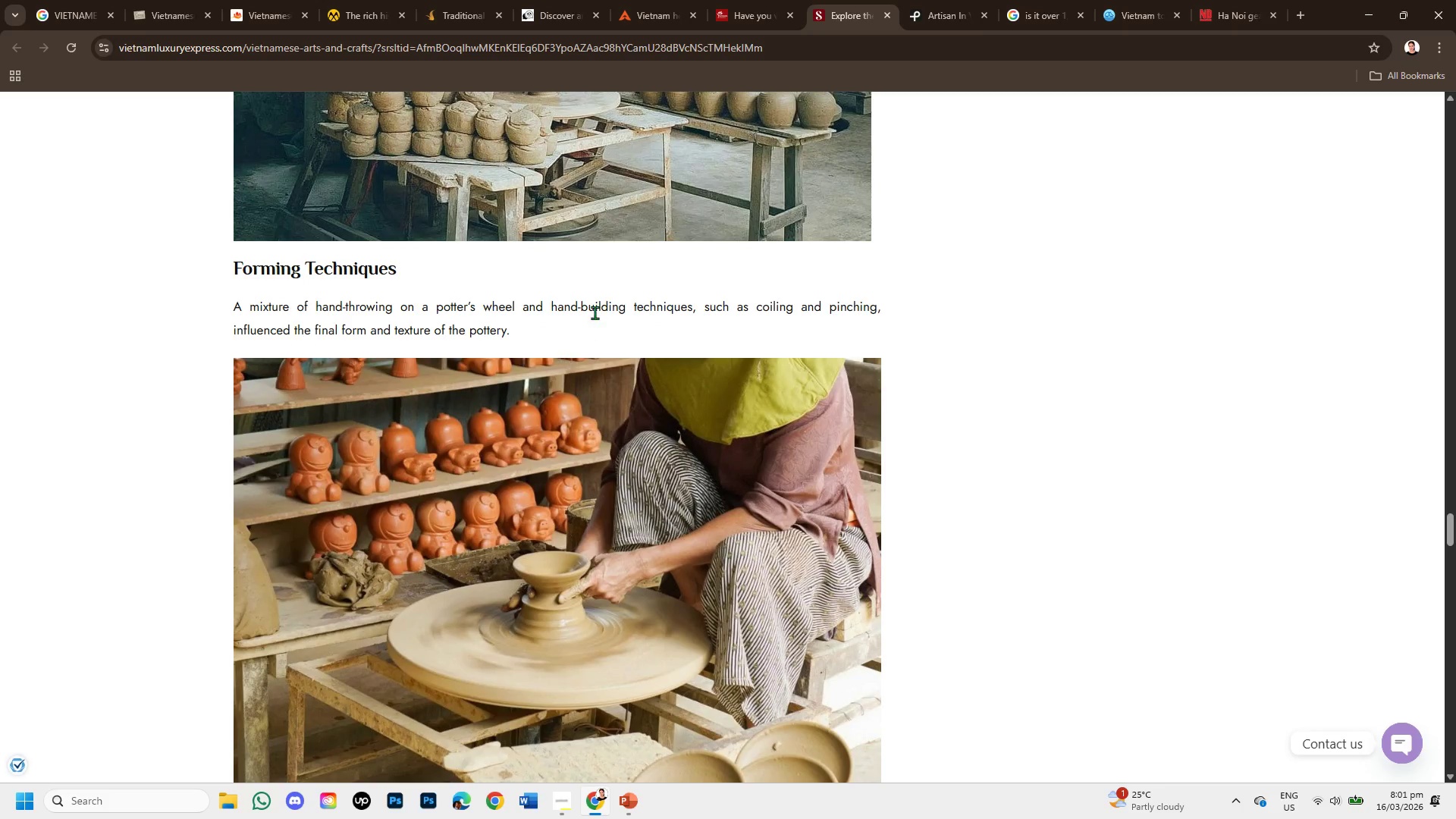 
left_click([598, 306])
 